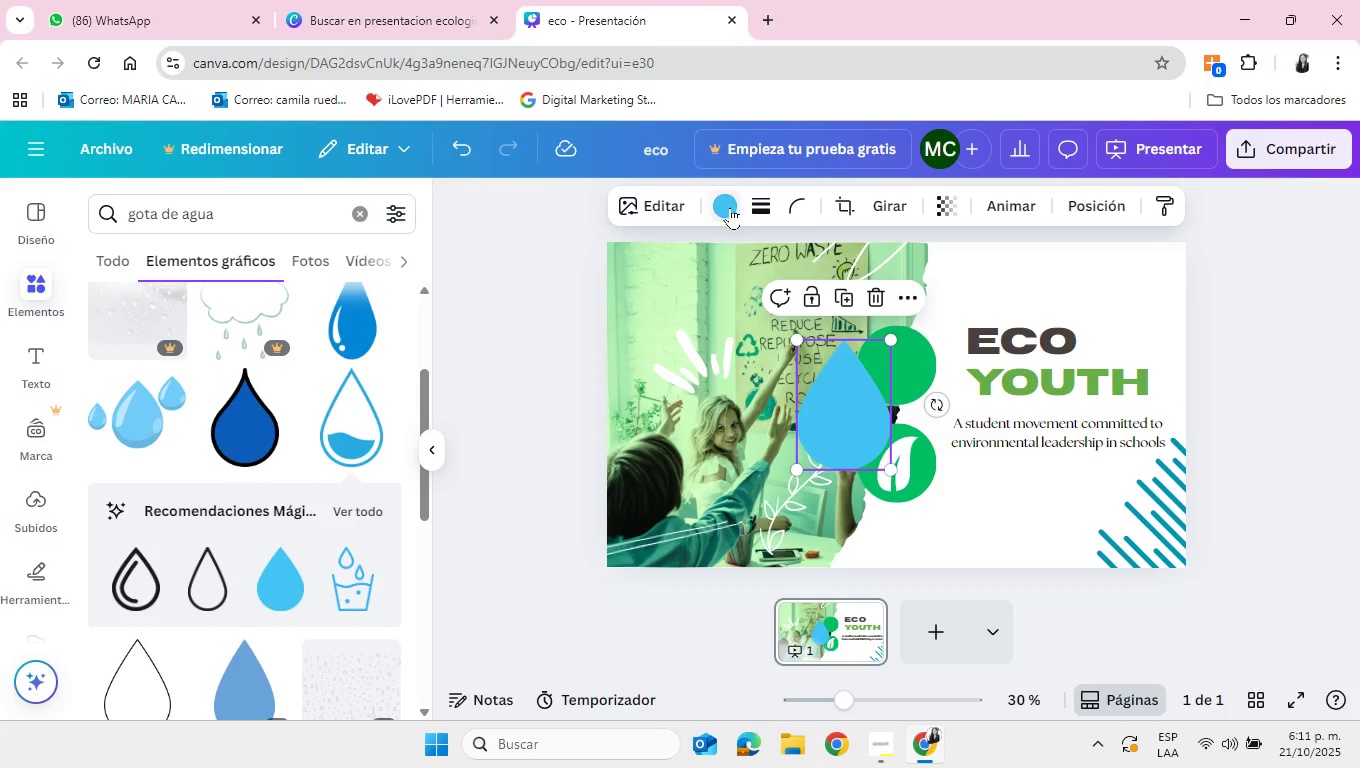 
left_click([730, 207])
 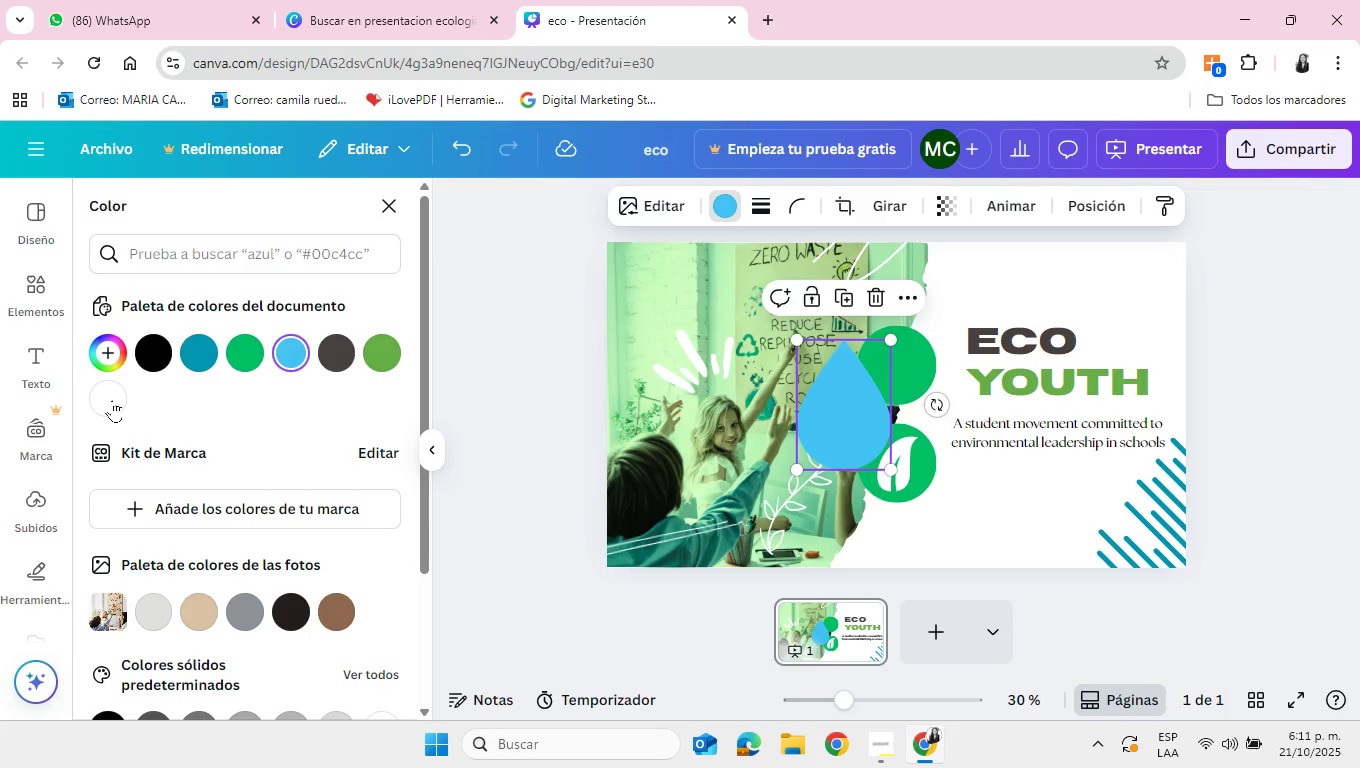 
left_click([106, 403])
 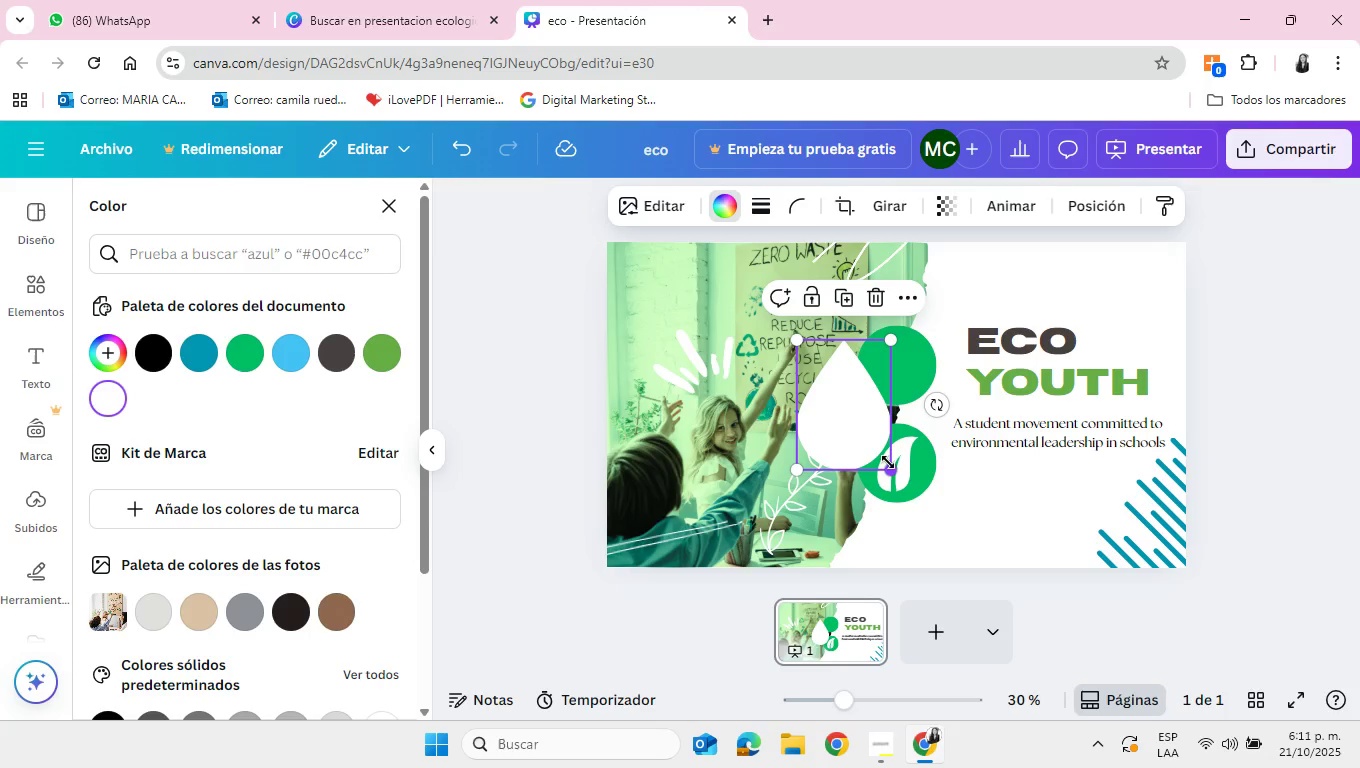 
left_click_drag(start_coordinate=[893, 470], to_coordinate=[852, 399])
 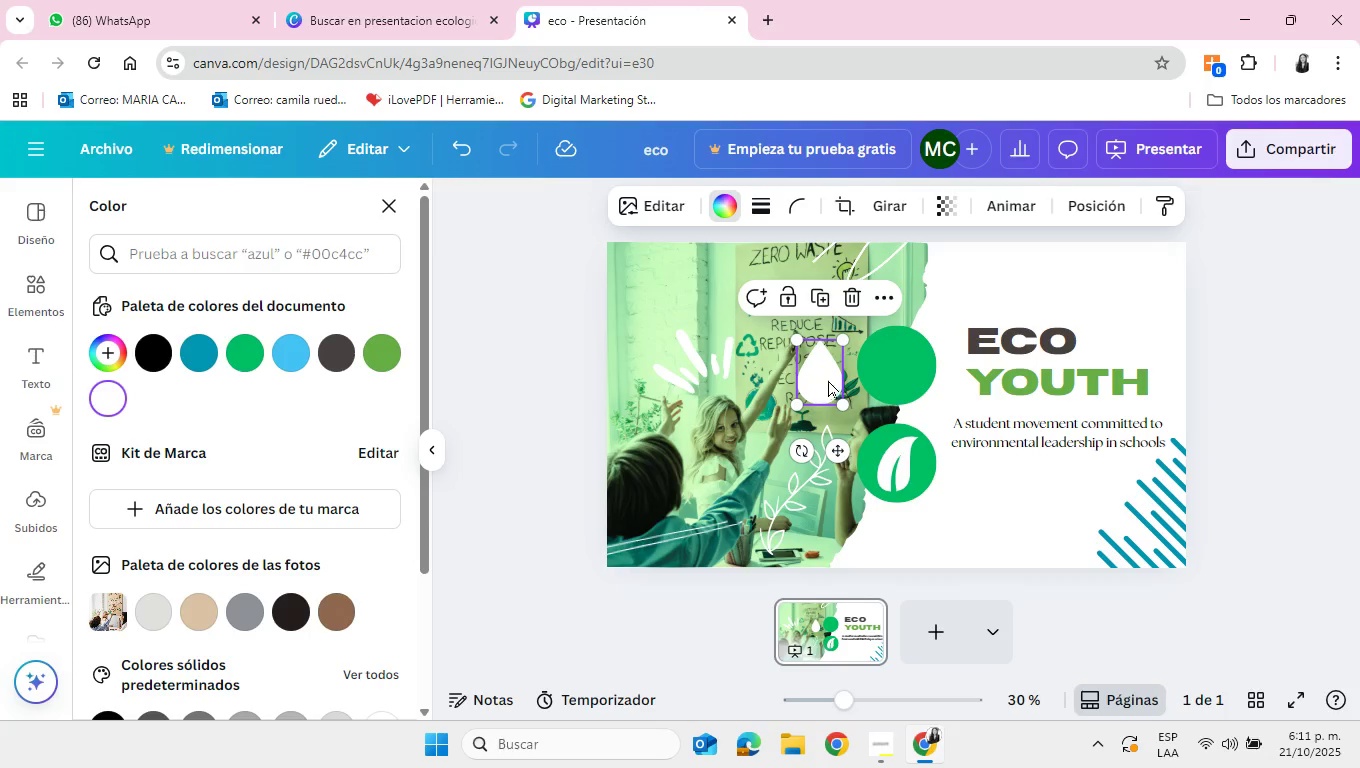 
left_click_drag(start_coordinate=[826, 380], to_coordinate=[904, 371])
 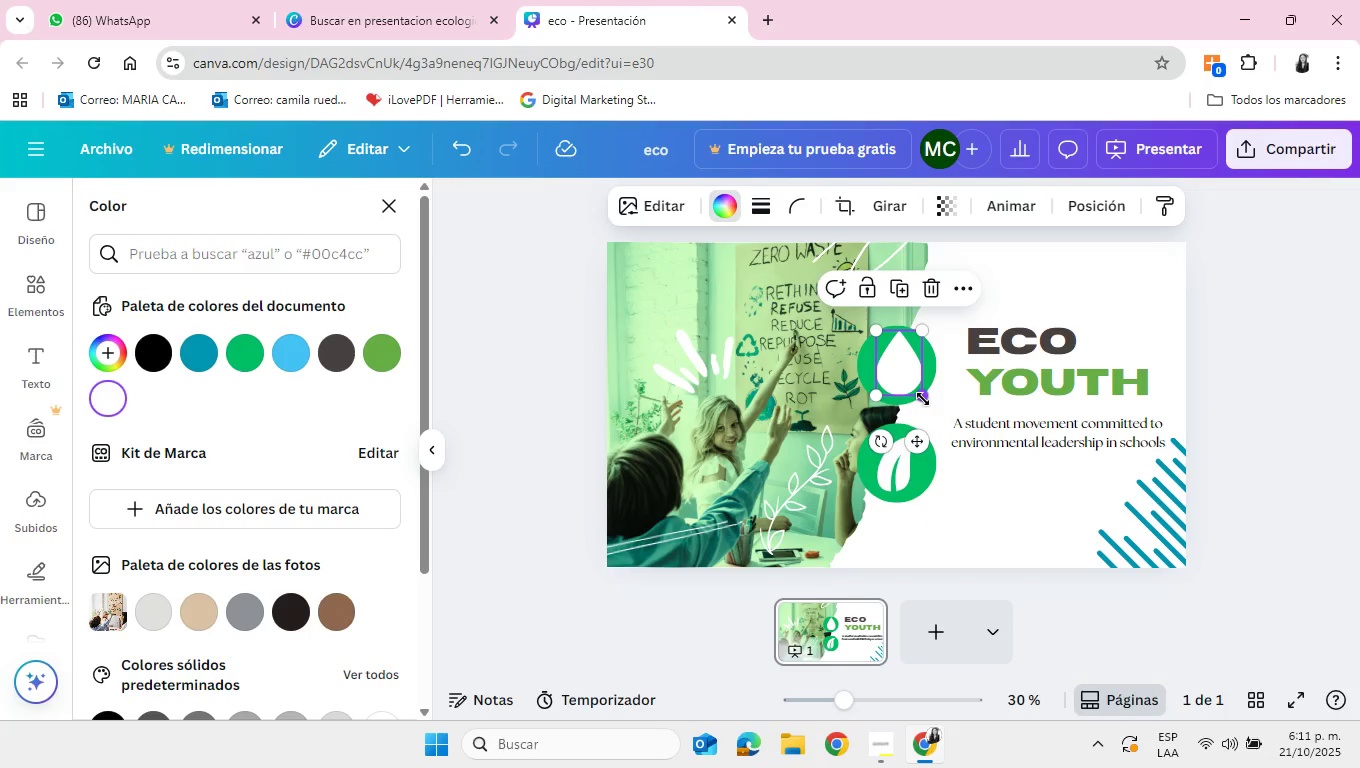 
left_click_drag(start_coordinate=[923, 399], to_coordinate=[918, 393])
 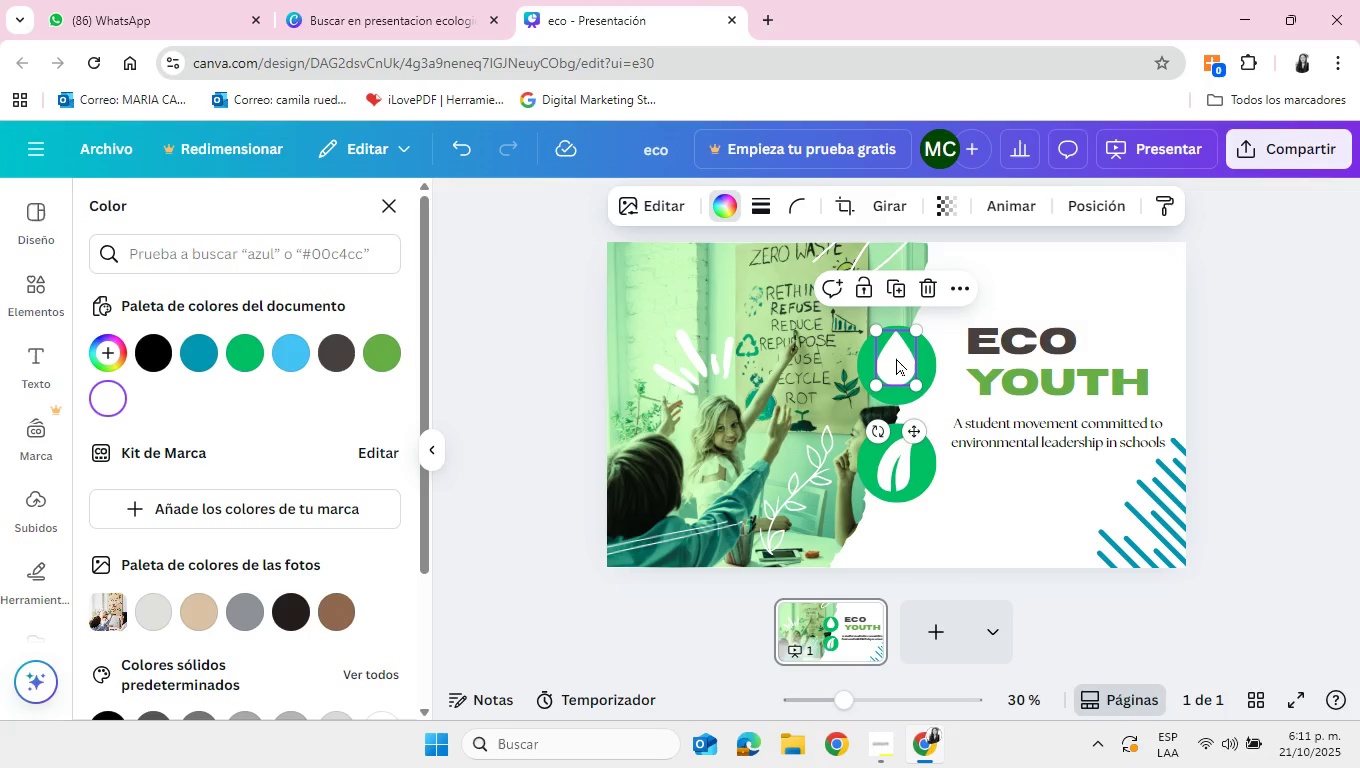 
left_click_drag(start_coordinate=[896, 358], to_coordinate=[897, 367])
 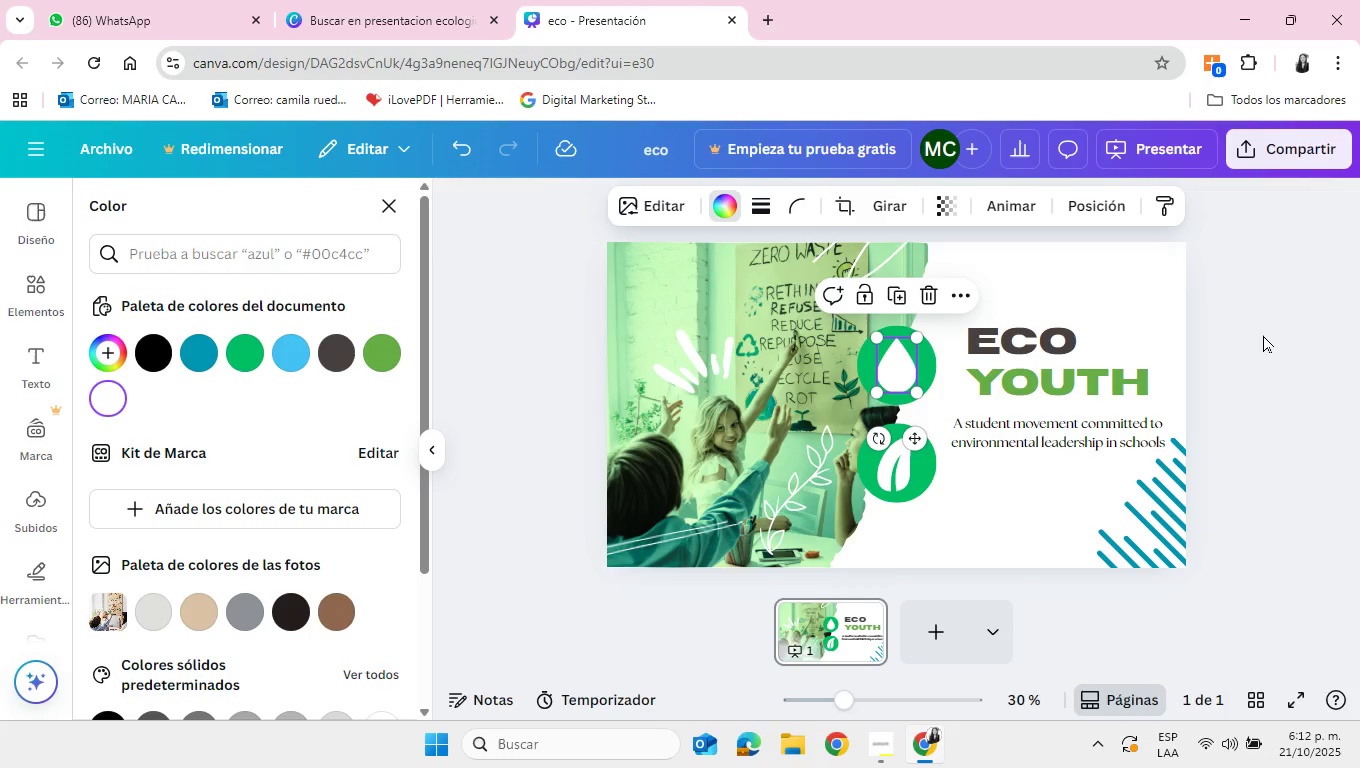 
left_click([1263, 335])
 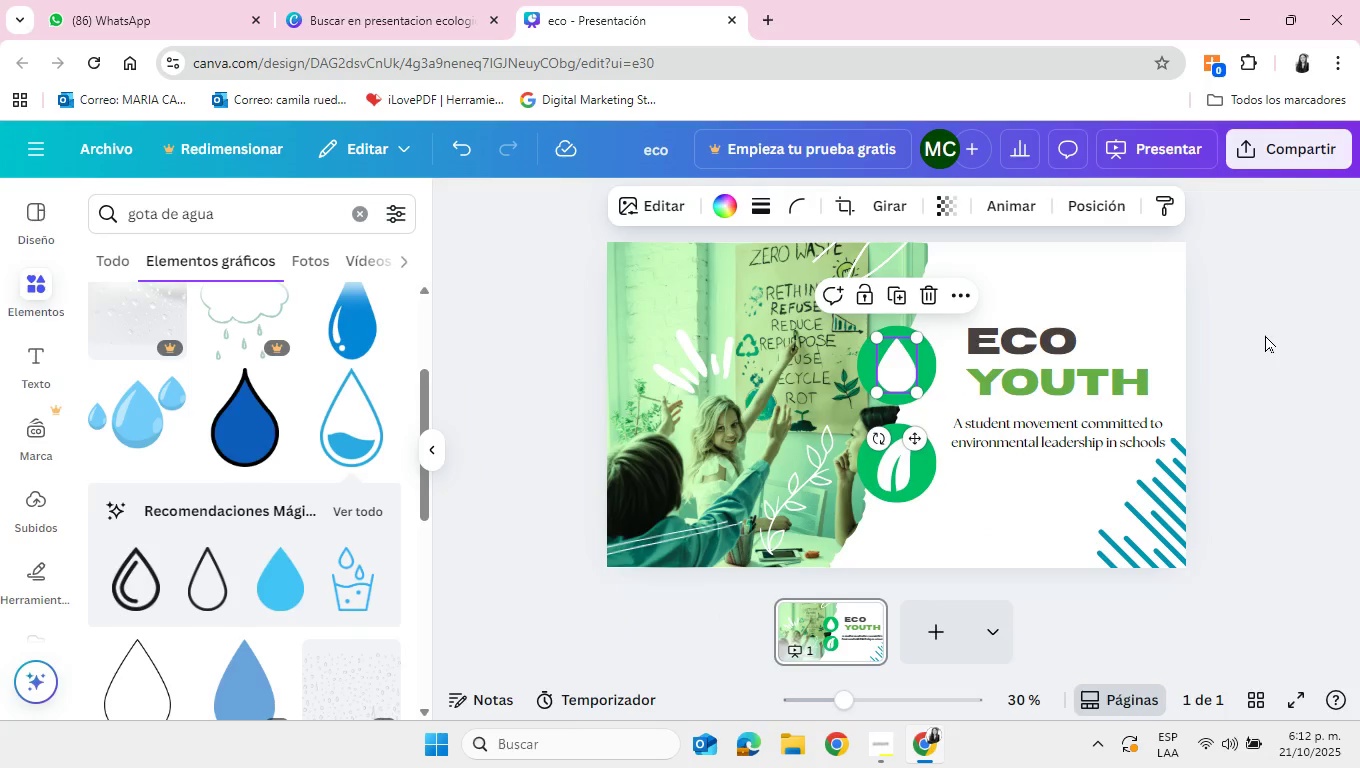 
left_click([1265, 335])
 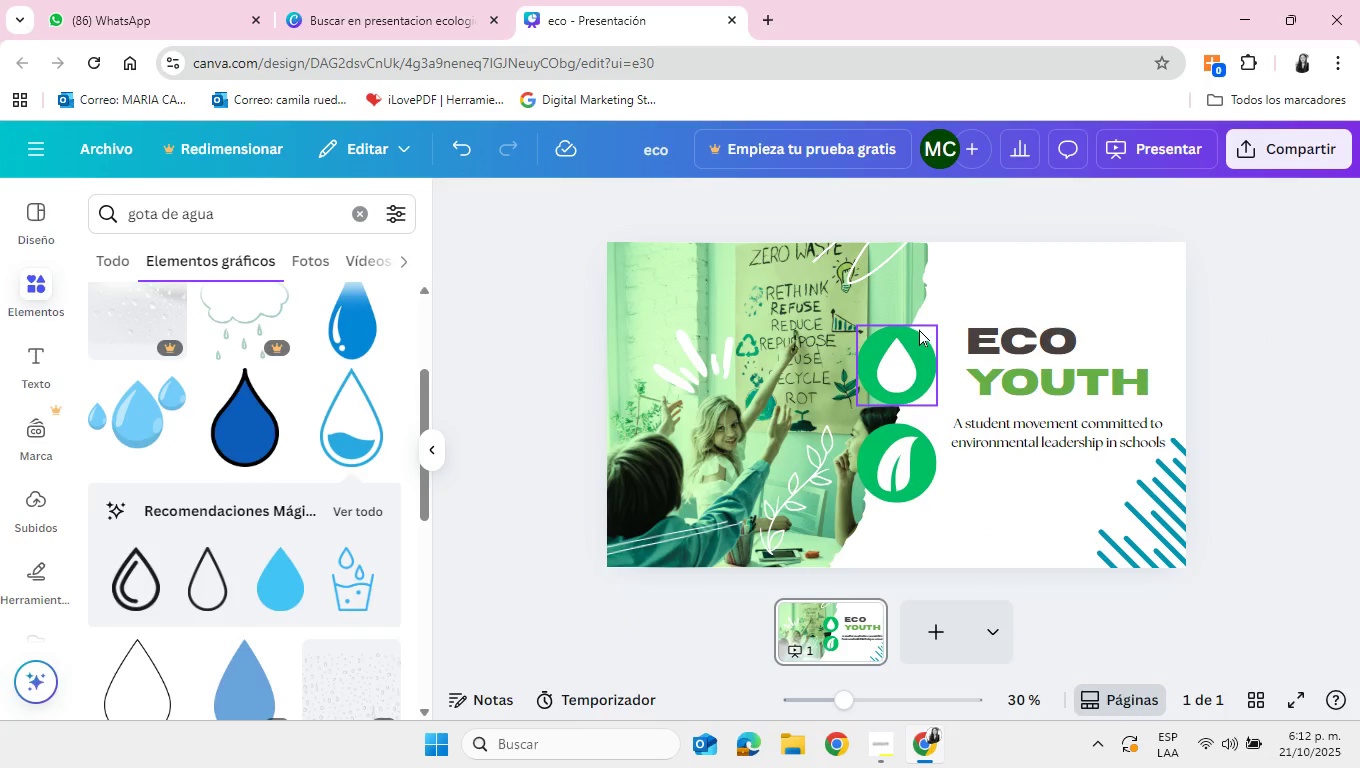 
left_click([919, 329])
 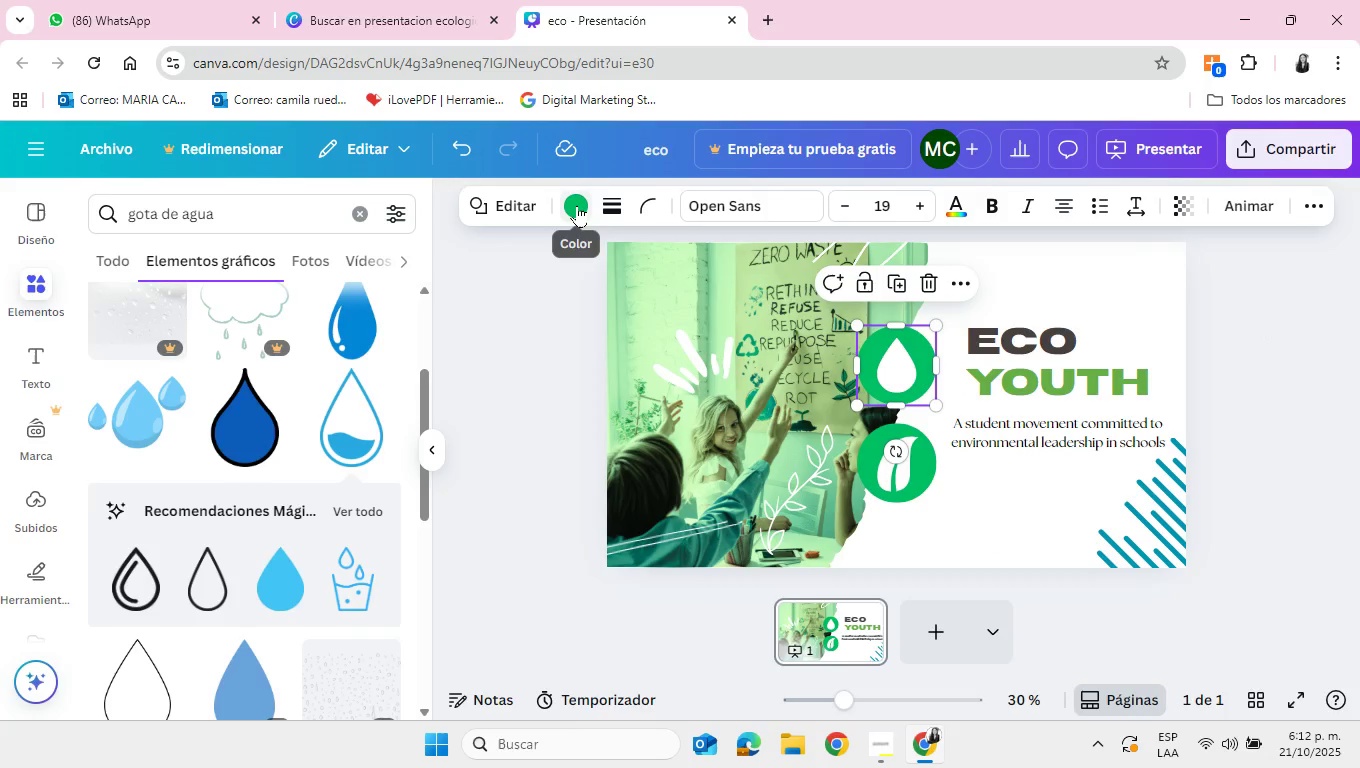 
left_click([577, 205])
 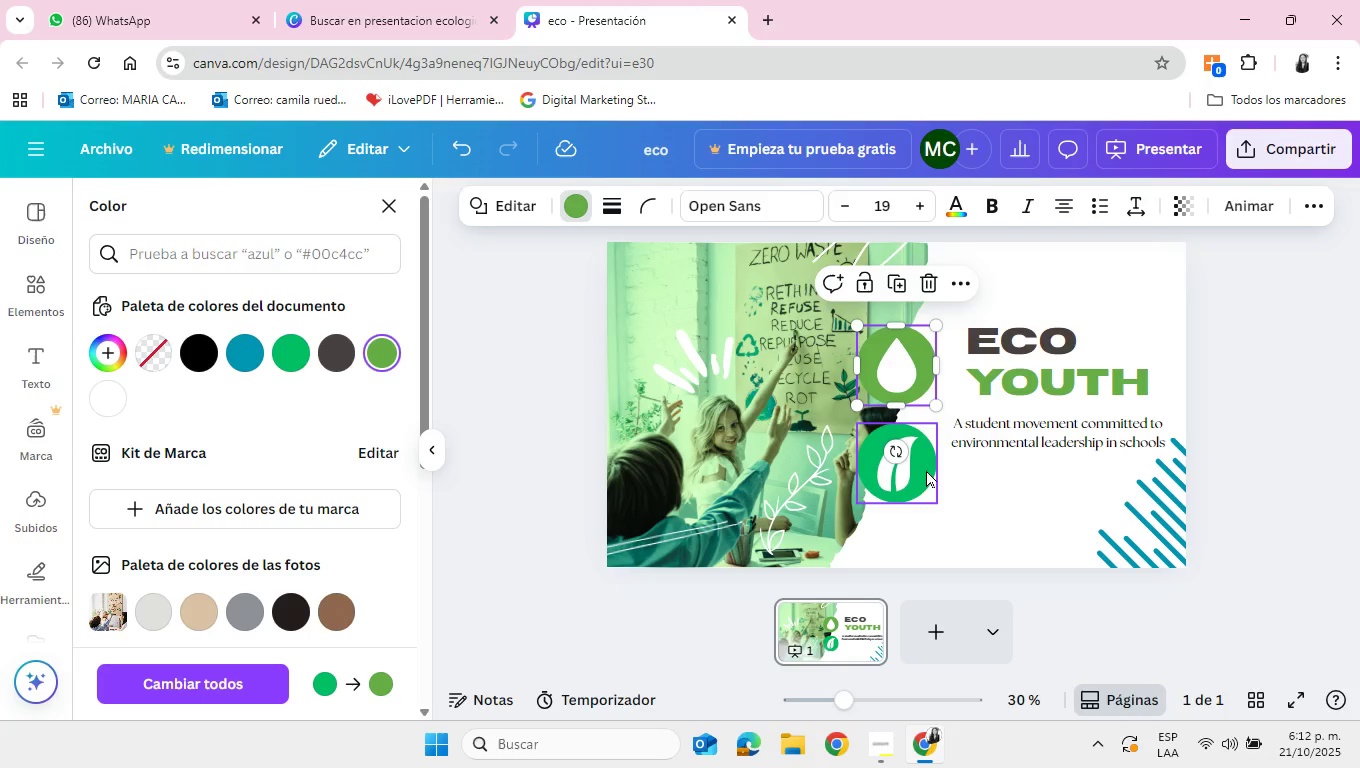 
wait(5.24)
 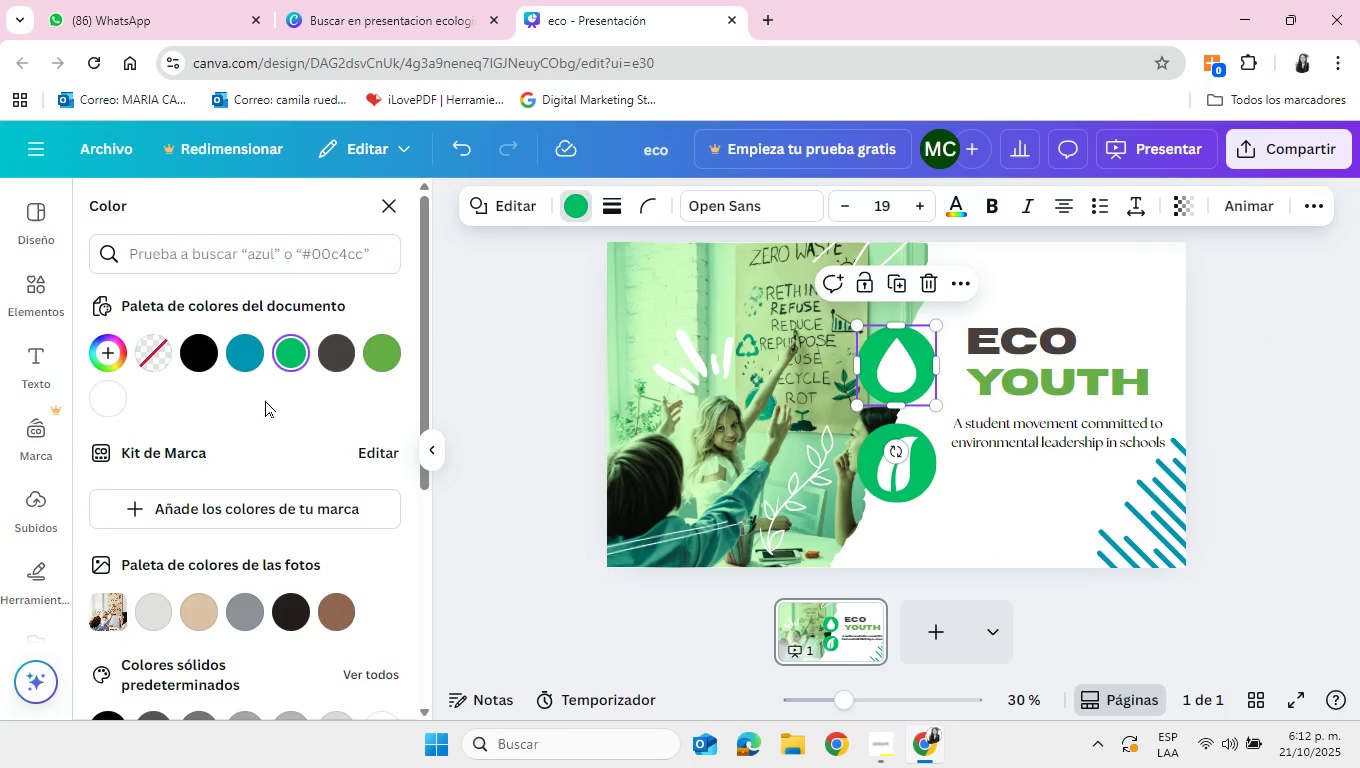 
left_click([202, 679])
 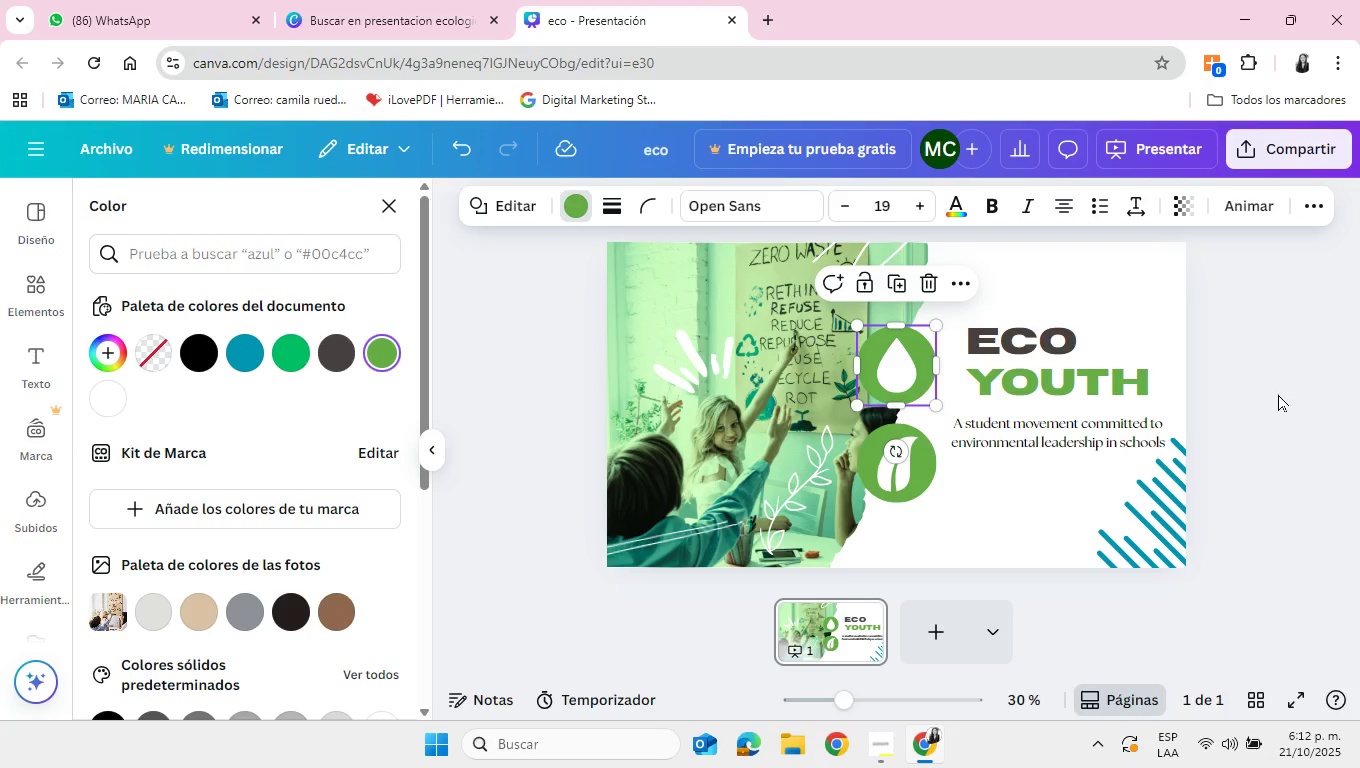 
left_click([1274, 396])
 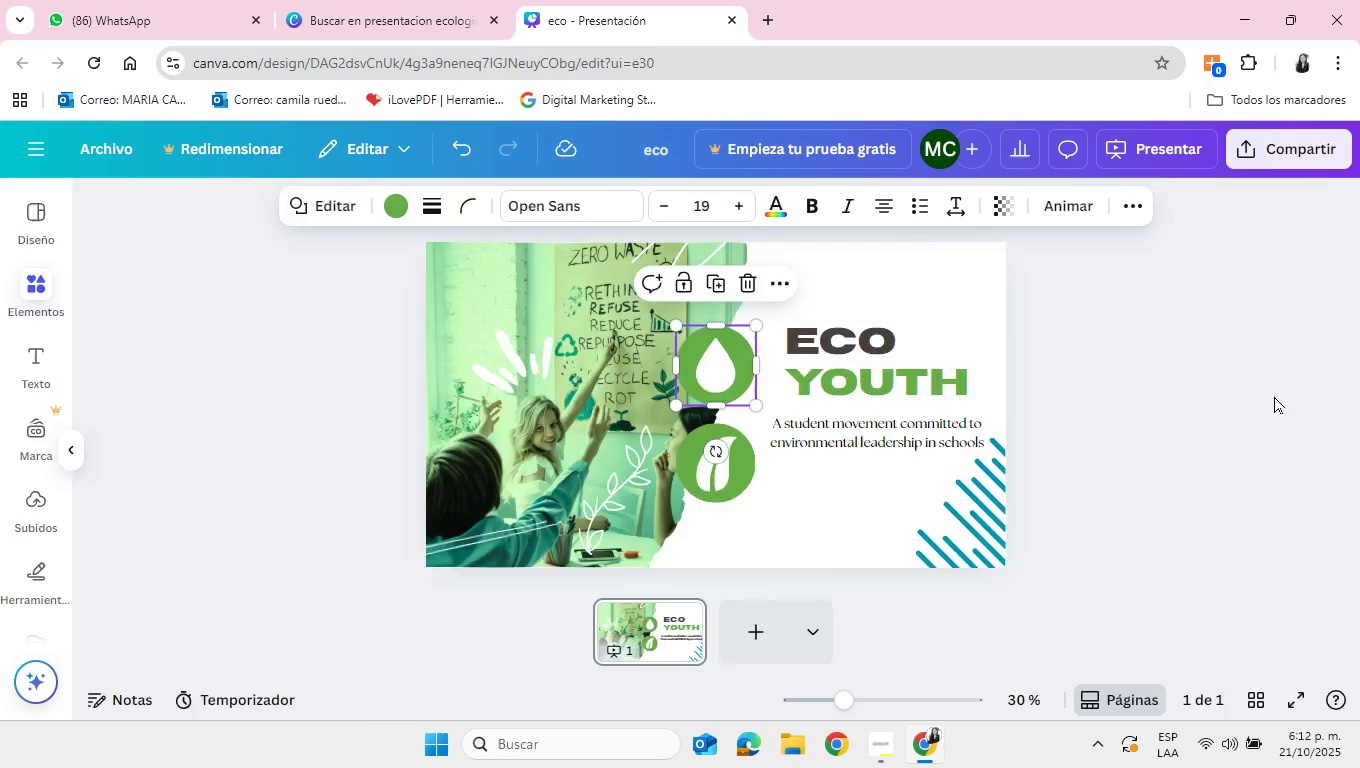 
left_click([1274, 396])
 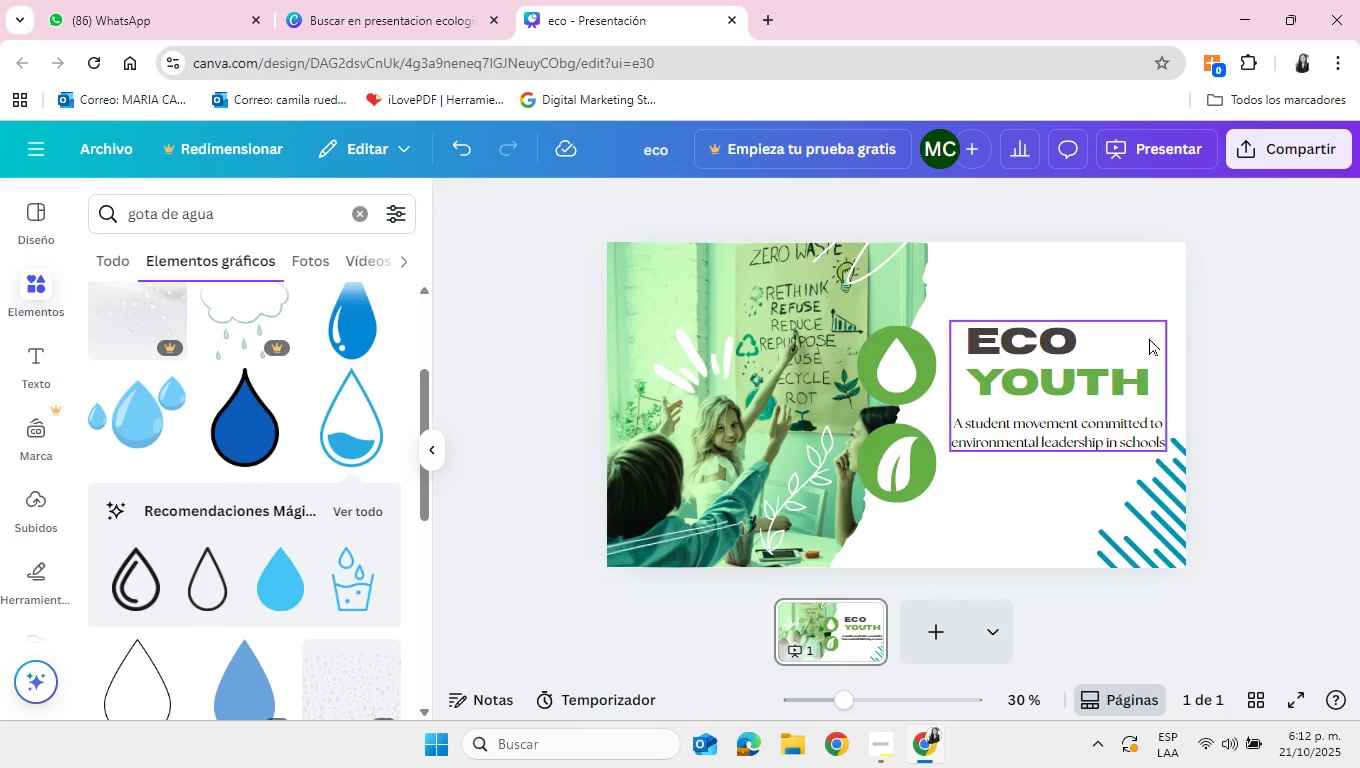 
left_click_drag(start_coordinate=[1080, 401], to_coordinate=[1064, 409])
 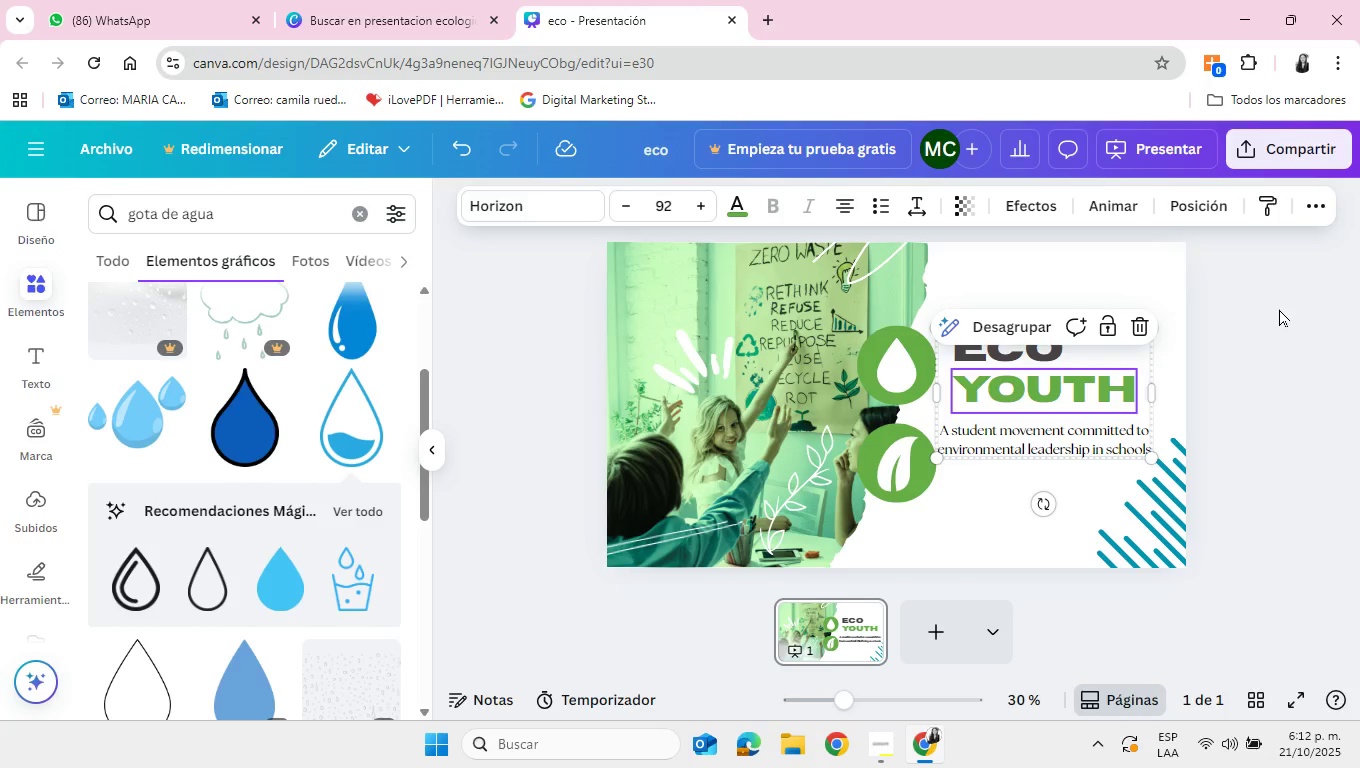 
left_click([1279, 309])
 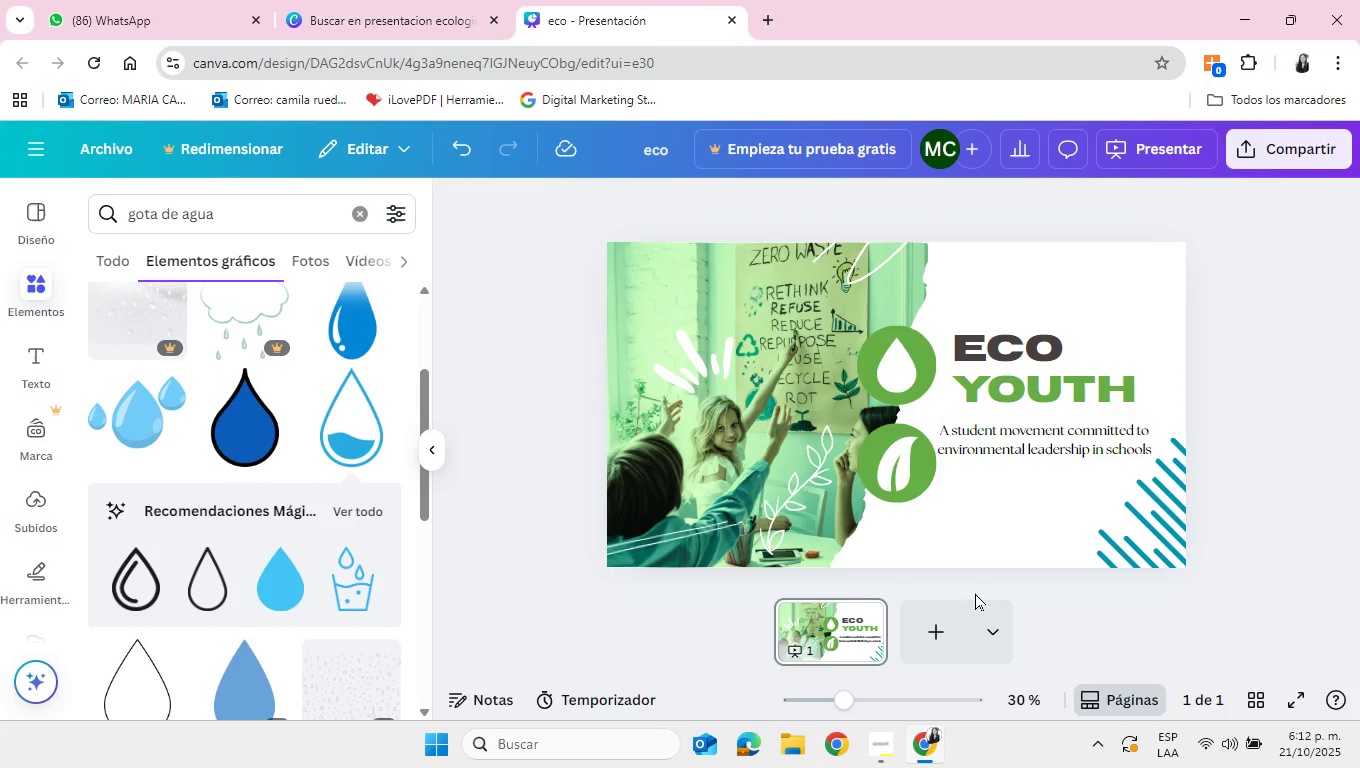 
wait(17.3)
 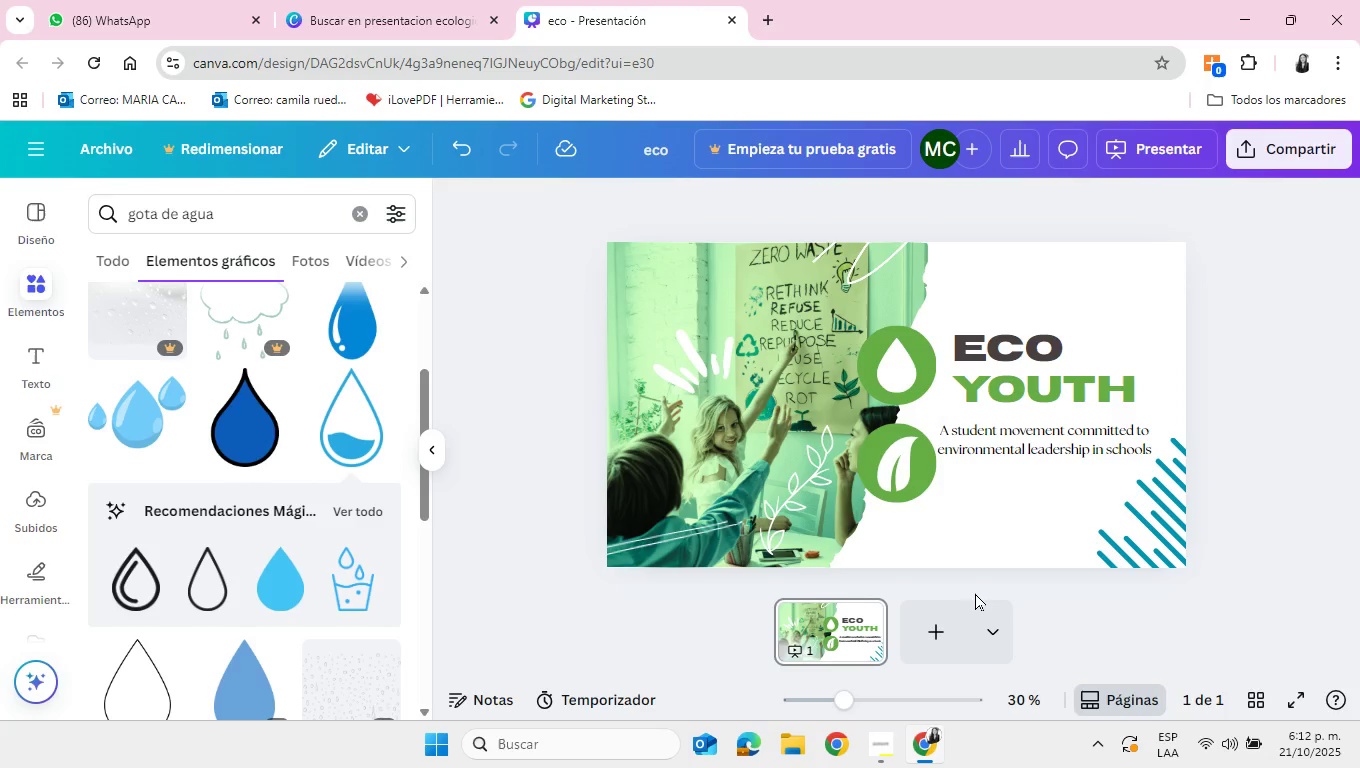 
left_click([953, 627])
 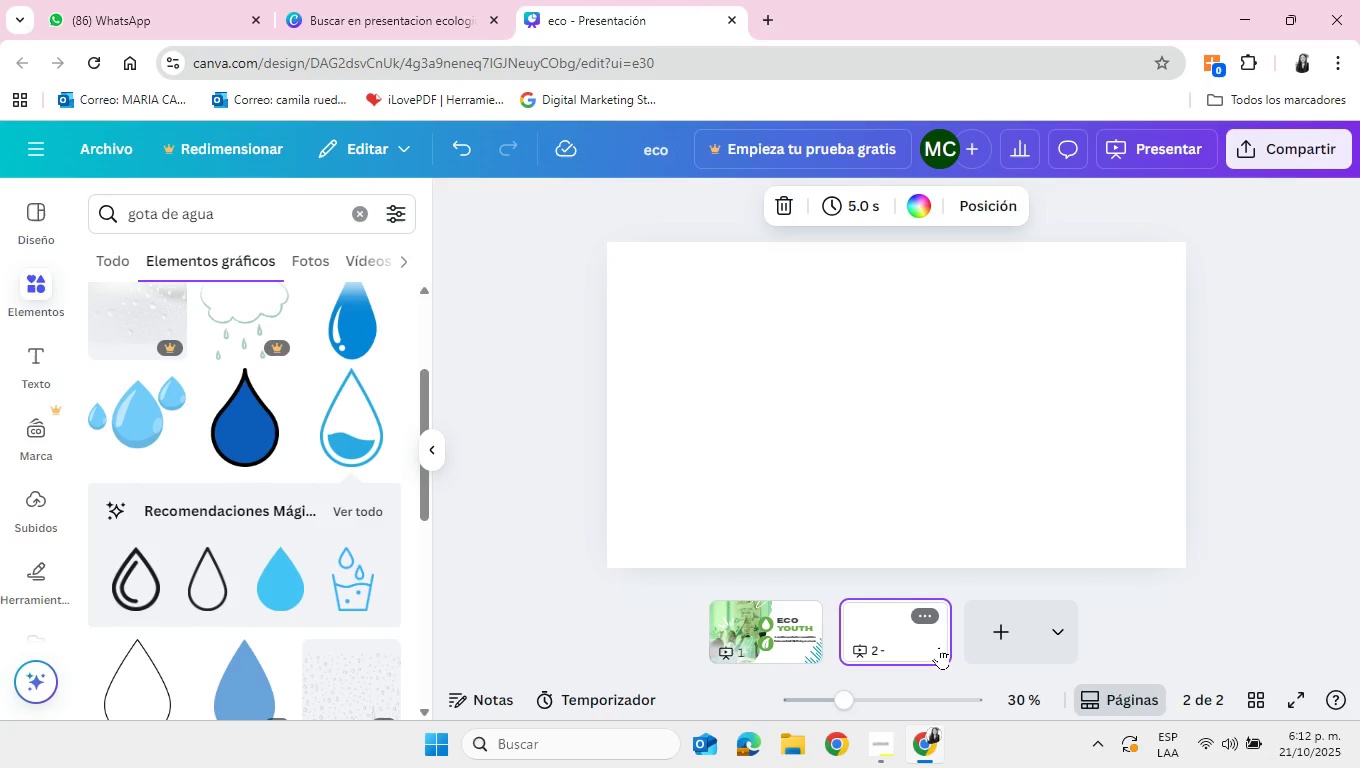 
wait(8.85)
 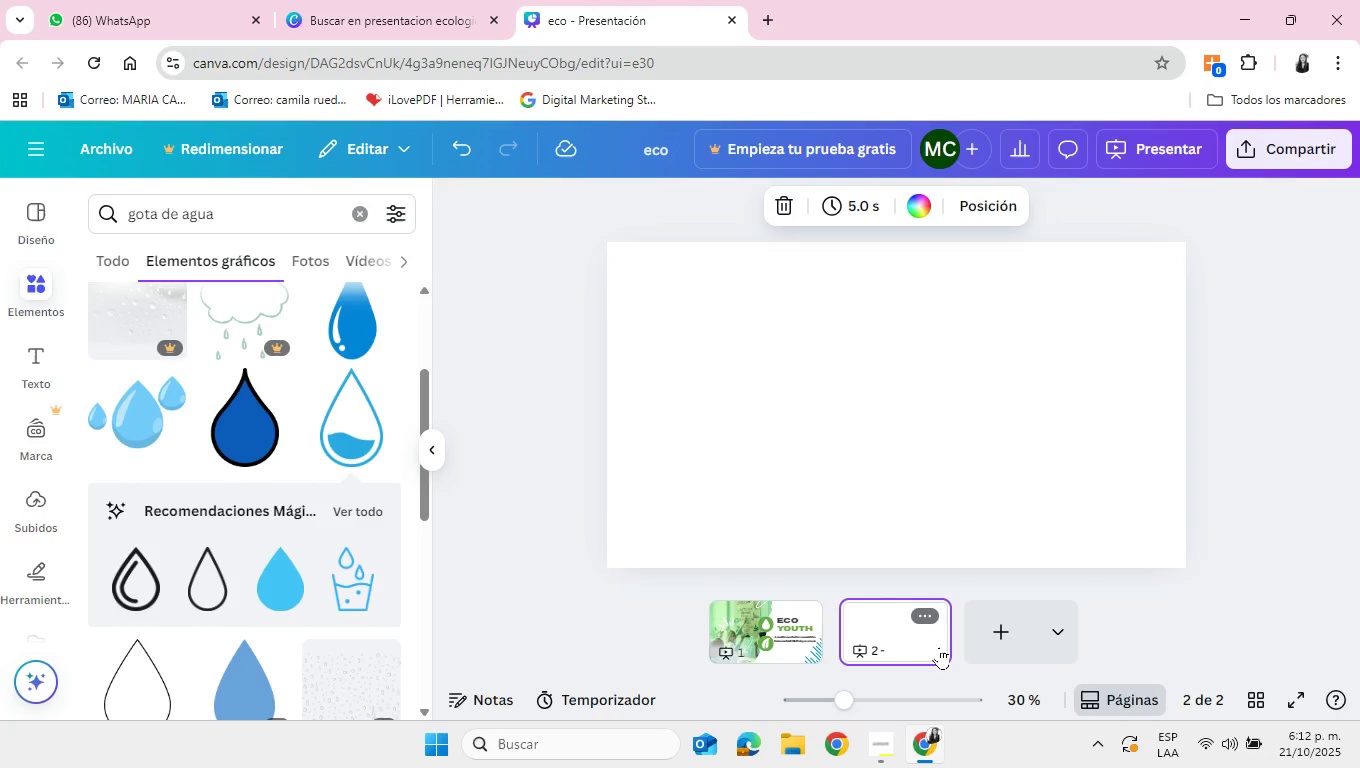 
scroll: coordinate [336, 560], scroll_direction: up, amount: 9.0
 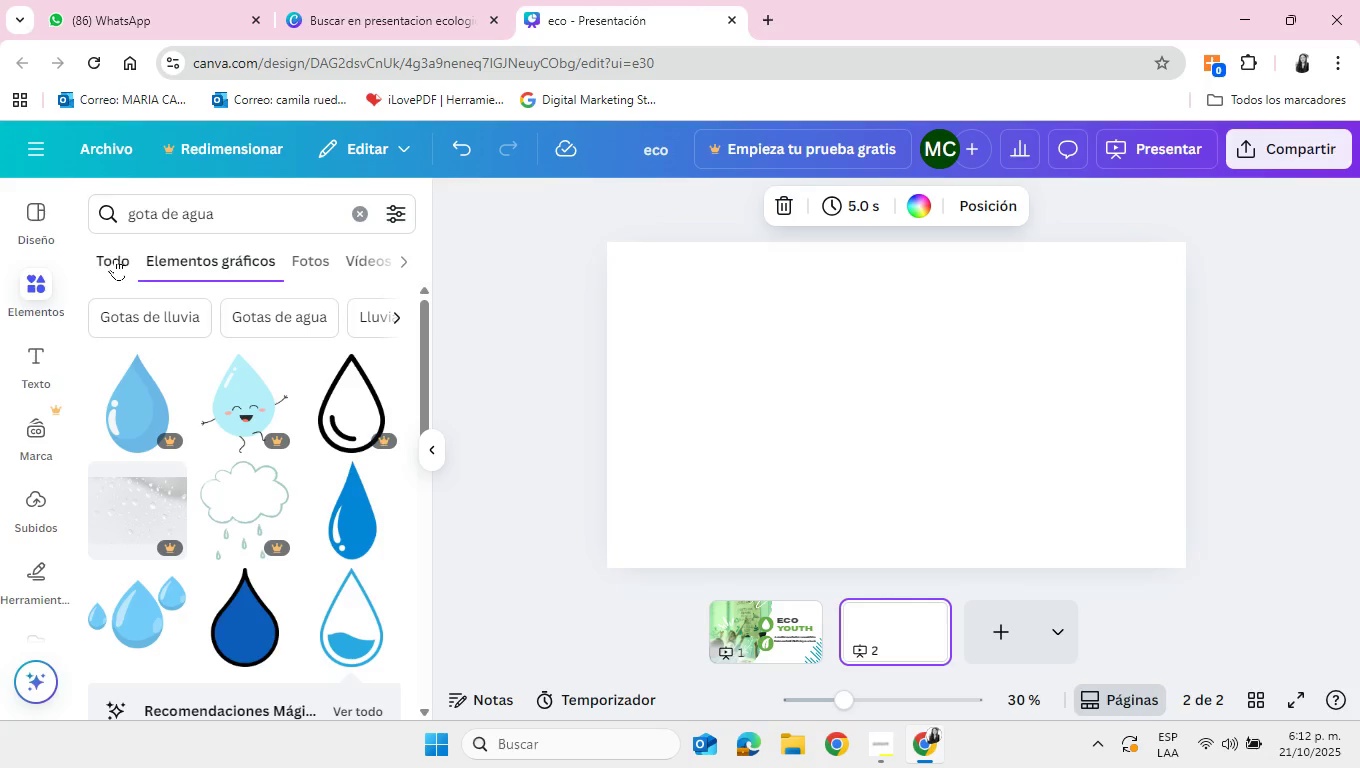 
left_click([115, 258])
 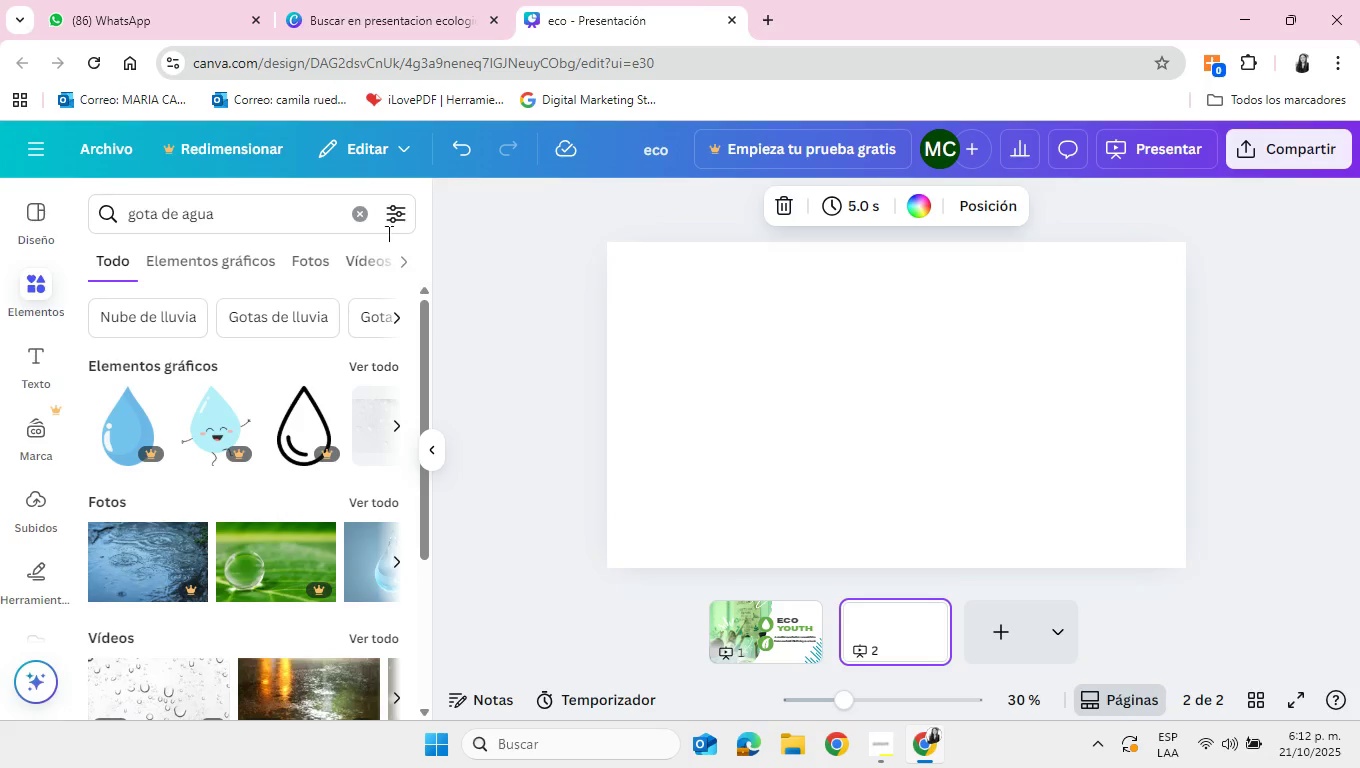 
left_click([354, 225])
 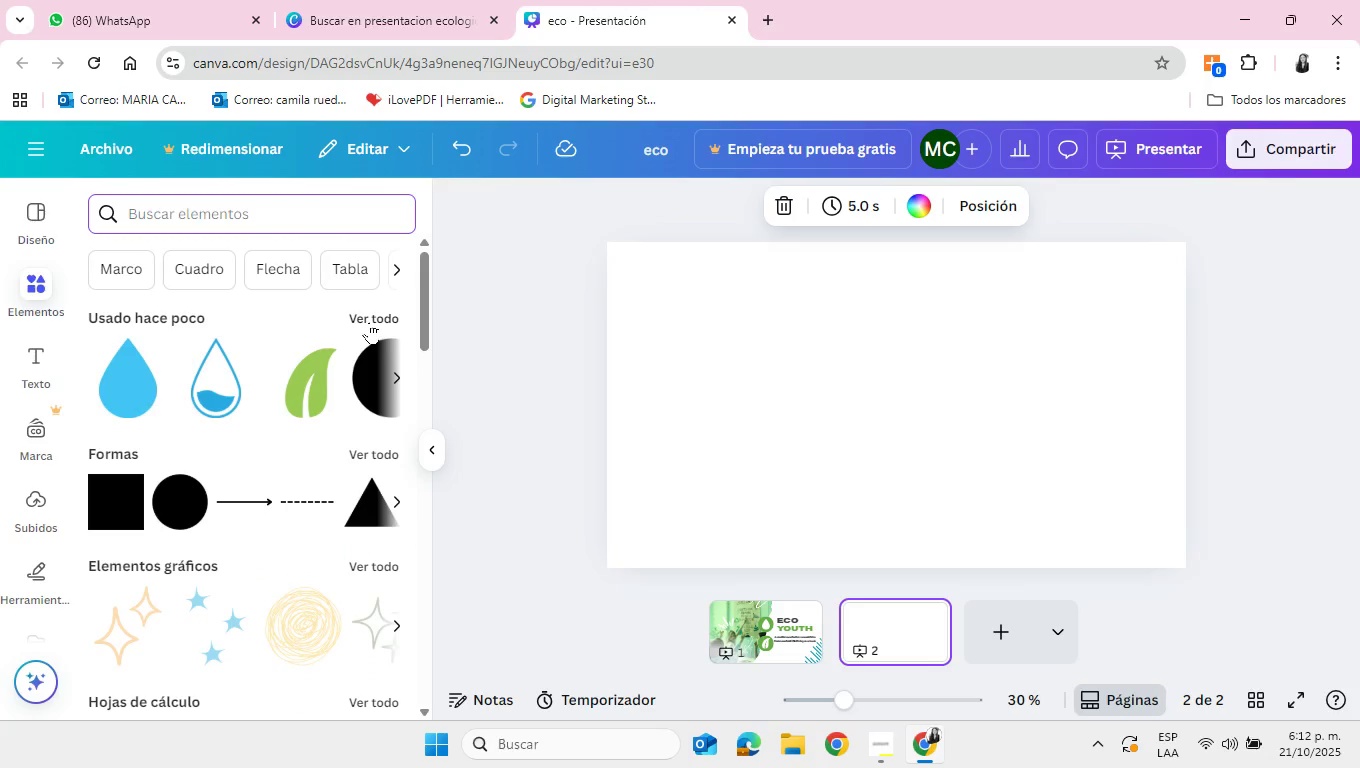 
left_click([372, 318])
 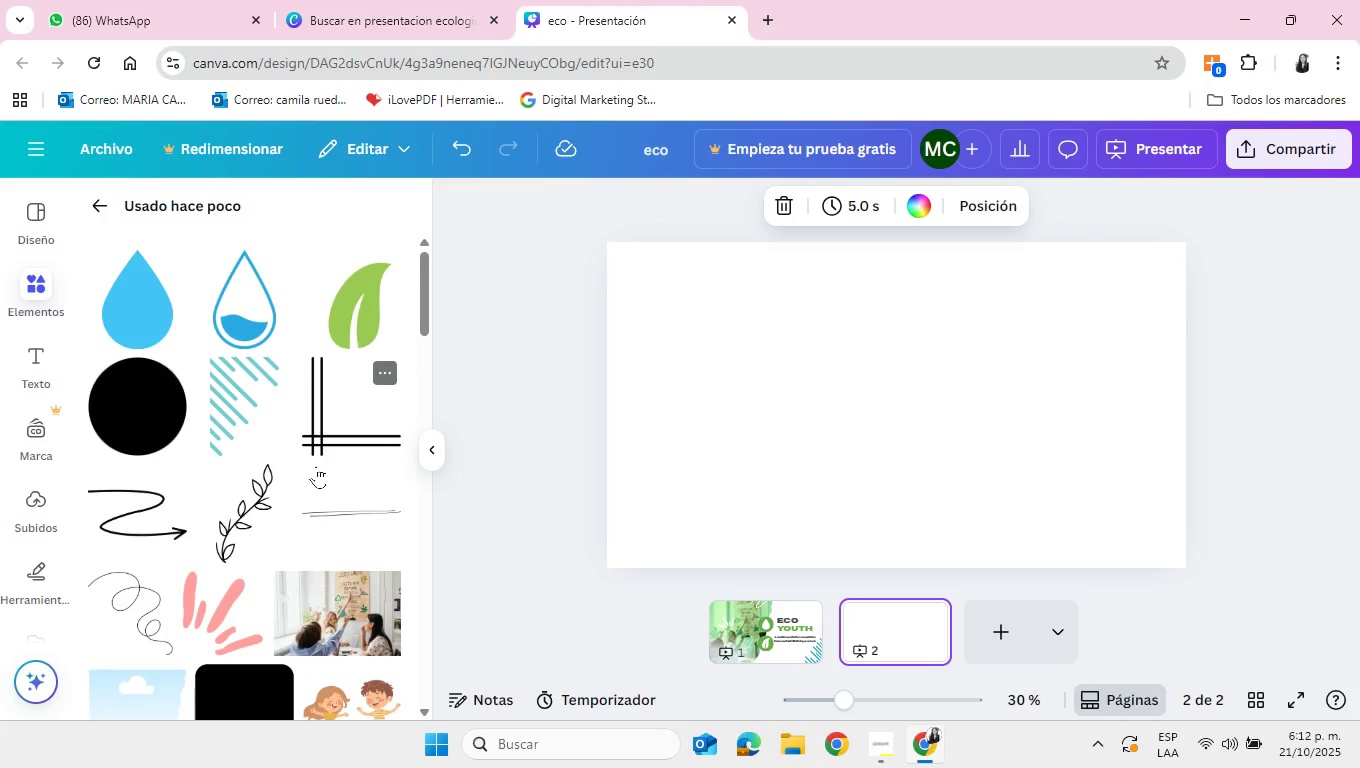 
scroll: coordinate [312, 511], scroll_direction: down, amount: 2.0
 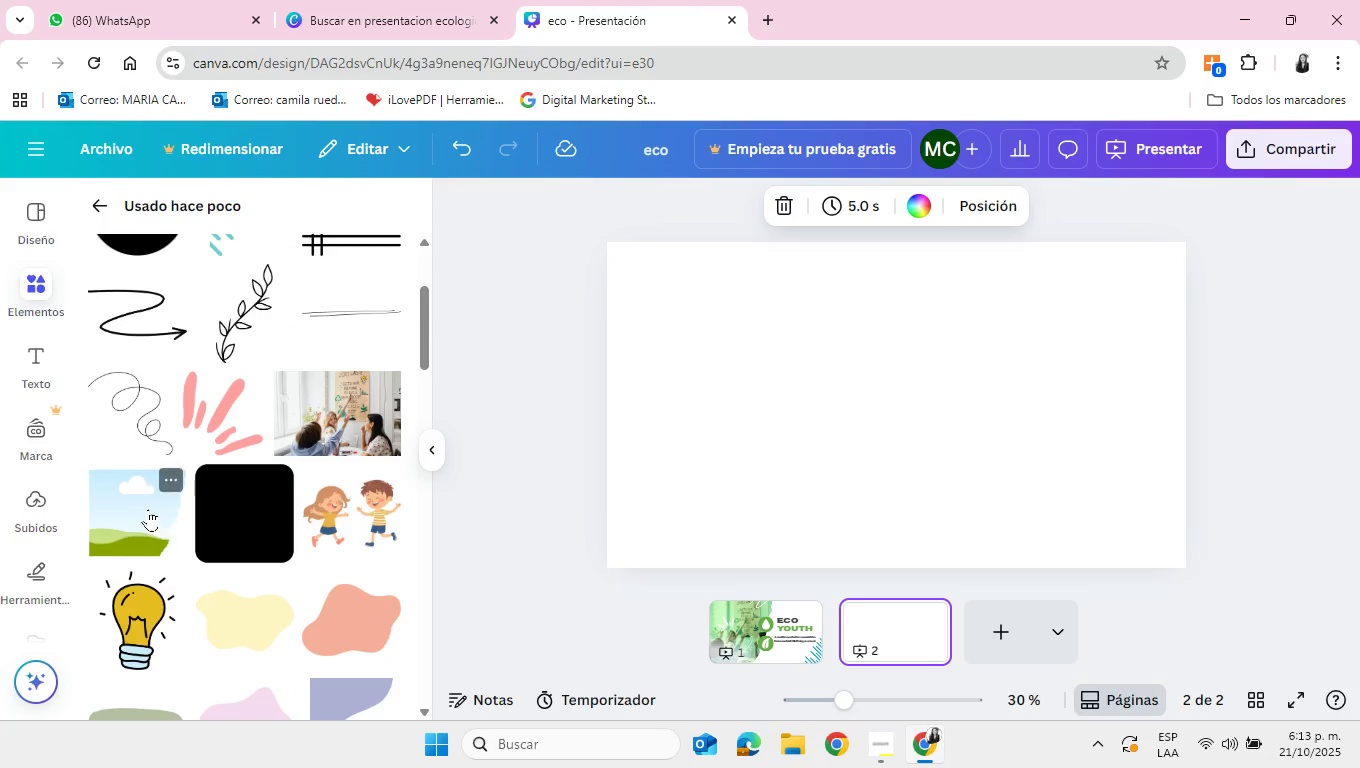 
left_click([148, 509])
 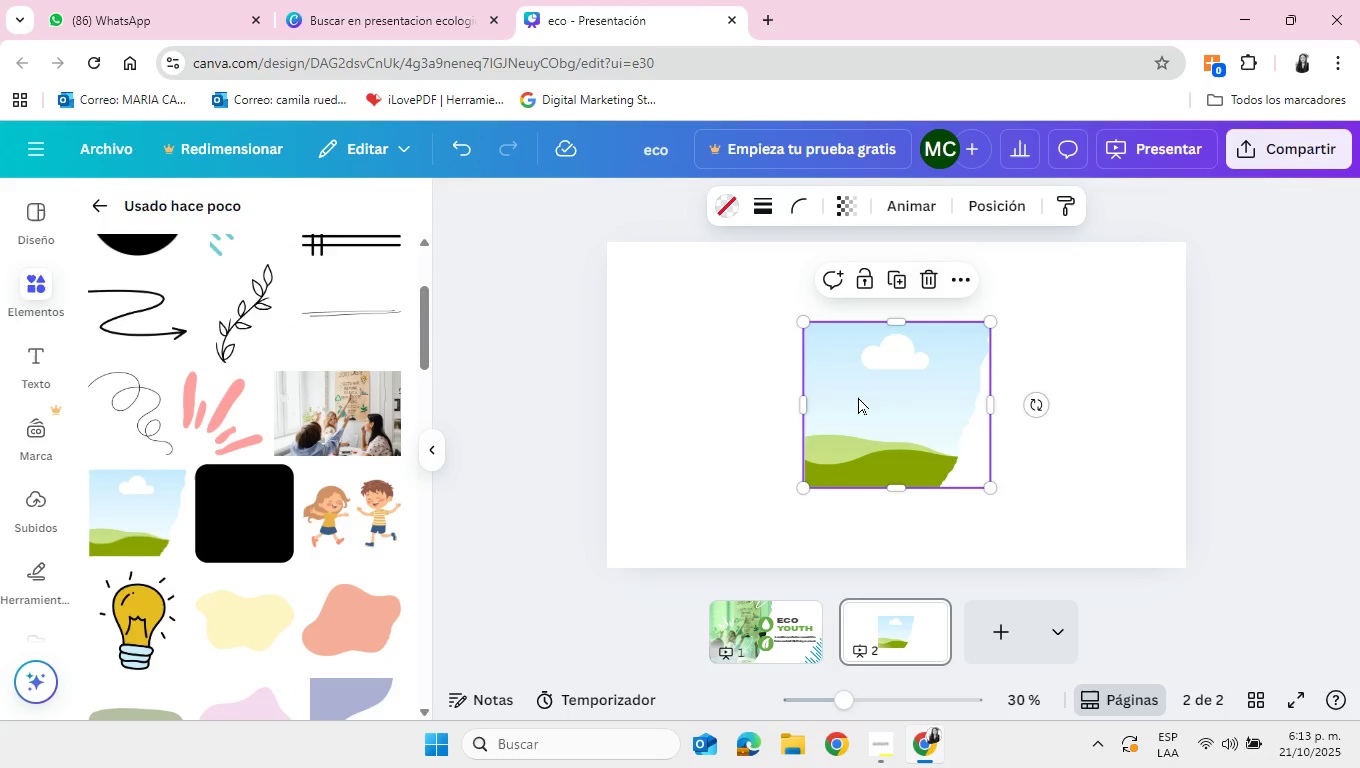 
left_click_drag(start_coordinate=[861, 397], to_coordinate=[632, 479])
 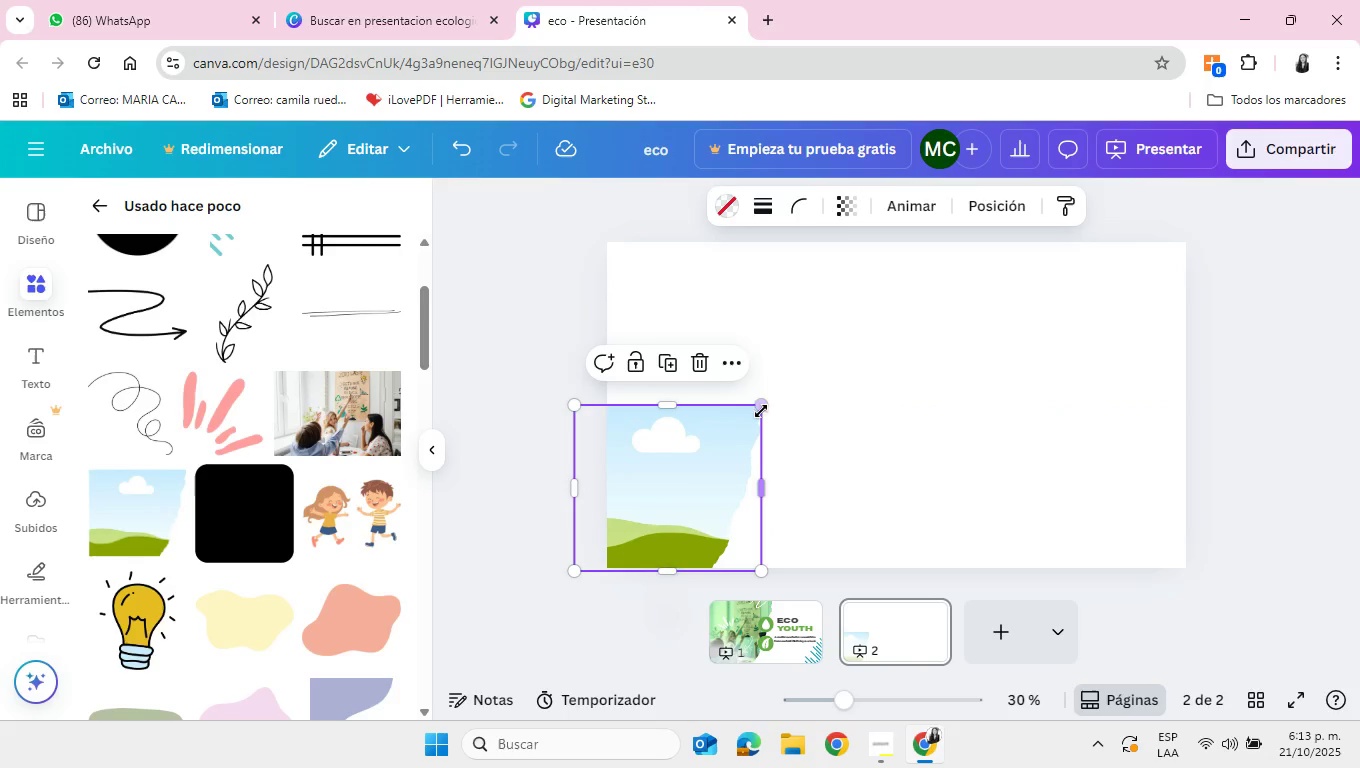 
left_click_drag(start_coordinate=[761, 411], to_coordinate=[865, 157])
 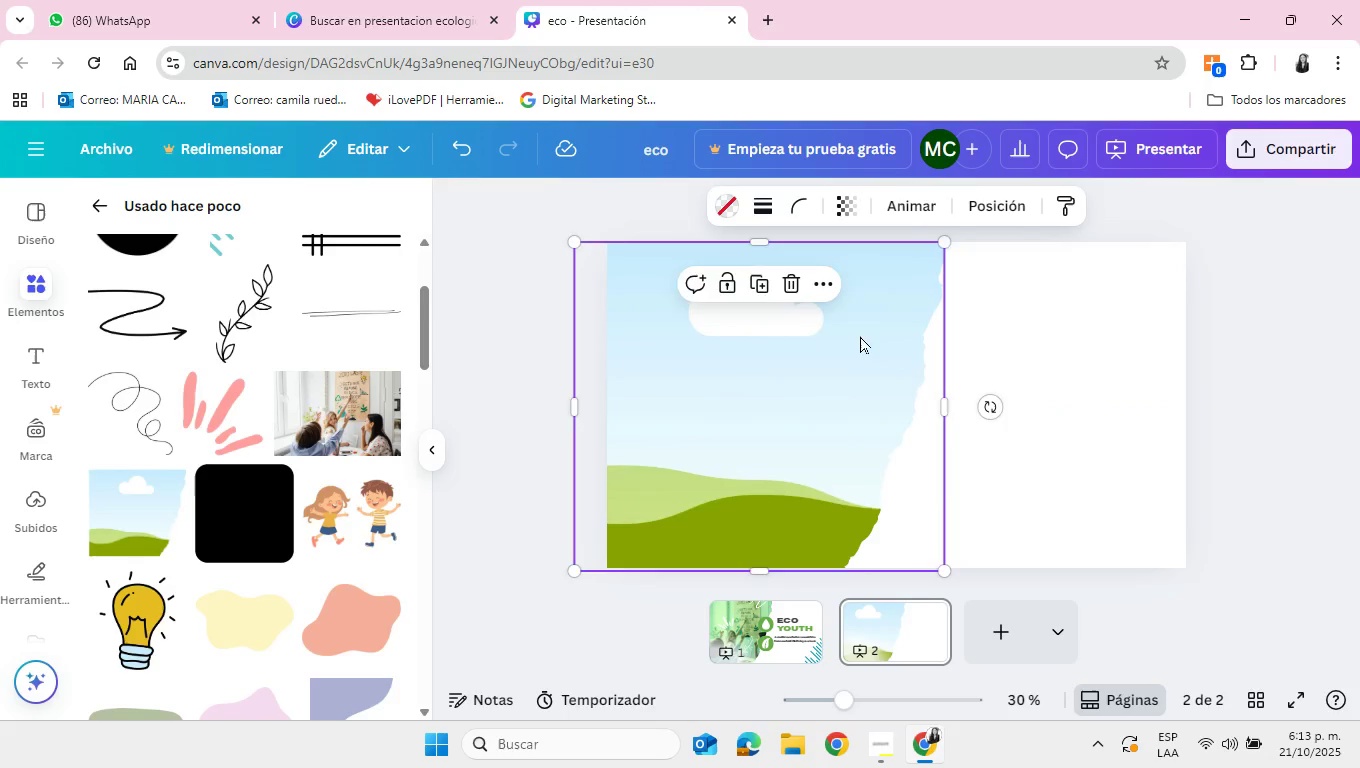 
left_click_drag(start_coordinate=[868, 337], to_coordinate=[815, 331])
 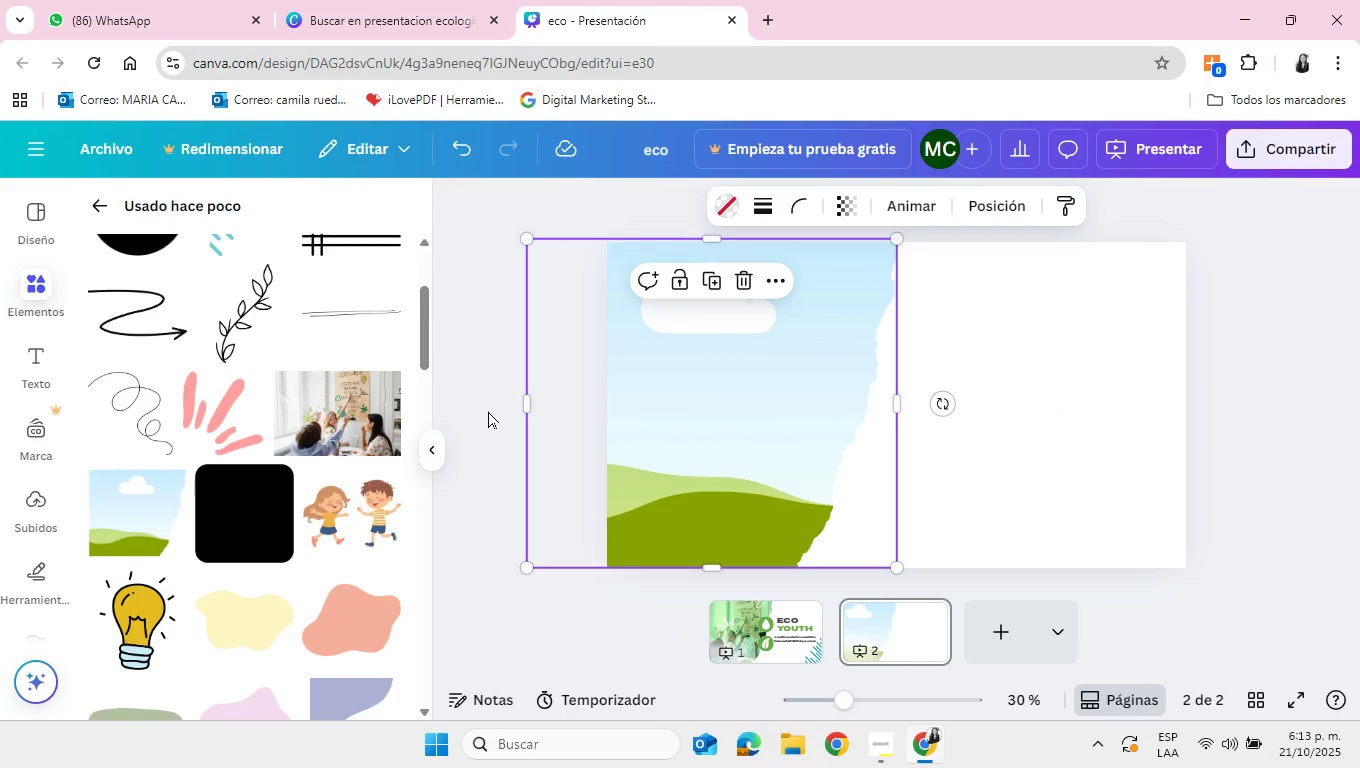 
left_click([488, 411])
 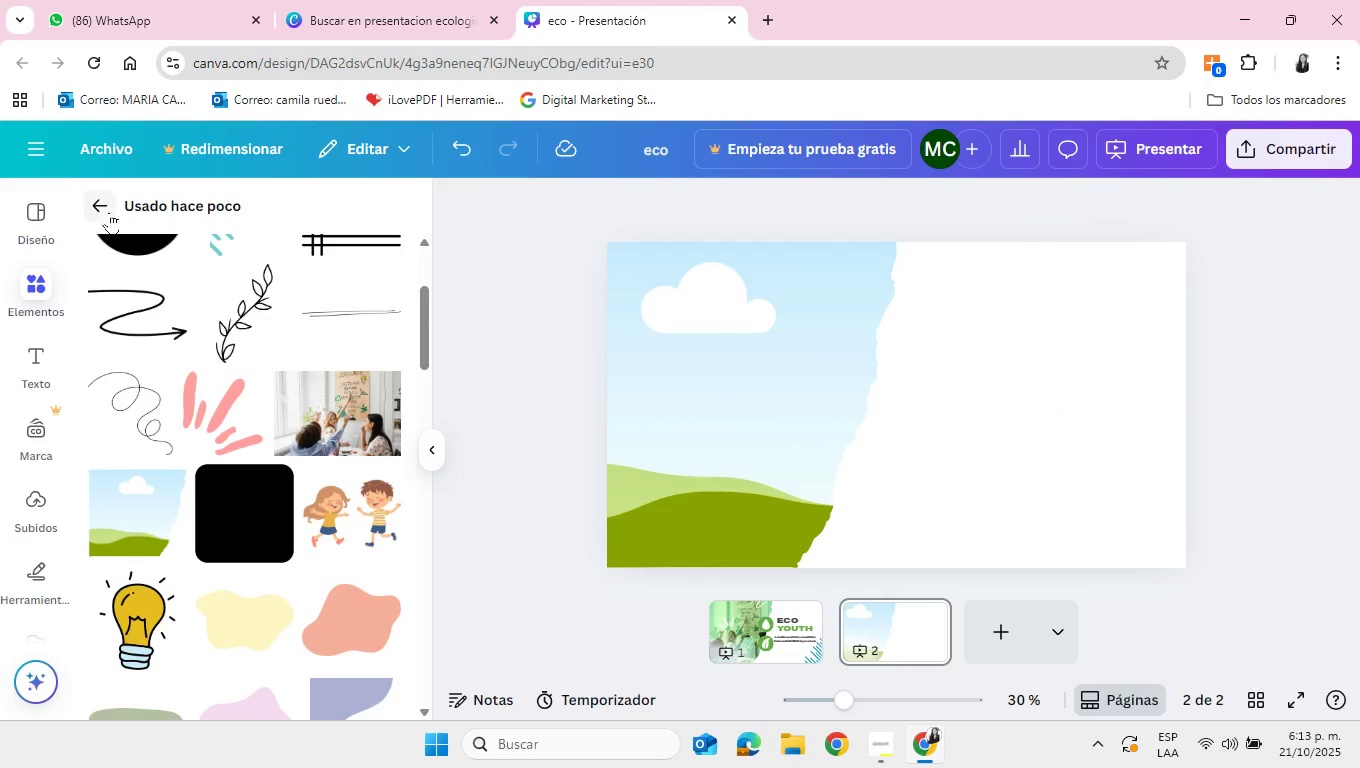 
left_click([102, 211])
 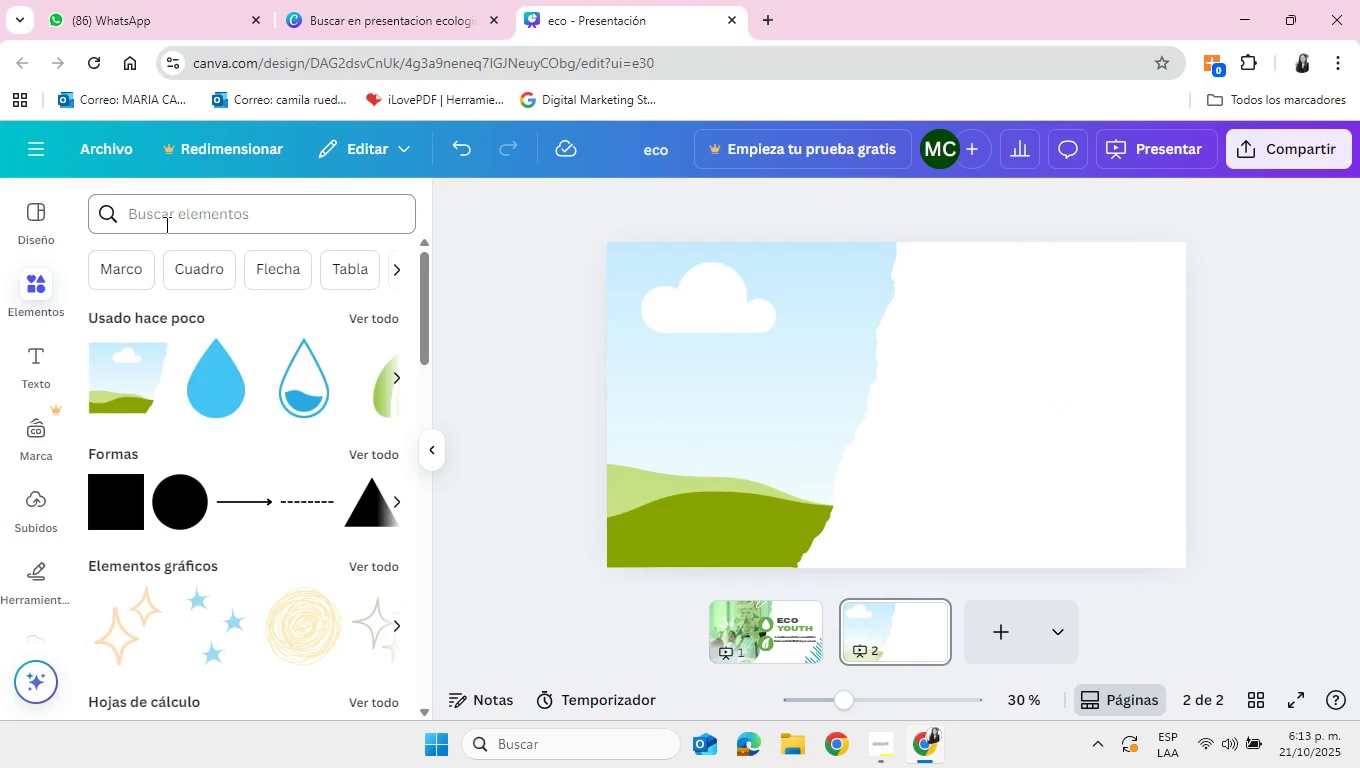 
left_click([165, 224])
 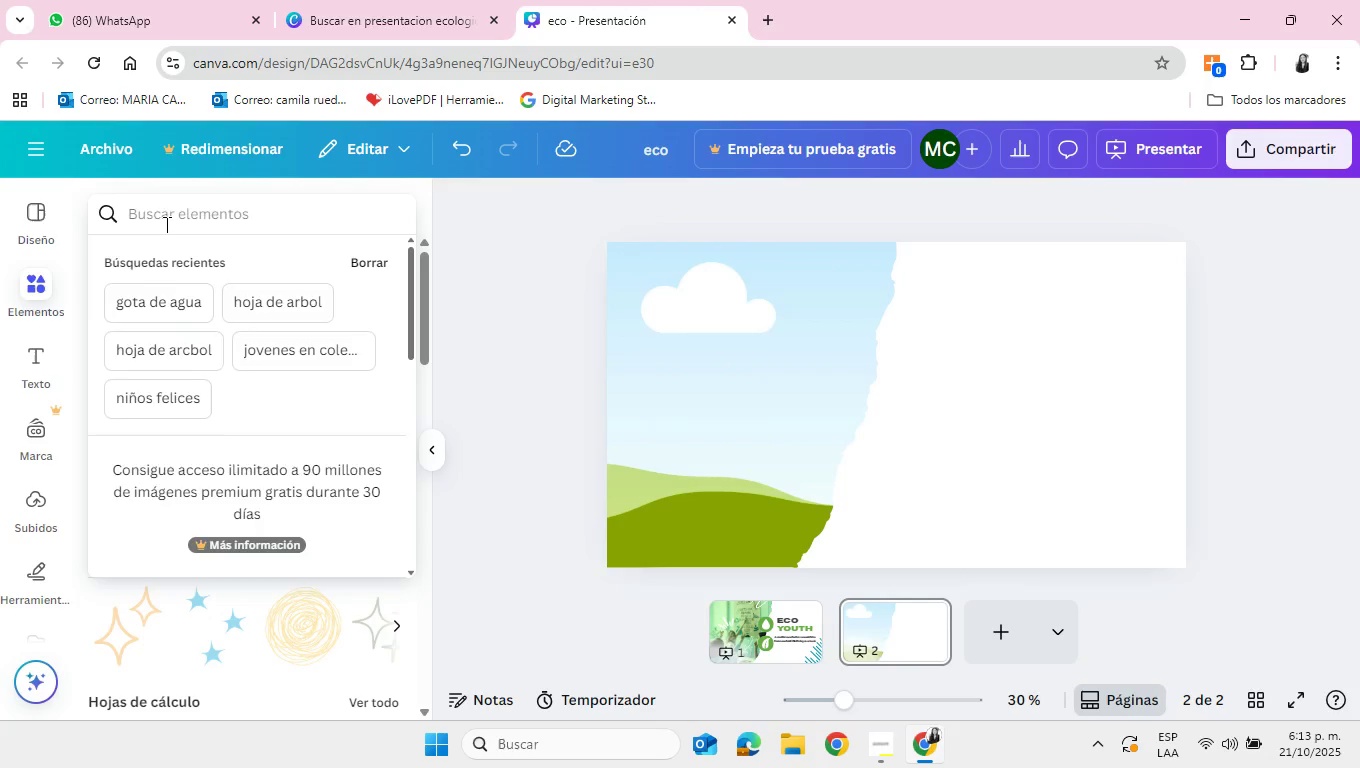 
type(jovenes reciclando)
 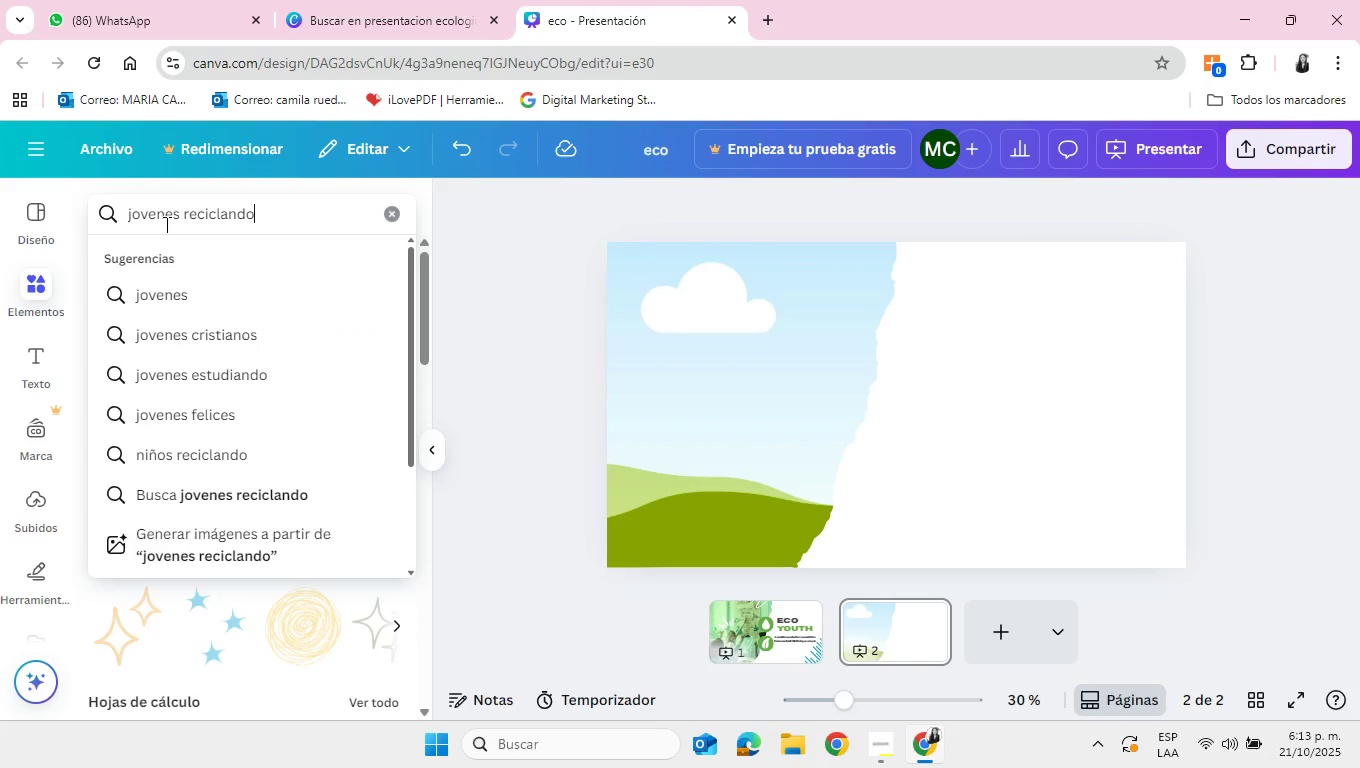 
key(Enter)
 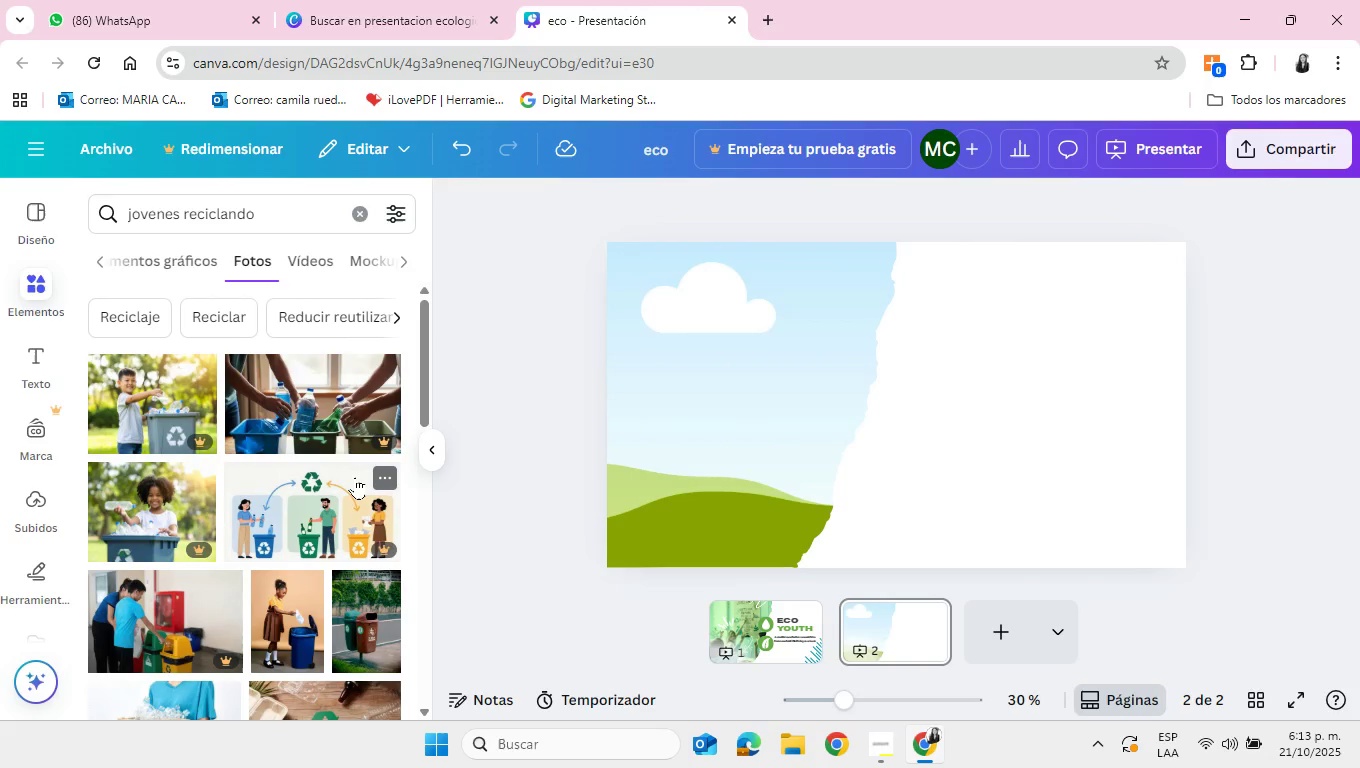 
wait(7.5)
 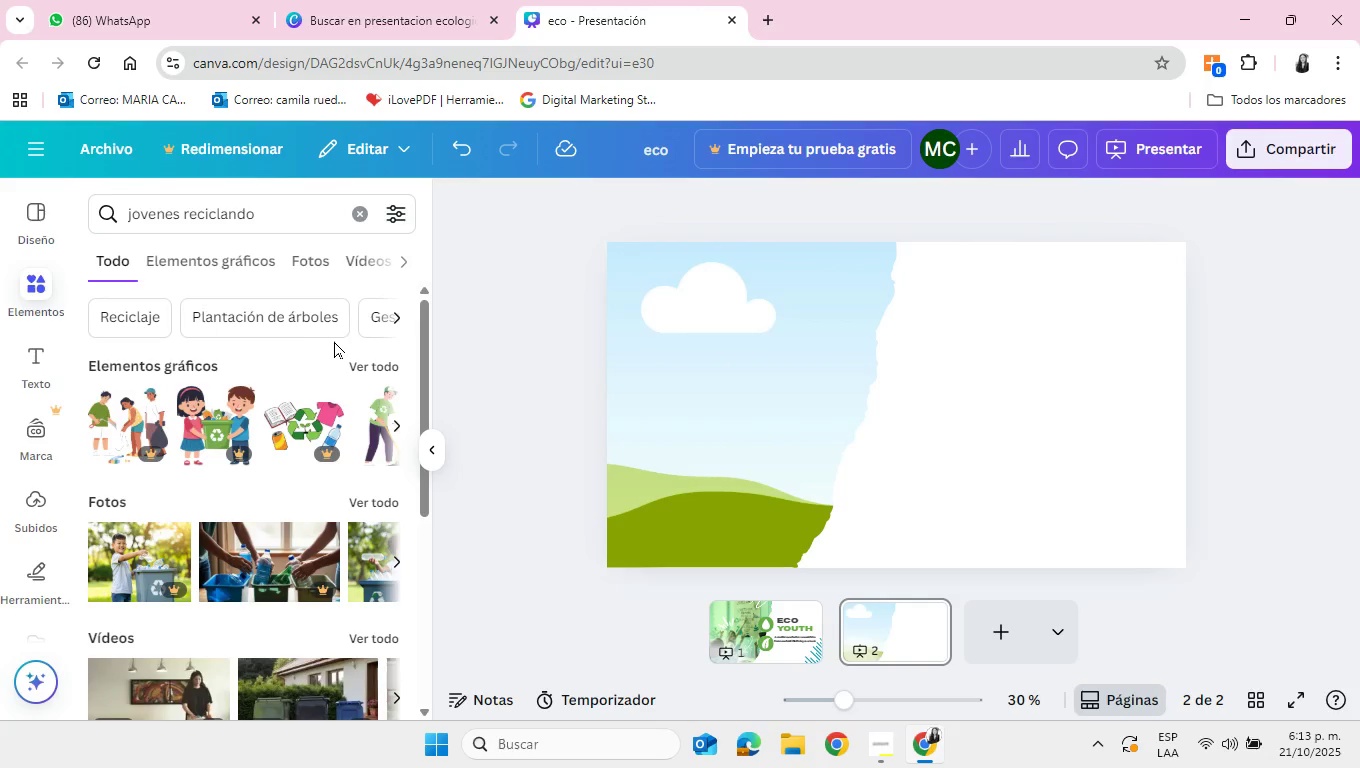 
scroll: coordinate [366, 631], scroll_direction: down, amount: 13.0
 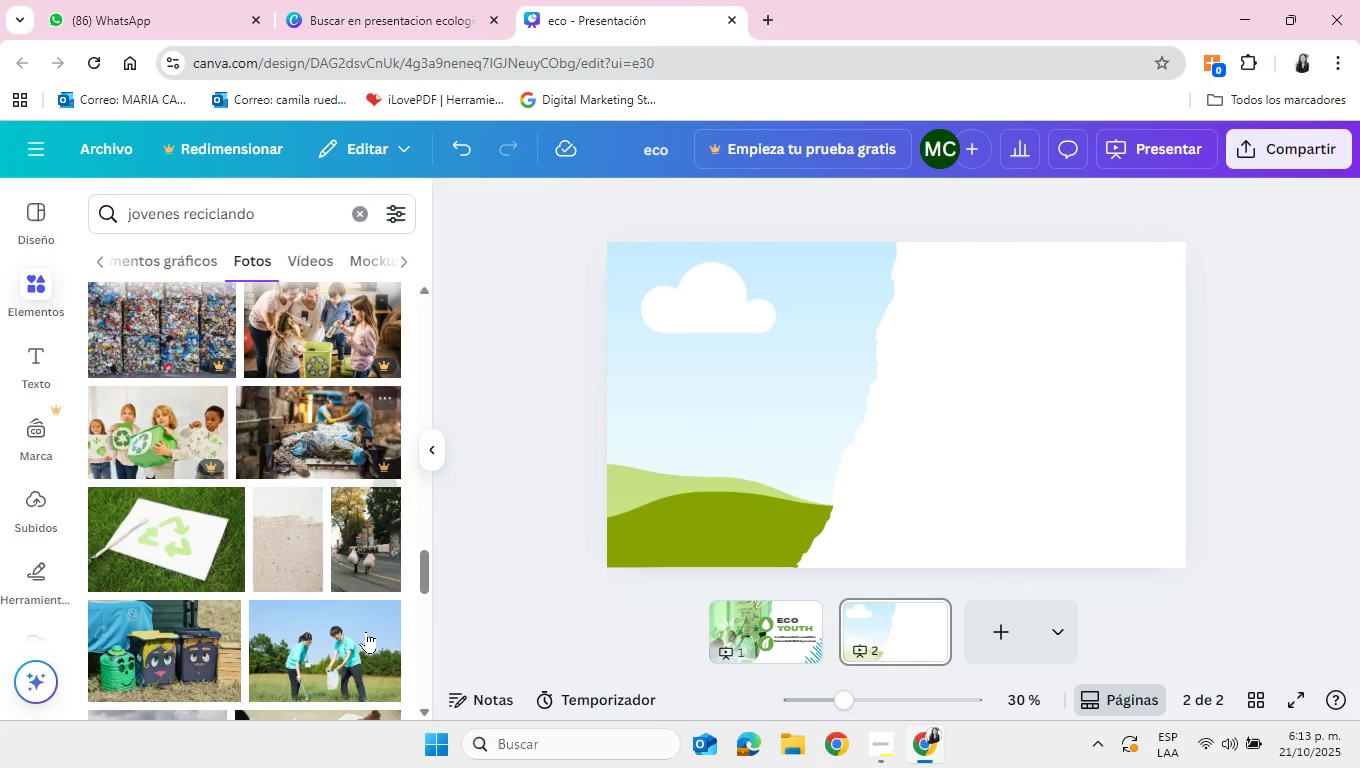 
scroll: coordinate [366, 631], scroll_direction: down, amount: 2.0
 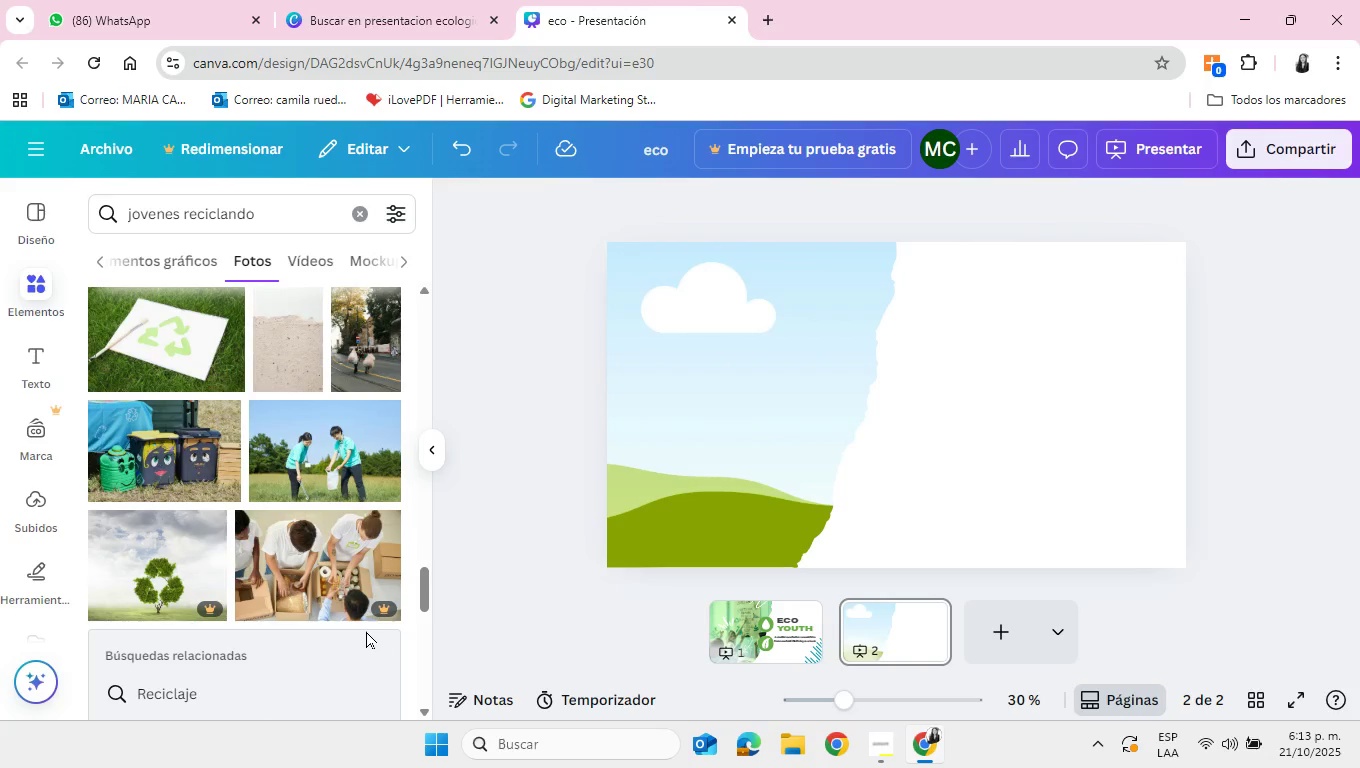 
mouse_move([350, 428])
 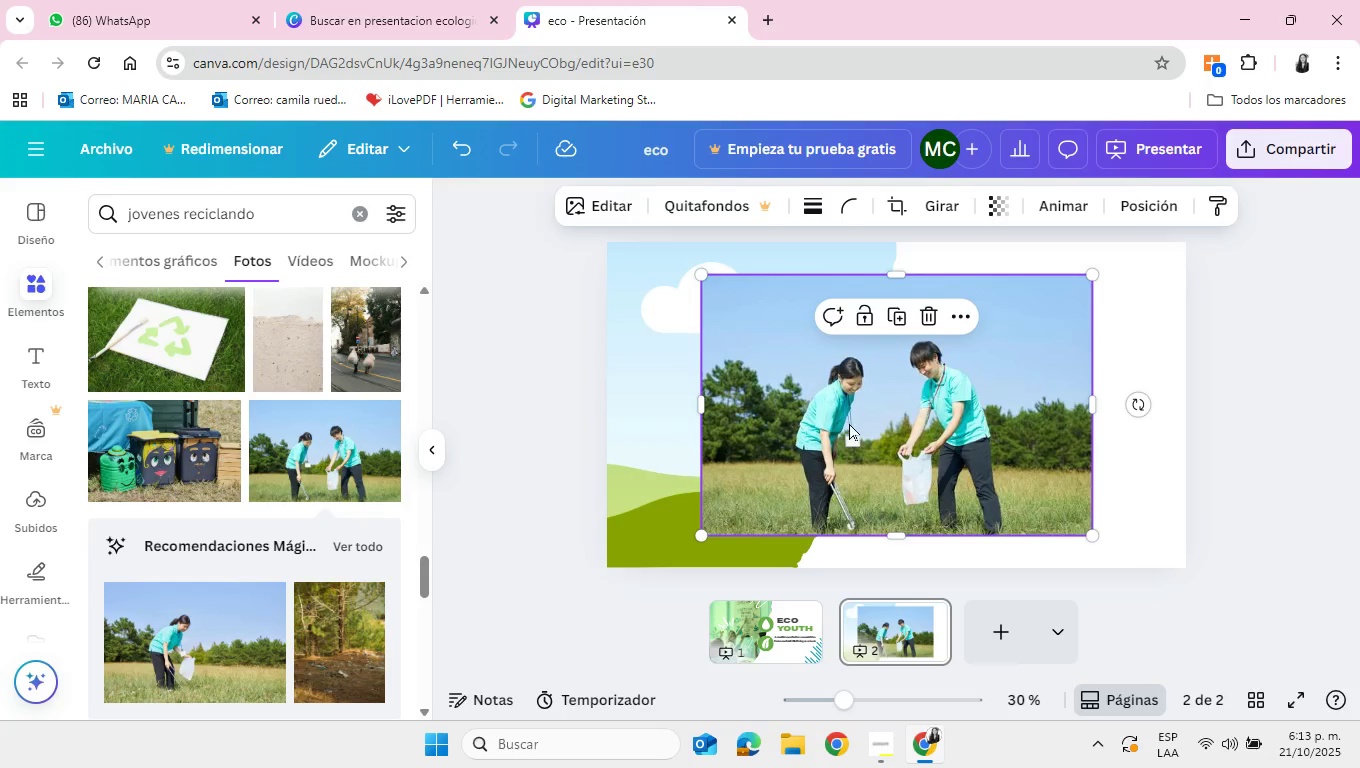 
left_click_drag(start_coordinate=[853, 423], to_coordinate=[765, 412])
 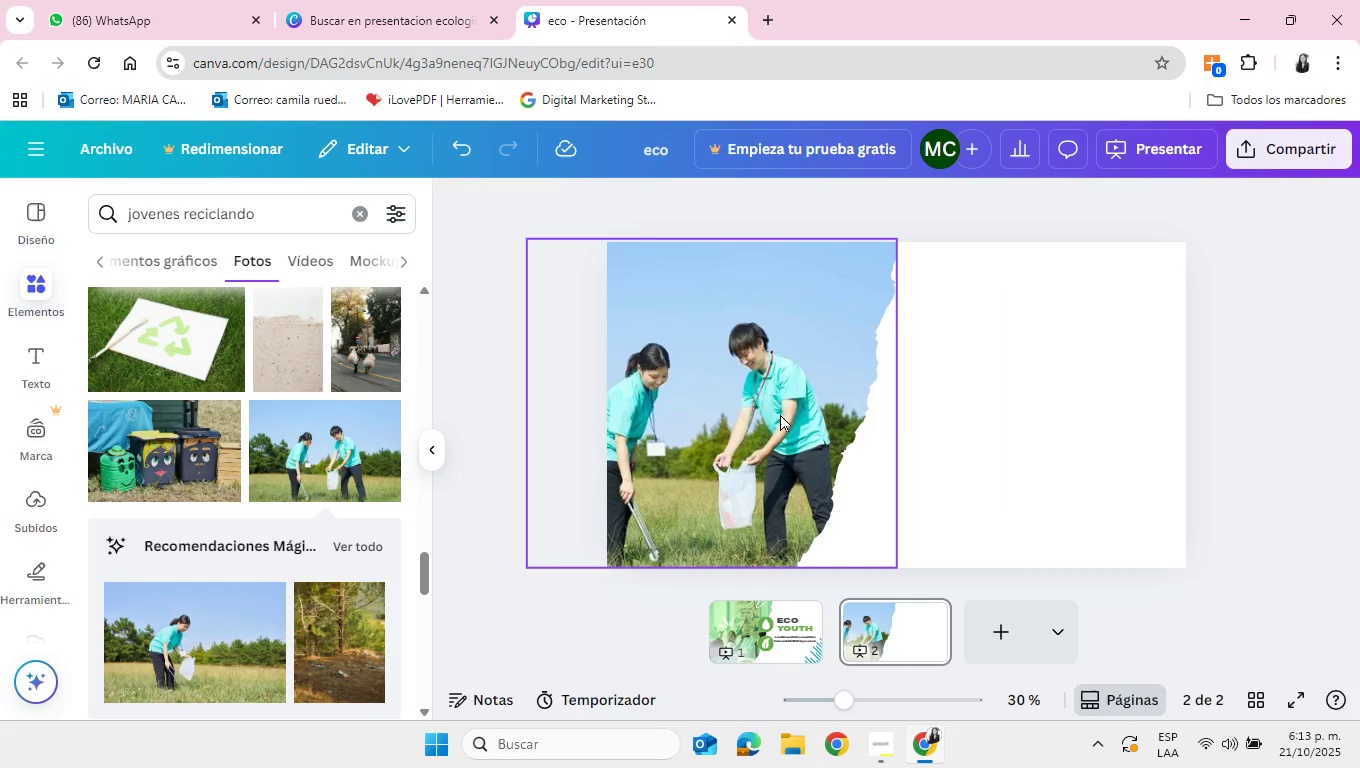 
double_click([780, 414])
 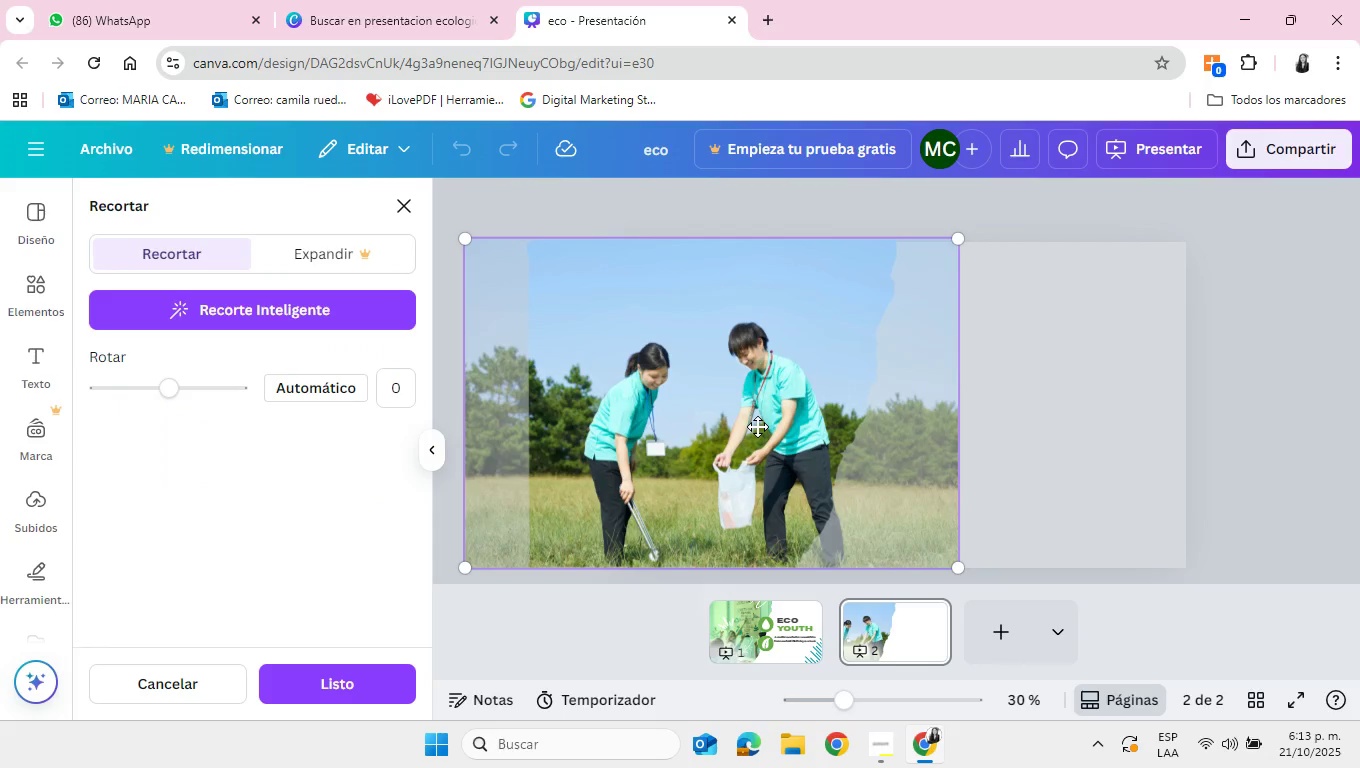 
left_click_drag(start_coordinate=[757, 426], to_coordinate=[800, 430])
 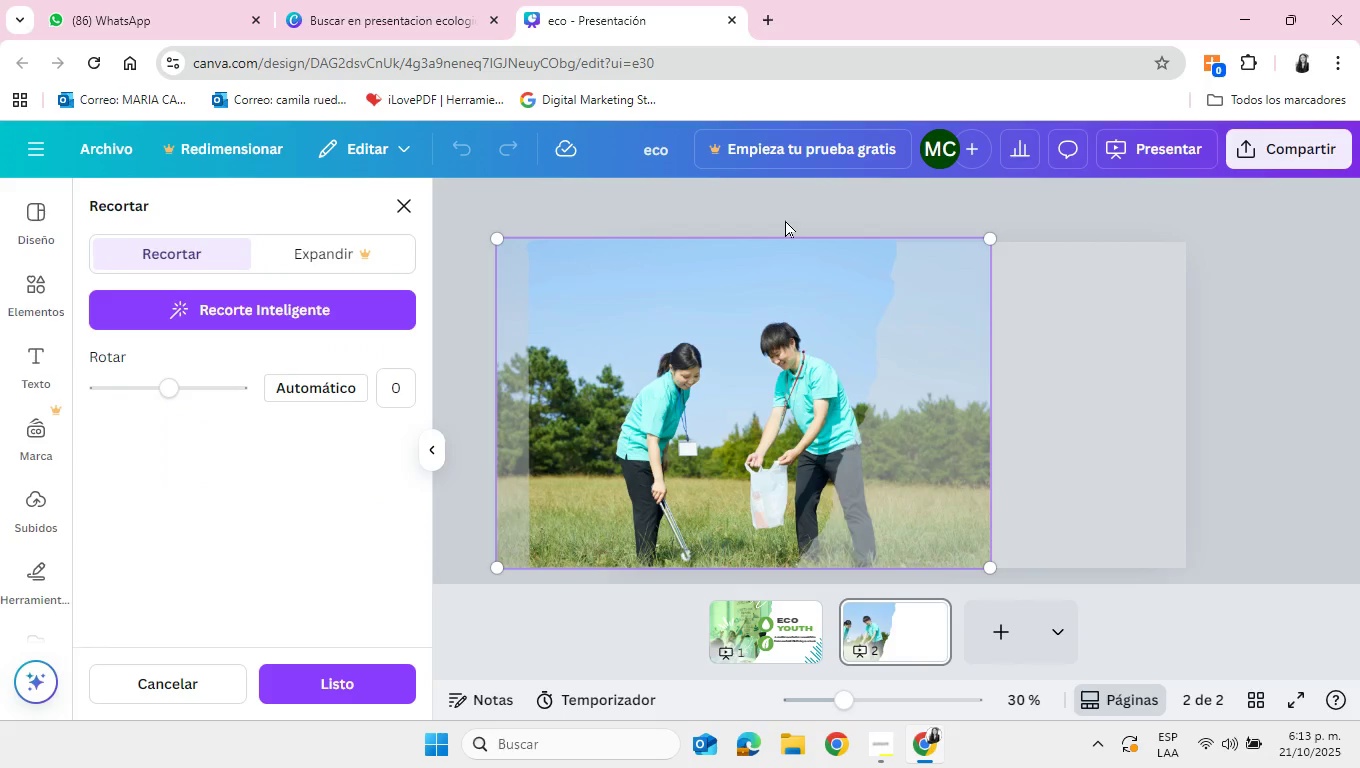 
left_click([785, 207])
 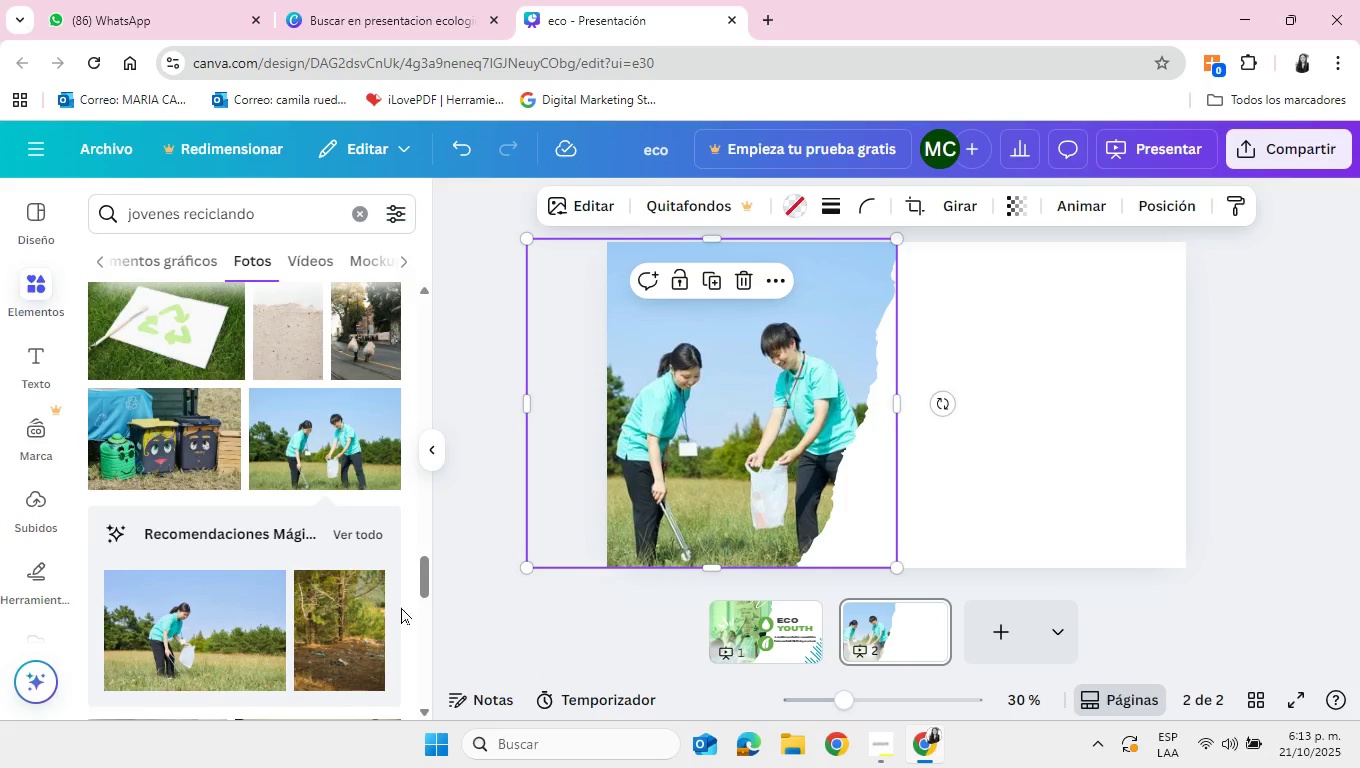 
scroll: coordinate [207, 564], scroll_direction: down, amount: 10.0
 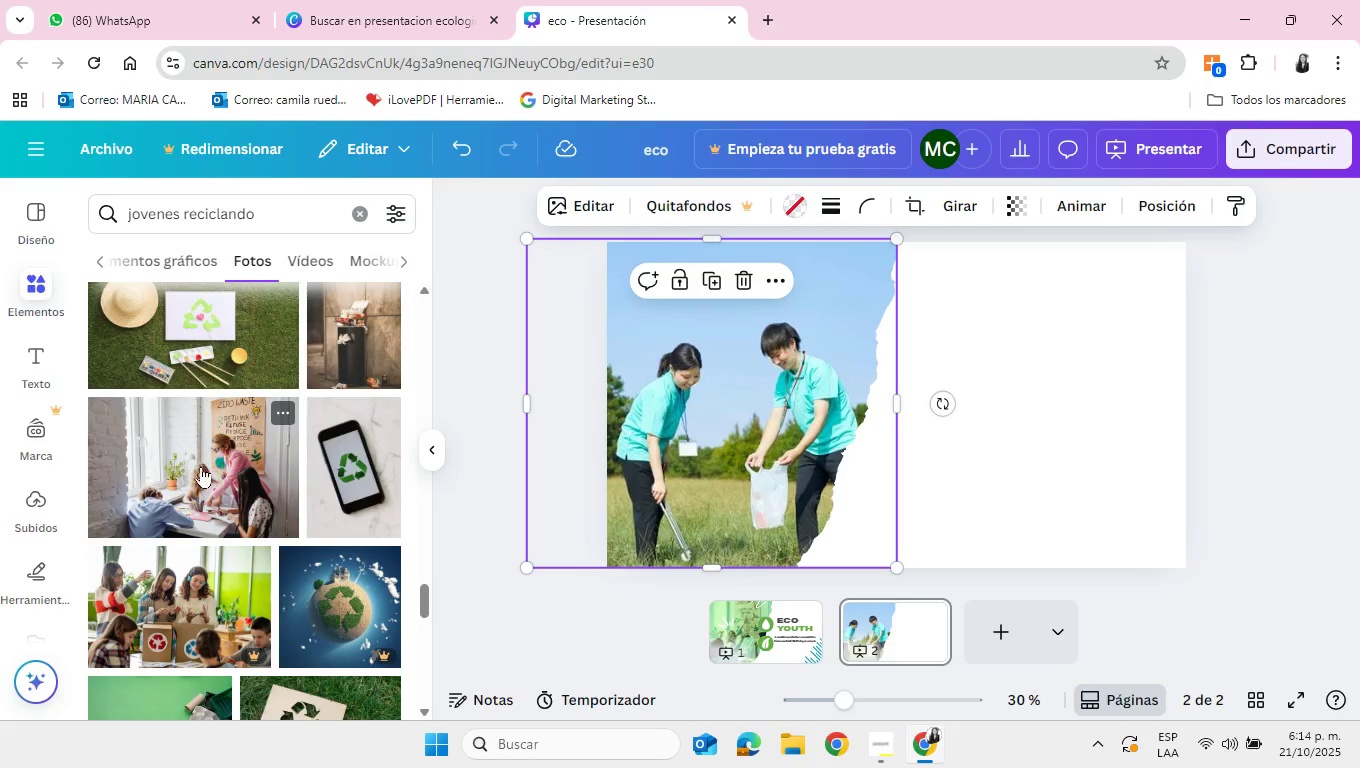 
left_click([199, 466])
 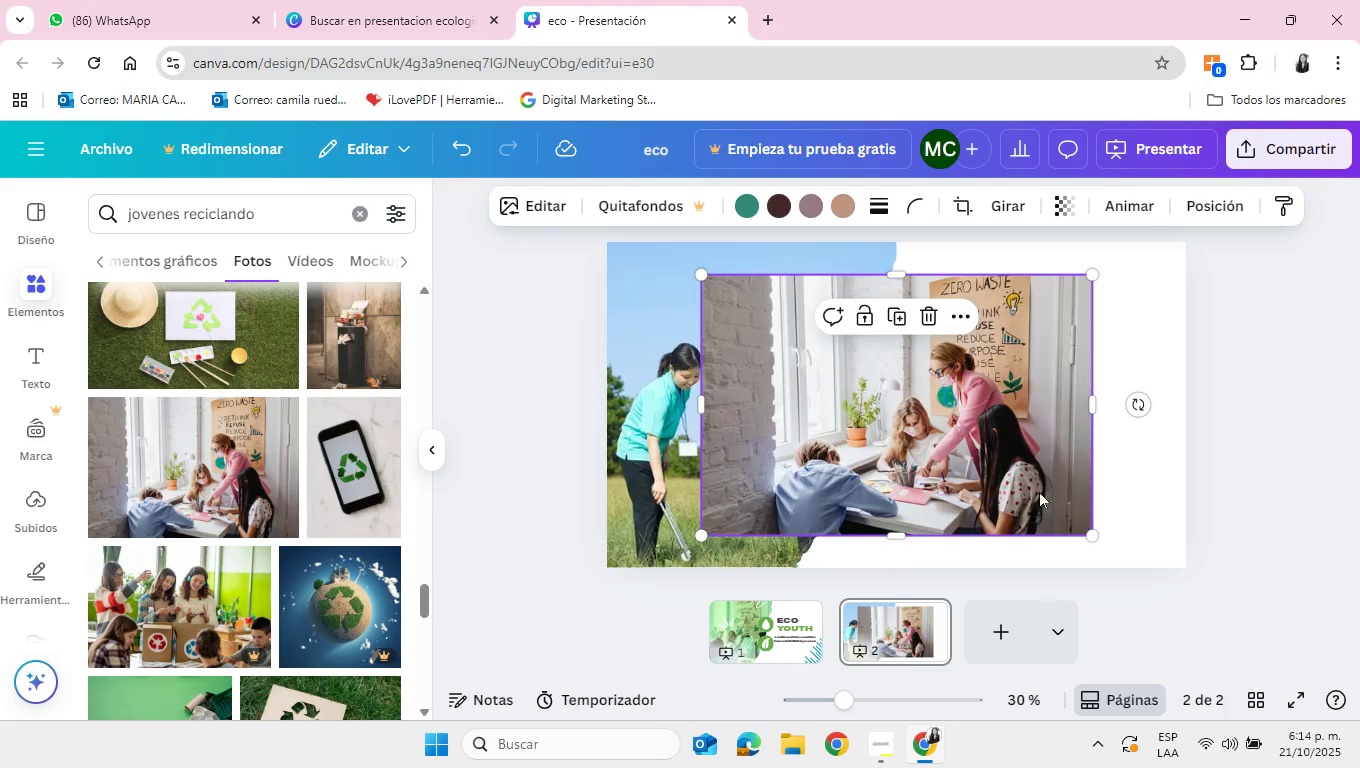 
key(Backspace)
 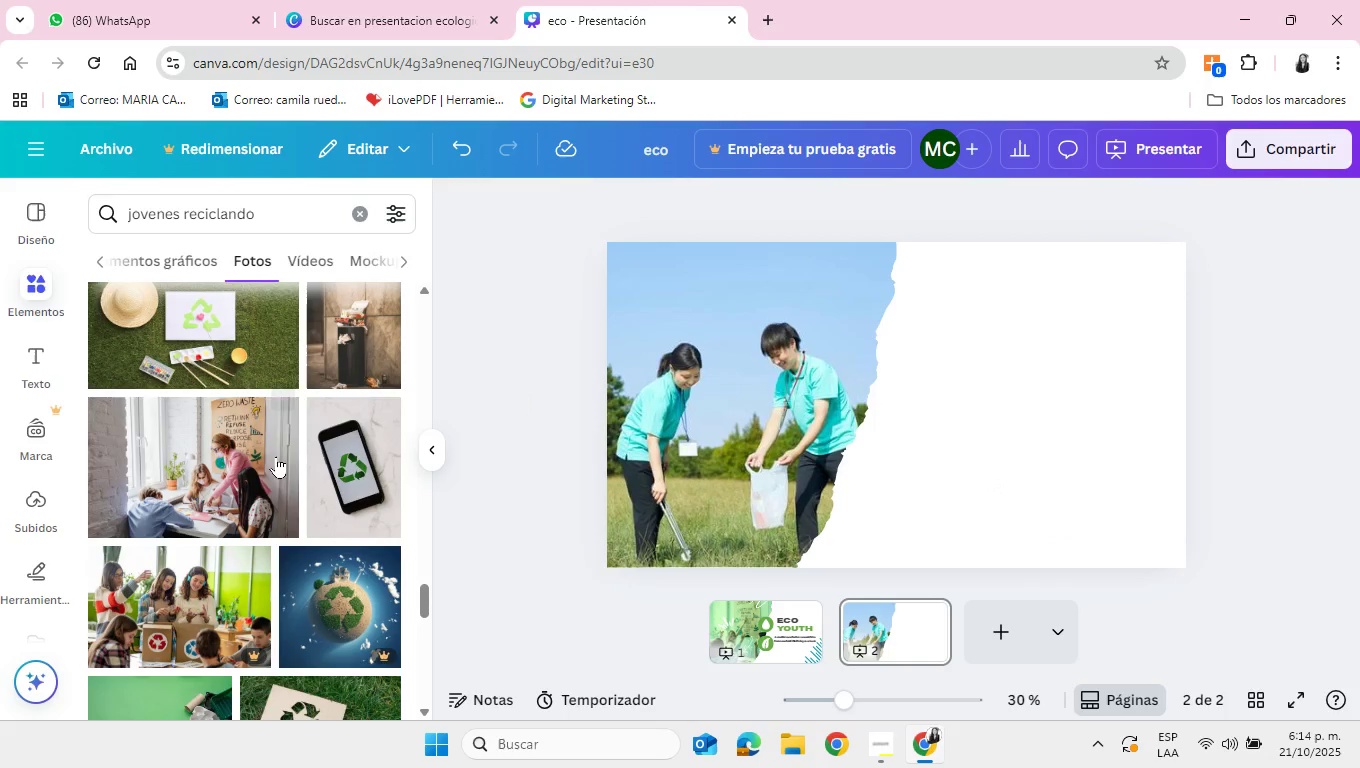 
scroll: coordinate [308, 595], scroll_direction: down, amount: 5.0
 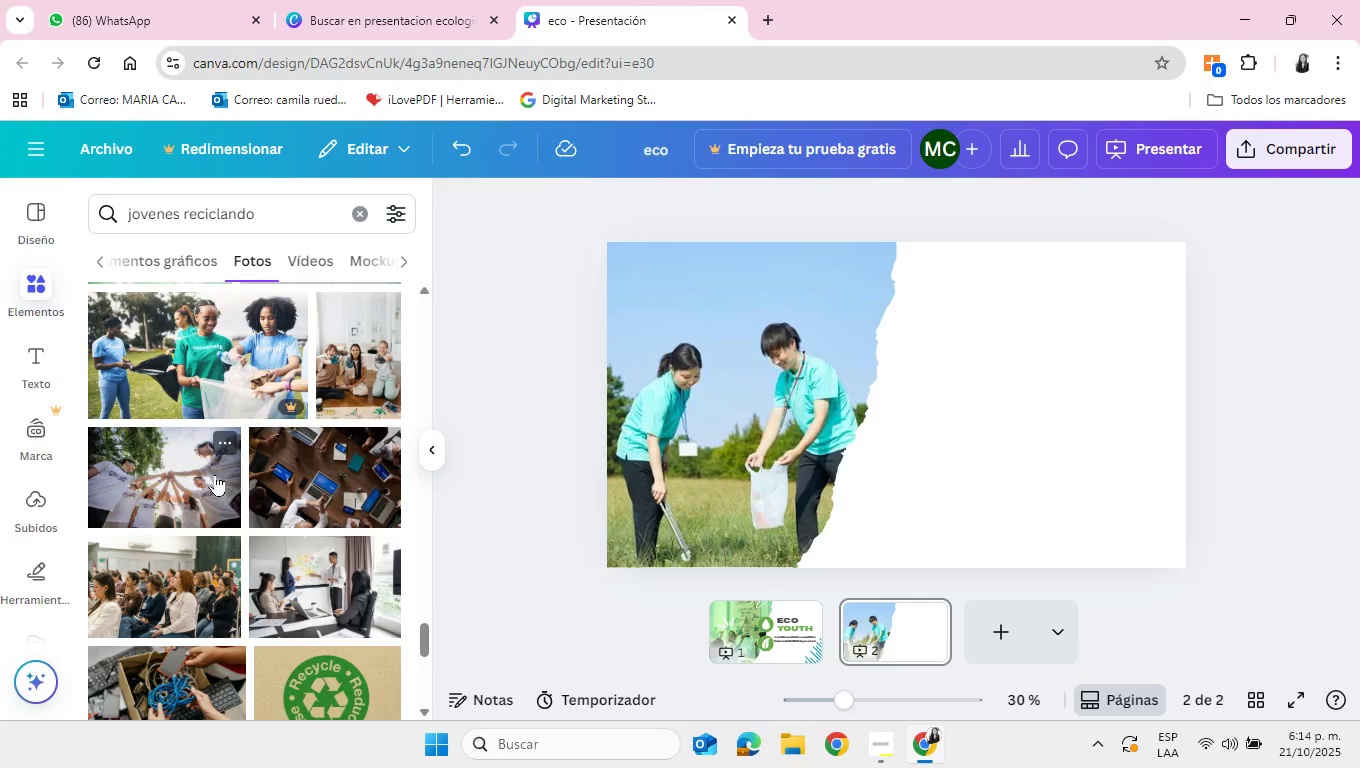 
left_click([208, 474])
 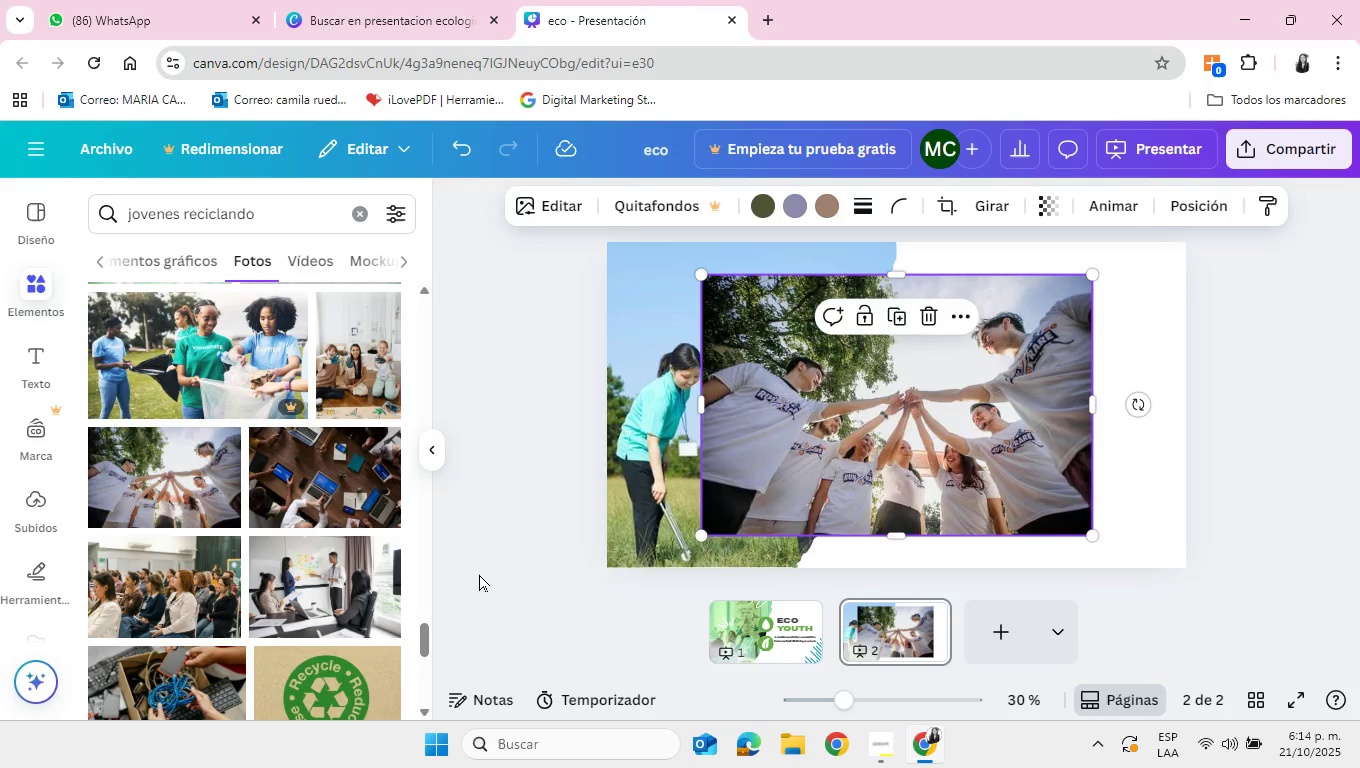 
wait(6.03)
 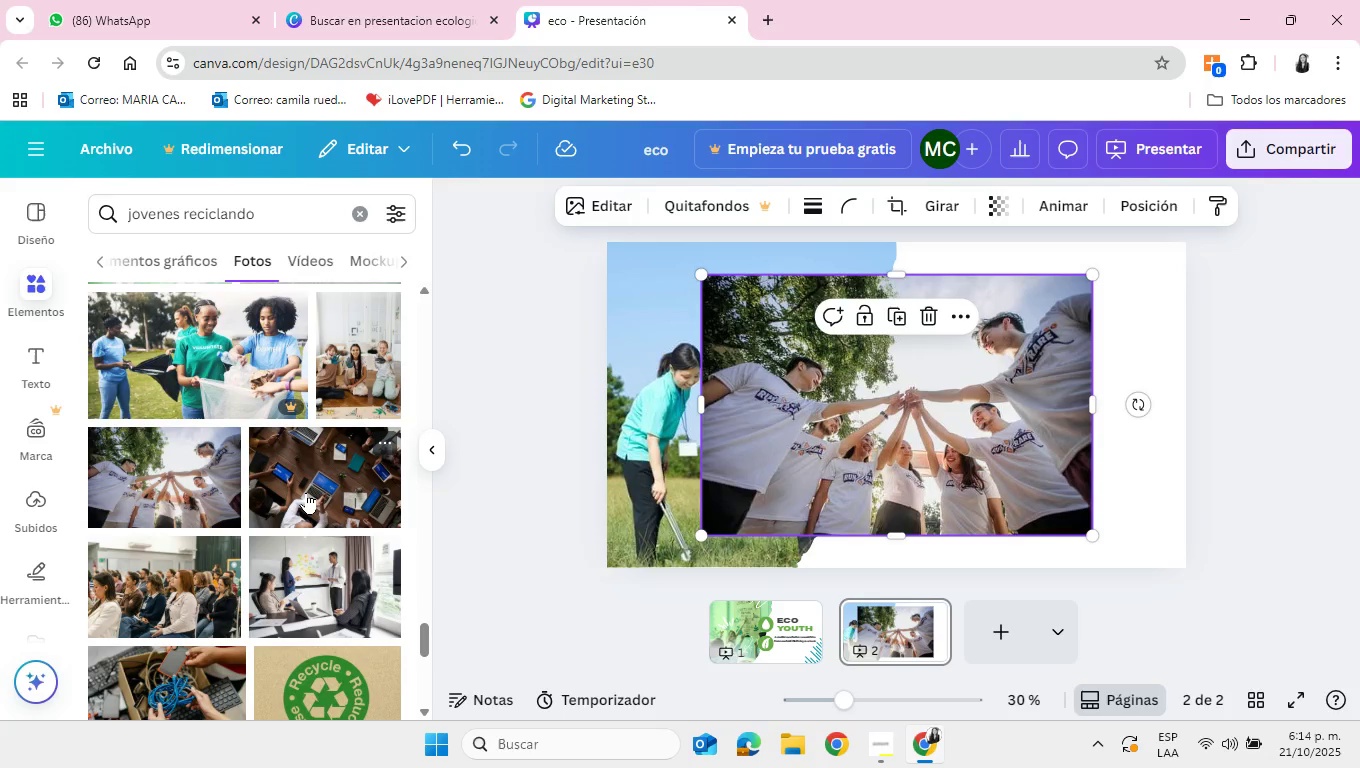 
key(Backspace)
 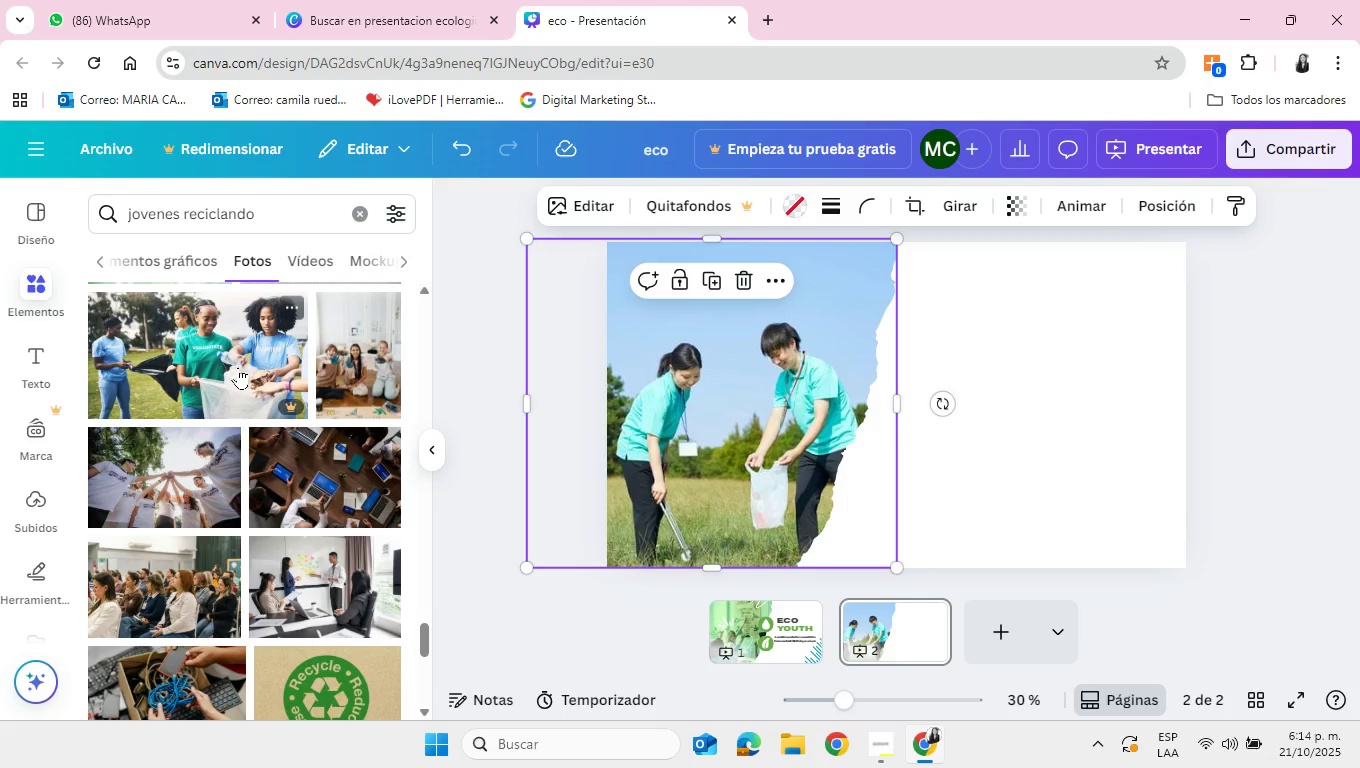 
left_click([604, 208])
 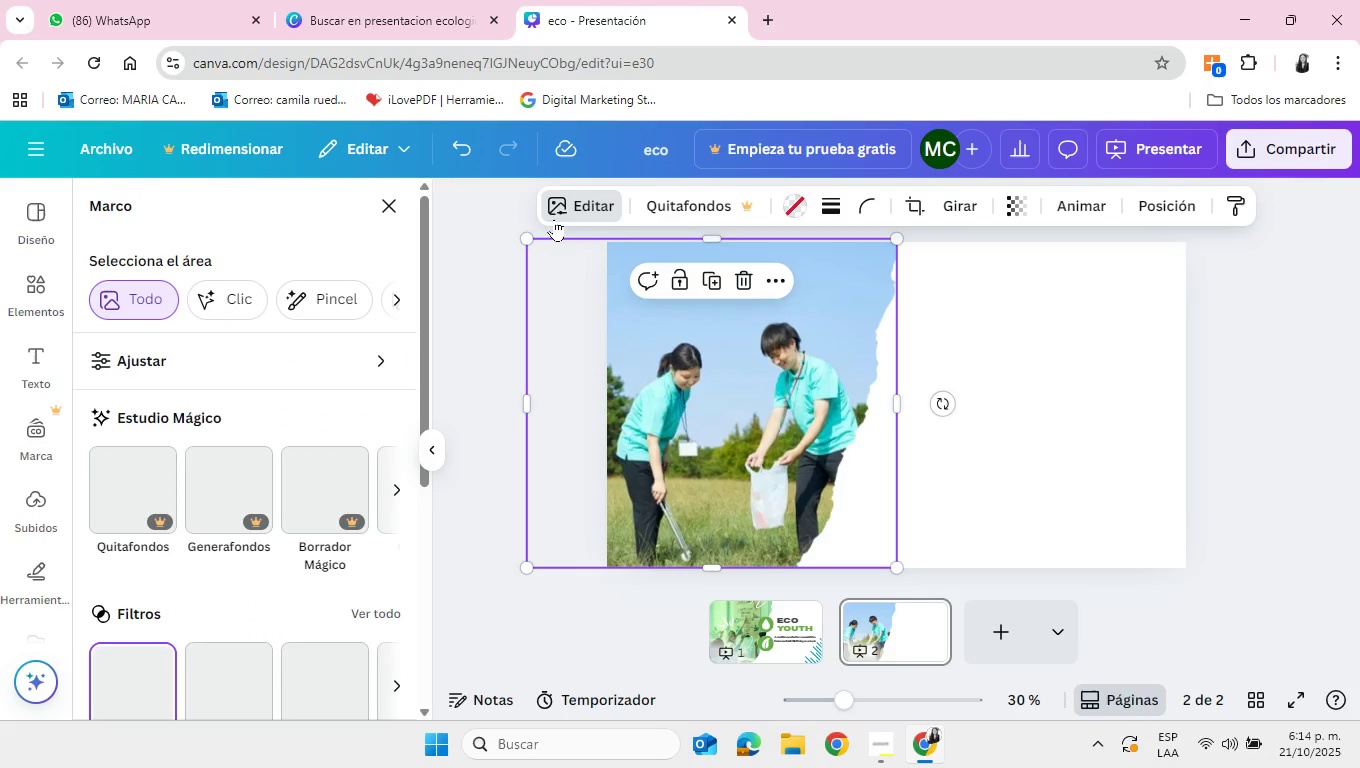 
scroll: coordinate [291, 582], scroll_direction: down, amount: 2.0
 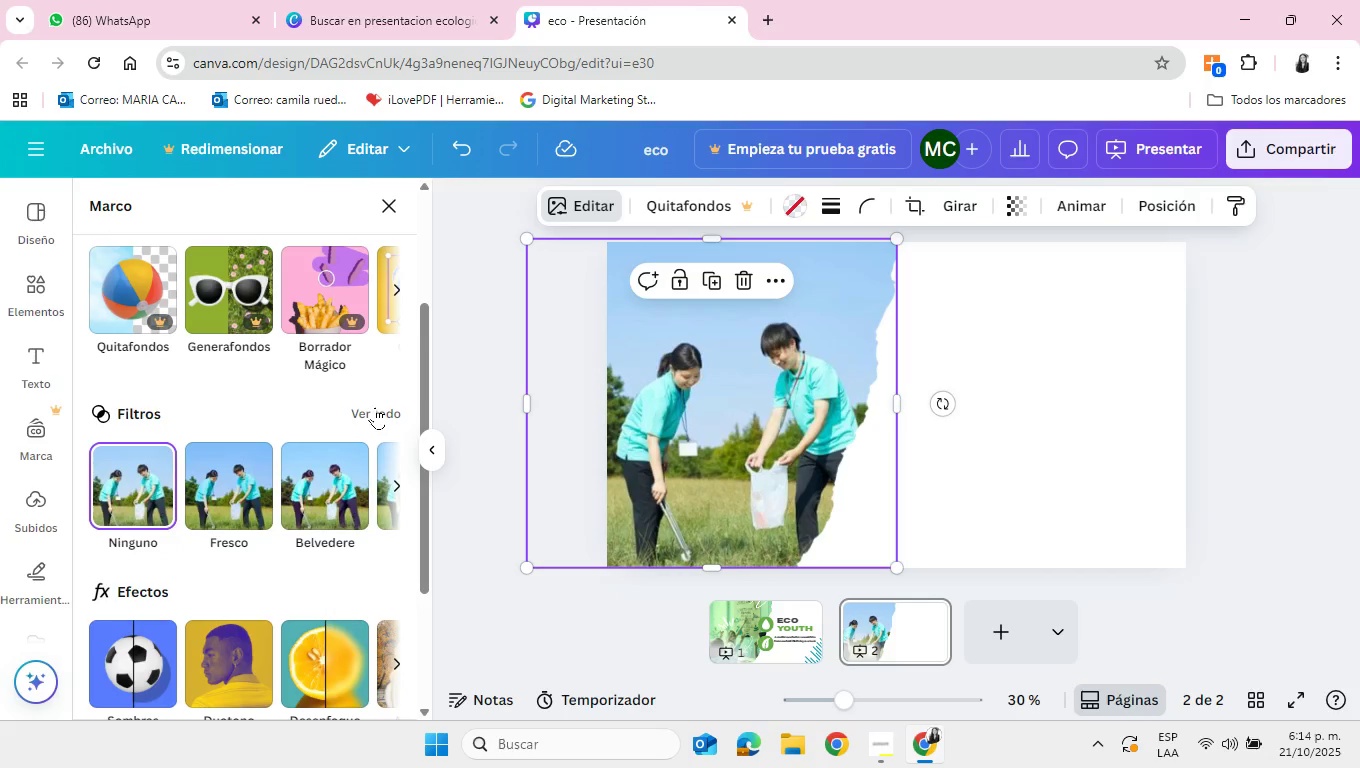 
left_click([375, 407])
 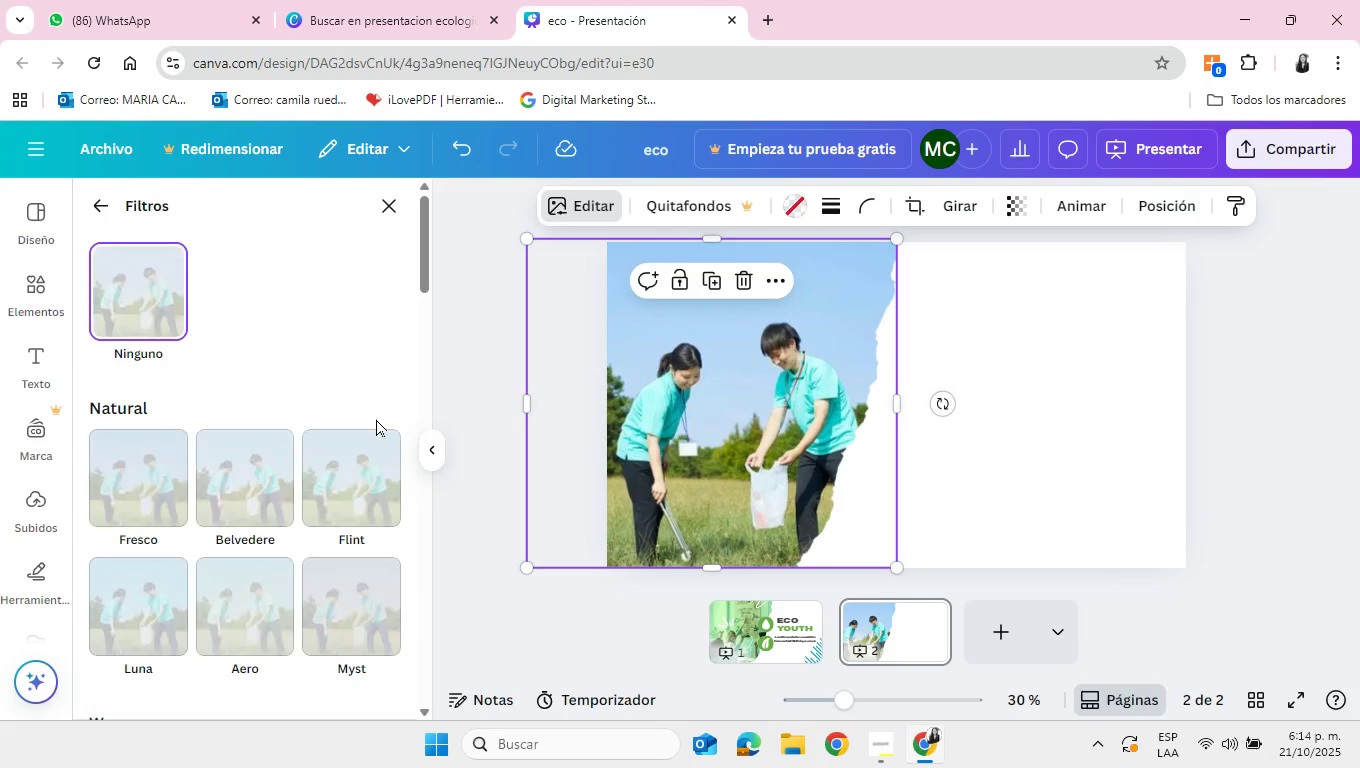 
scroll: coordinate [339, 551], scroll_direction: down, amount: 2.0
 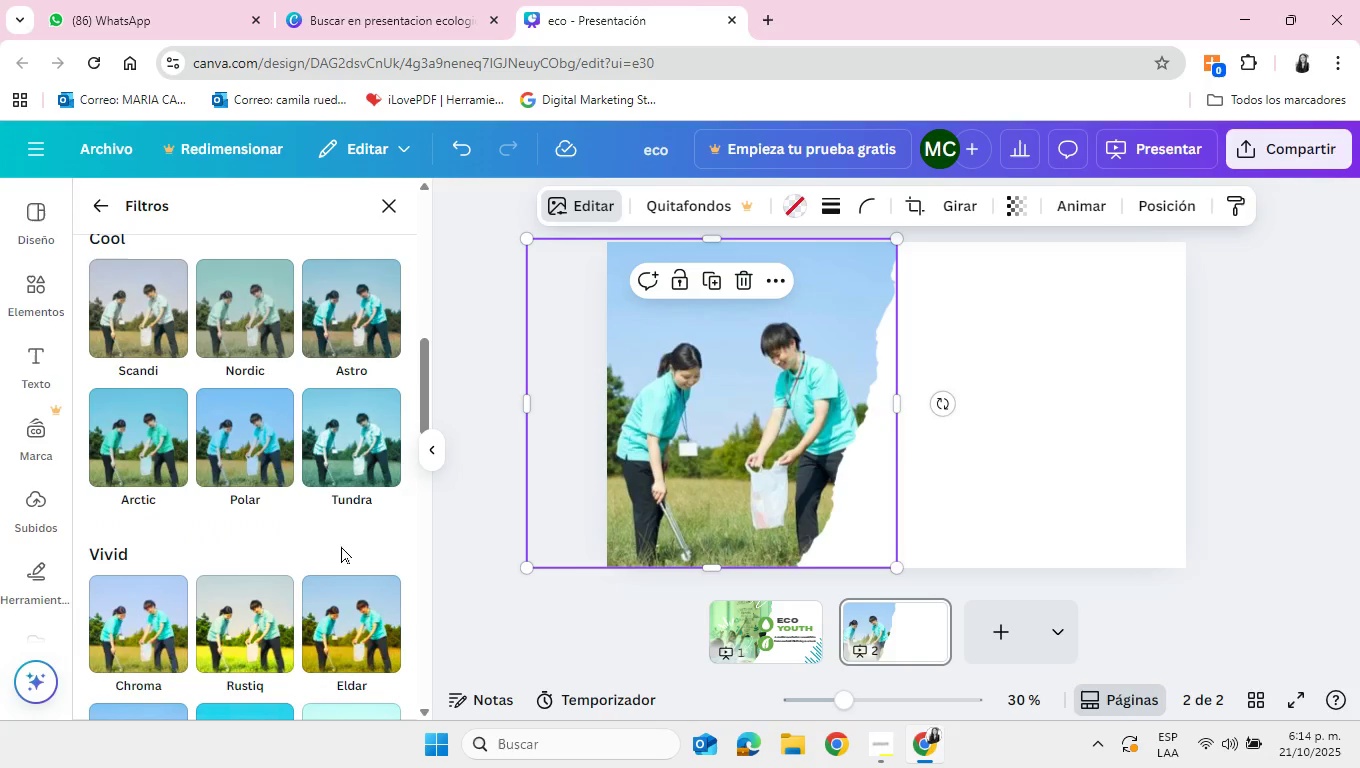 
left_click([332, 460])
 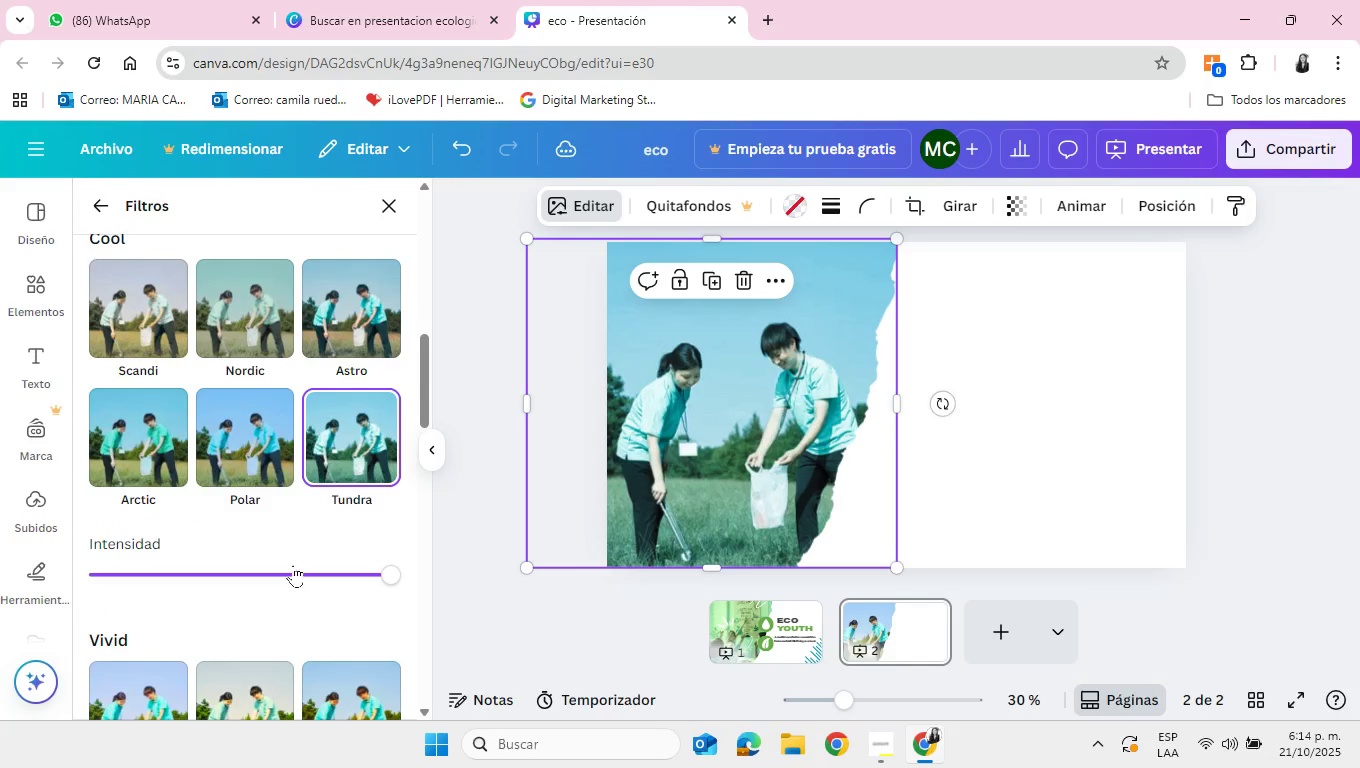 
scroll: coordinate [261, 544], scroll_direction: up, amount: 15.0
 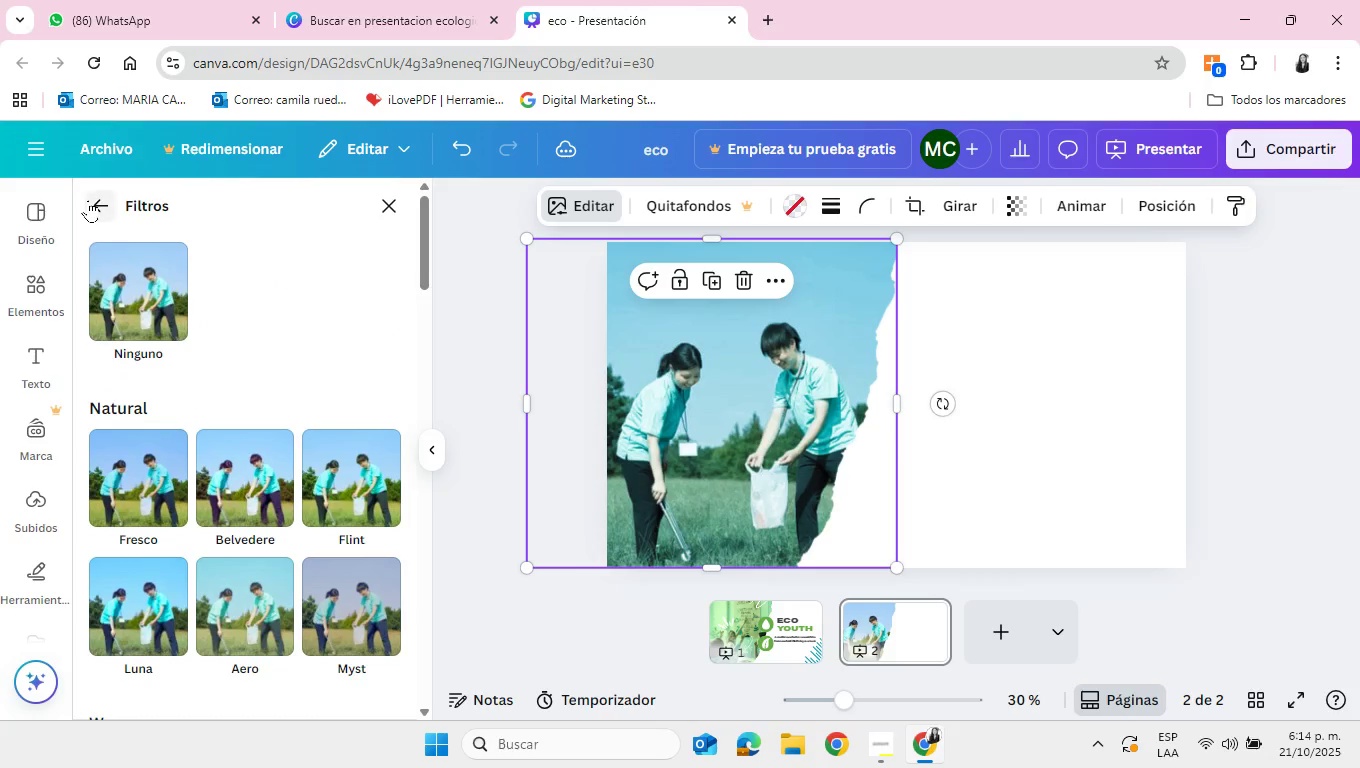 
left_click([88, 200])
 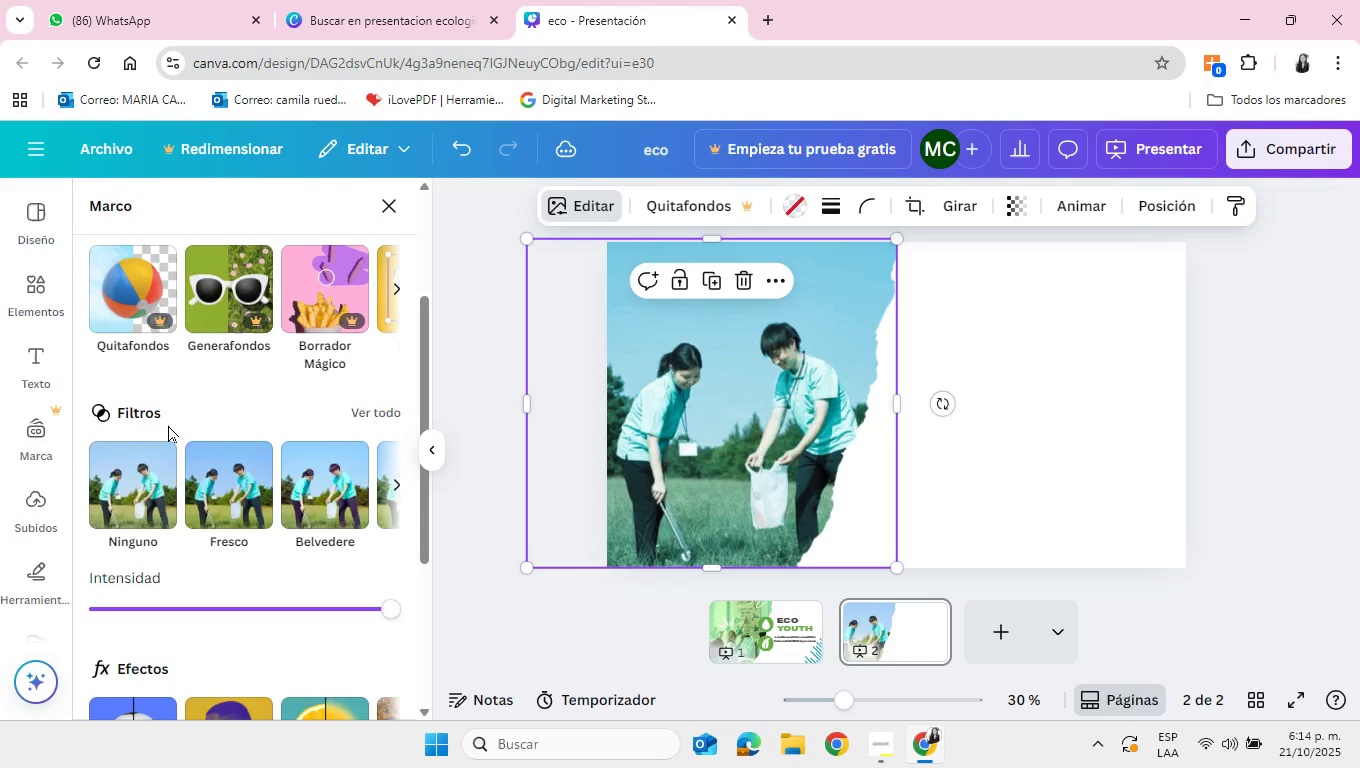 
scroll: coordinate [168, 425], scroll_direction: up, amount: 6.0
 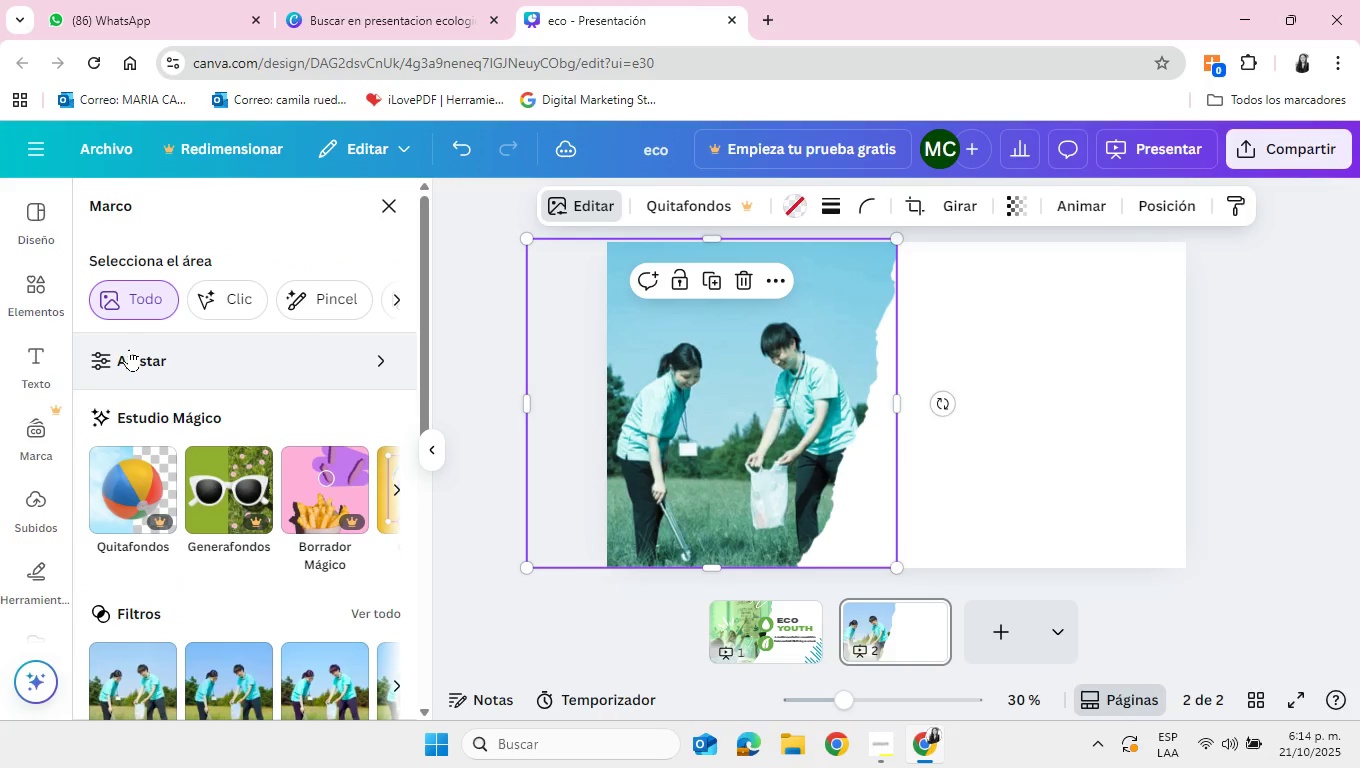 
left_click([129, 349])
 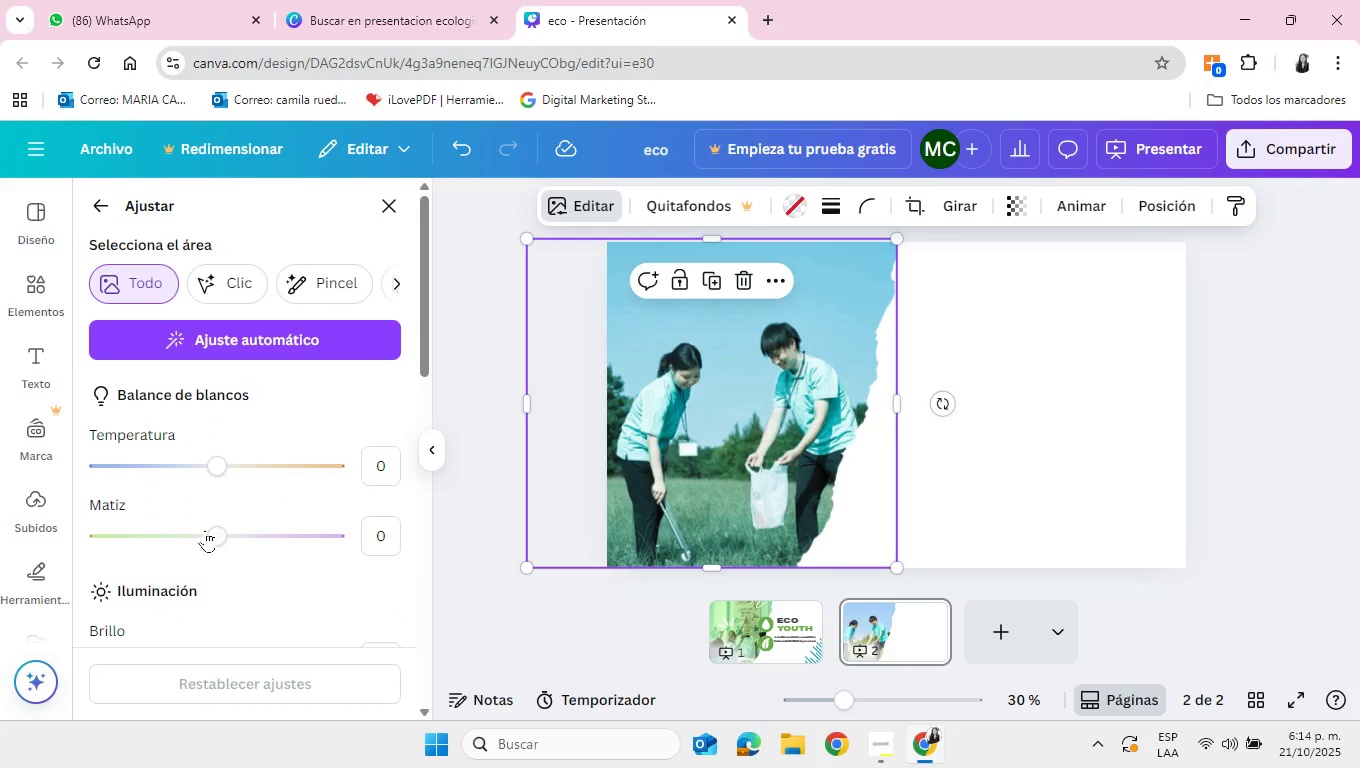 
left_click_drag(start_coordinate=[211, 537], to_coordinate=[73, 539])
 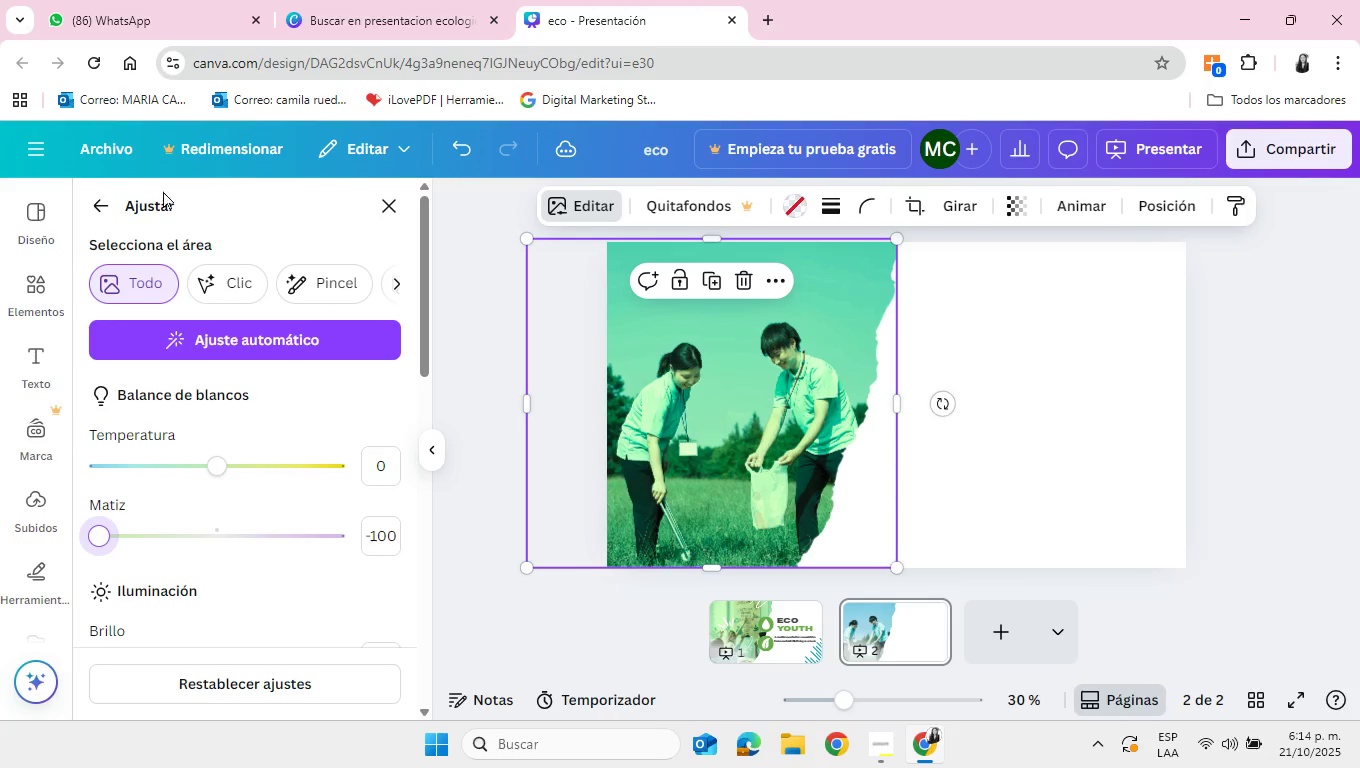 
left_click([92, 210])
 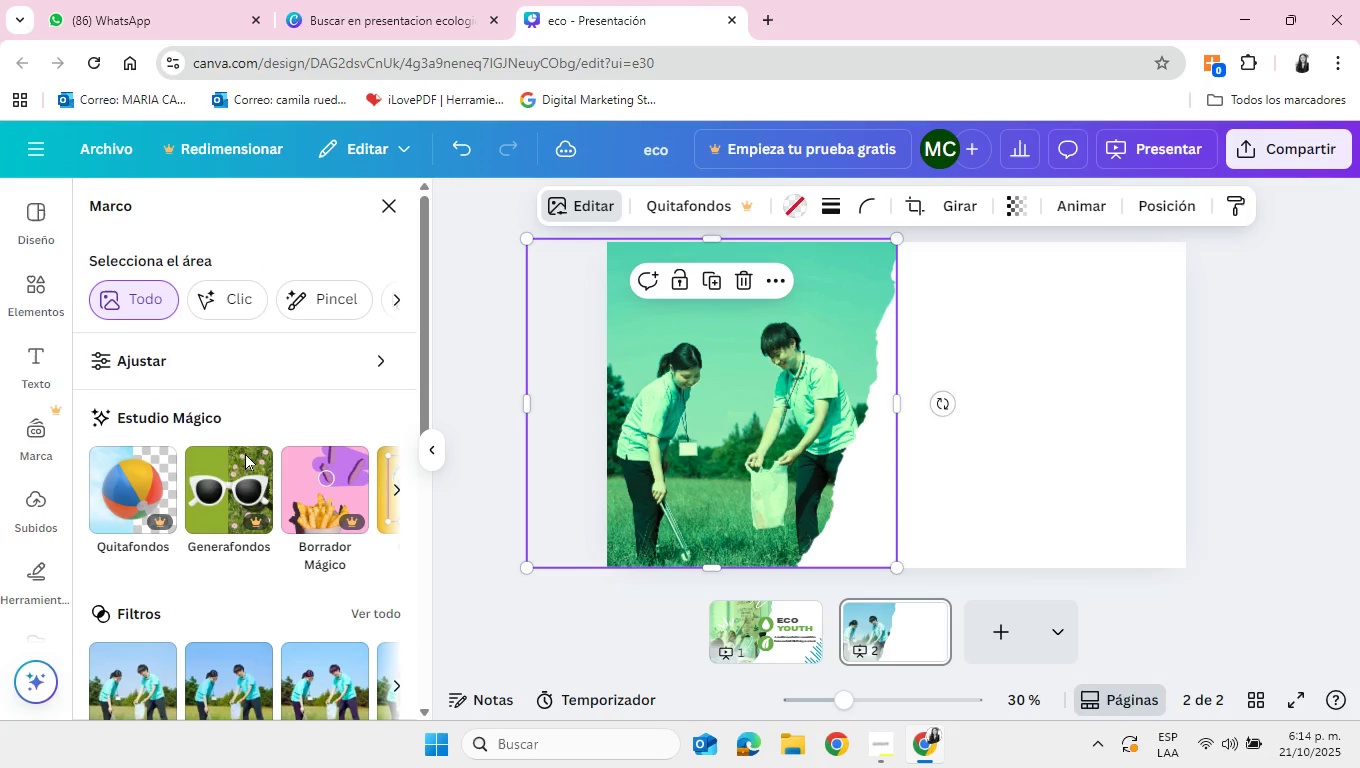 
scroll: coordinate [249, 489], scroll_direction: up, amount: 5.0
 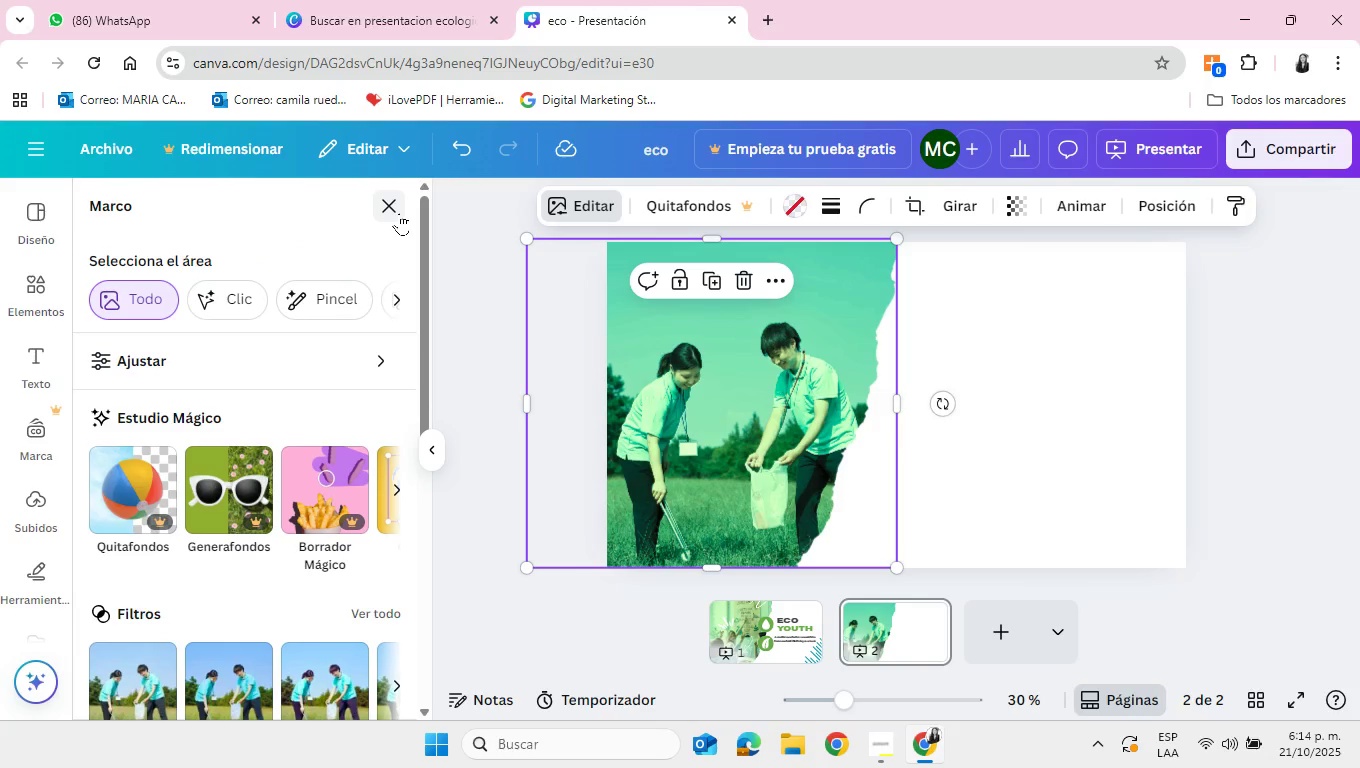 
left_click([399, 213])
 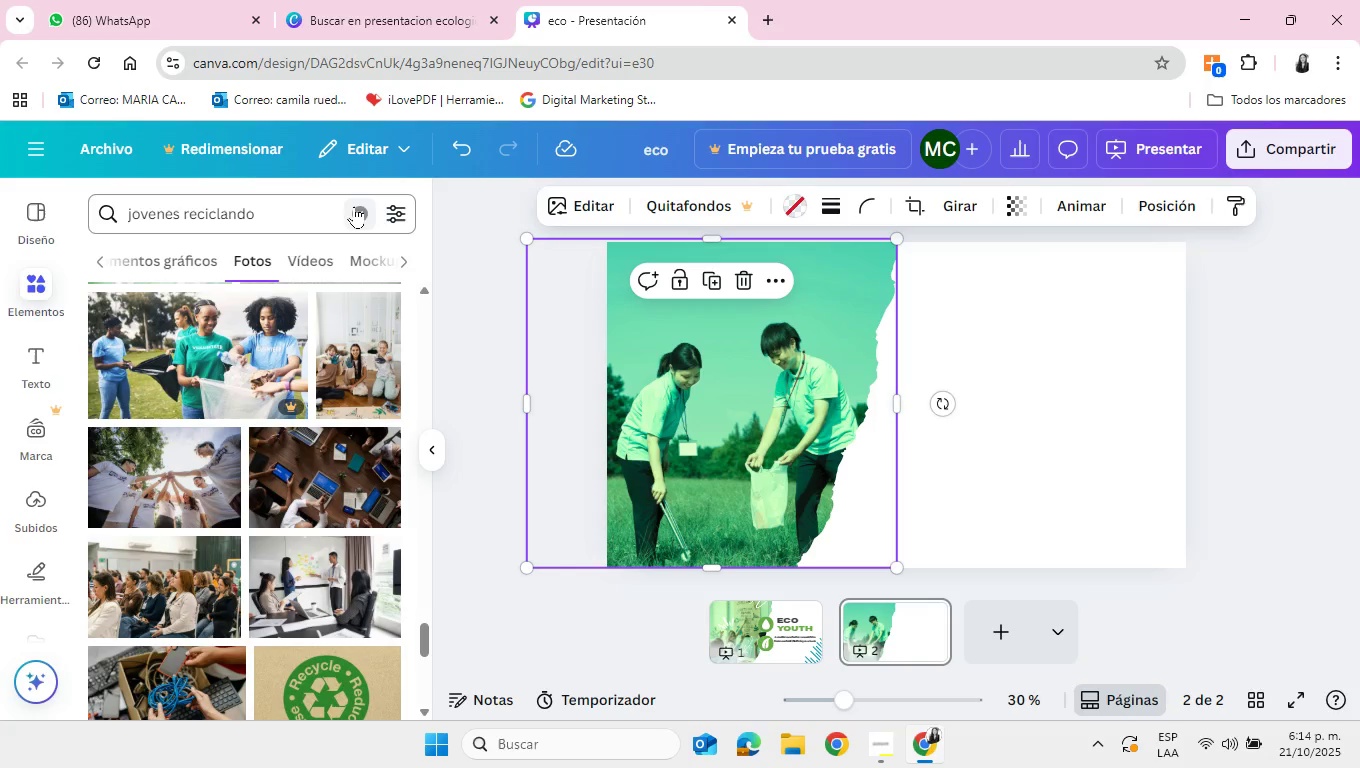 
left_click([350, 223])
 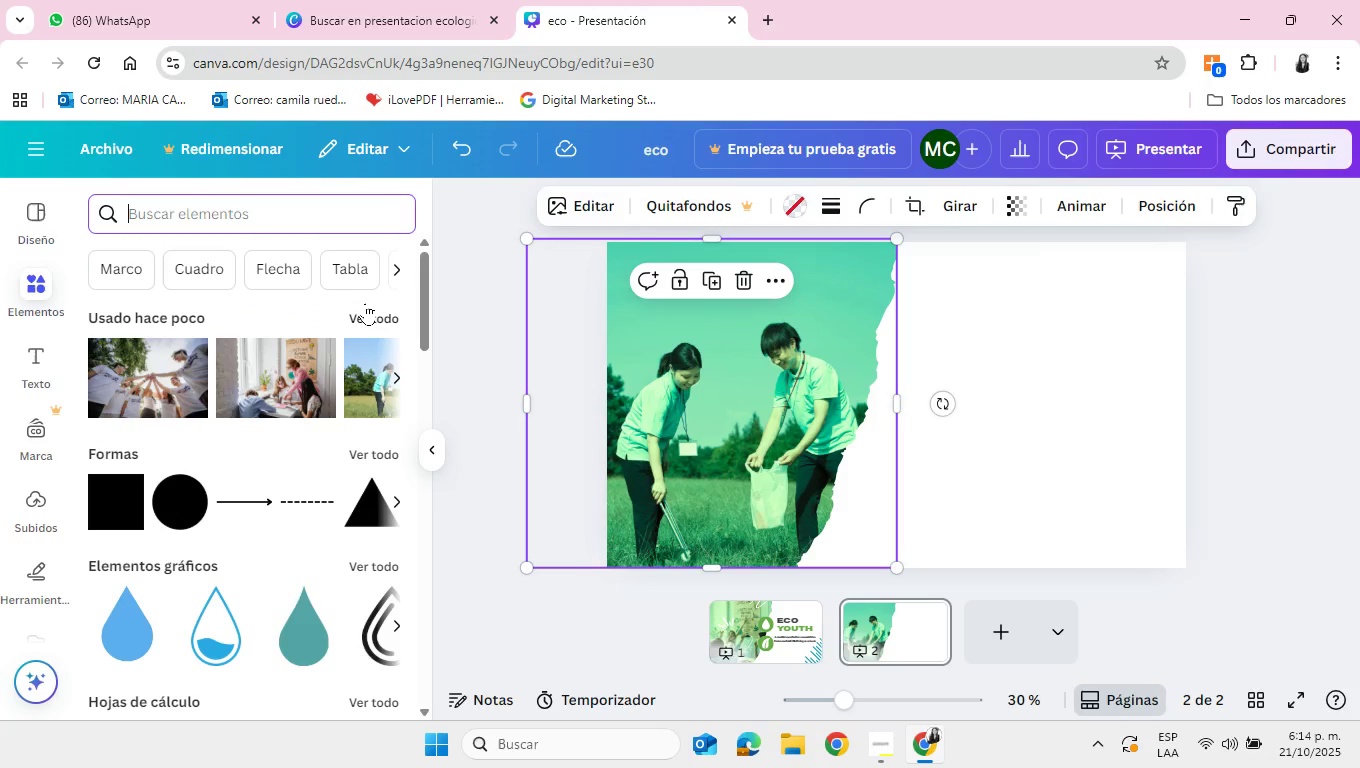 
left_click([373, 316])
 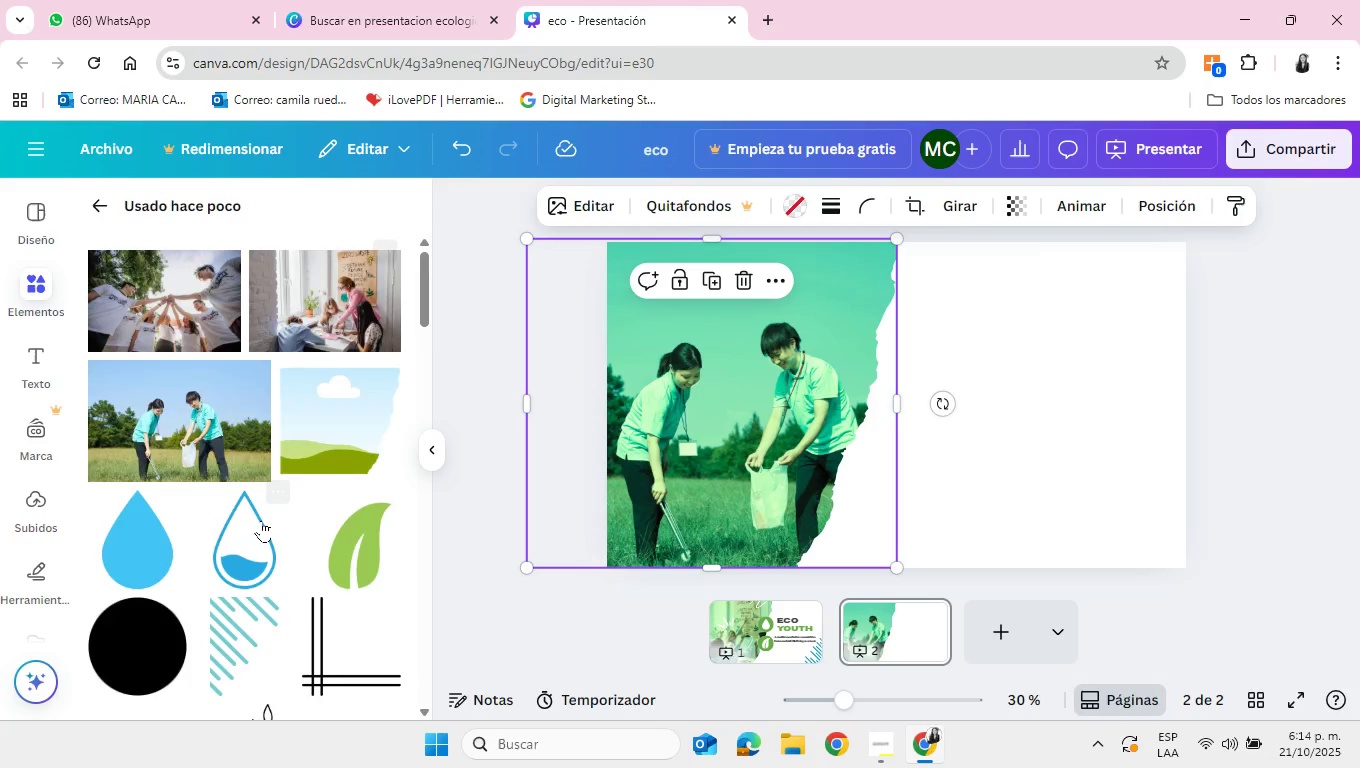 
scroll: coordinate [261, 520], scroll_direction: down, amount: 3.0
 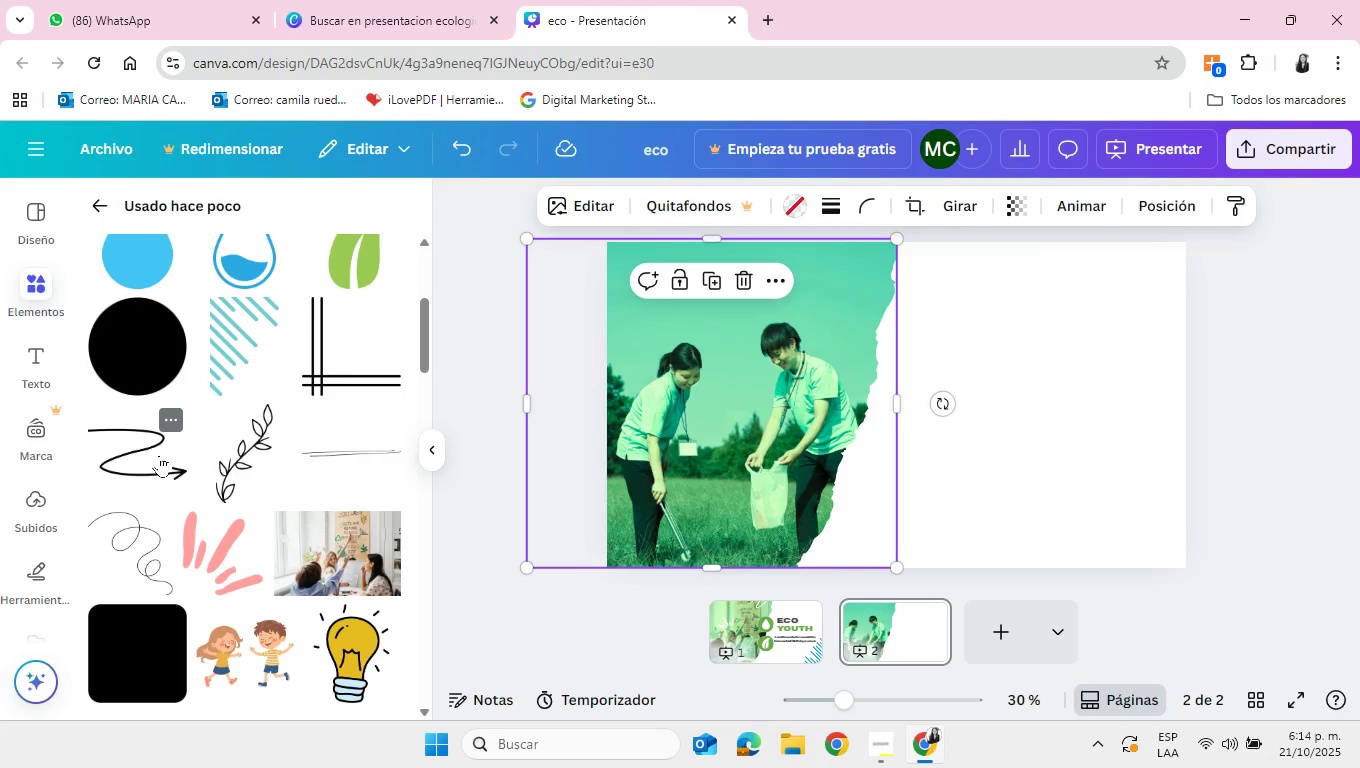 
left_click([157, 465])
 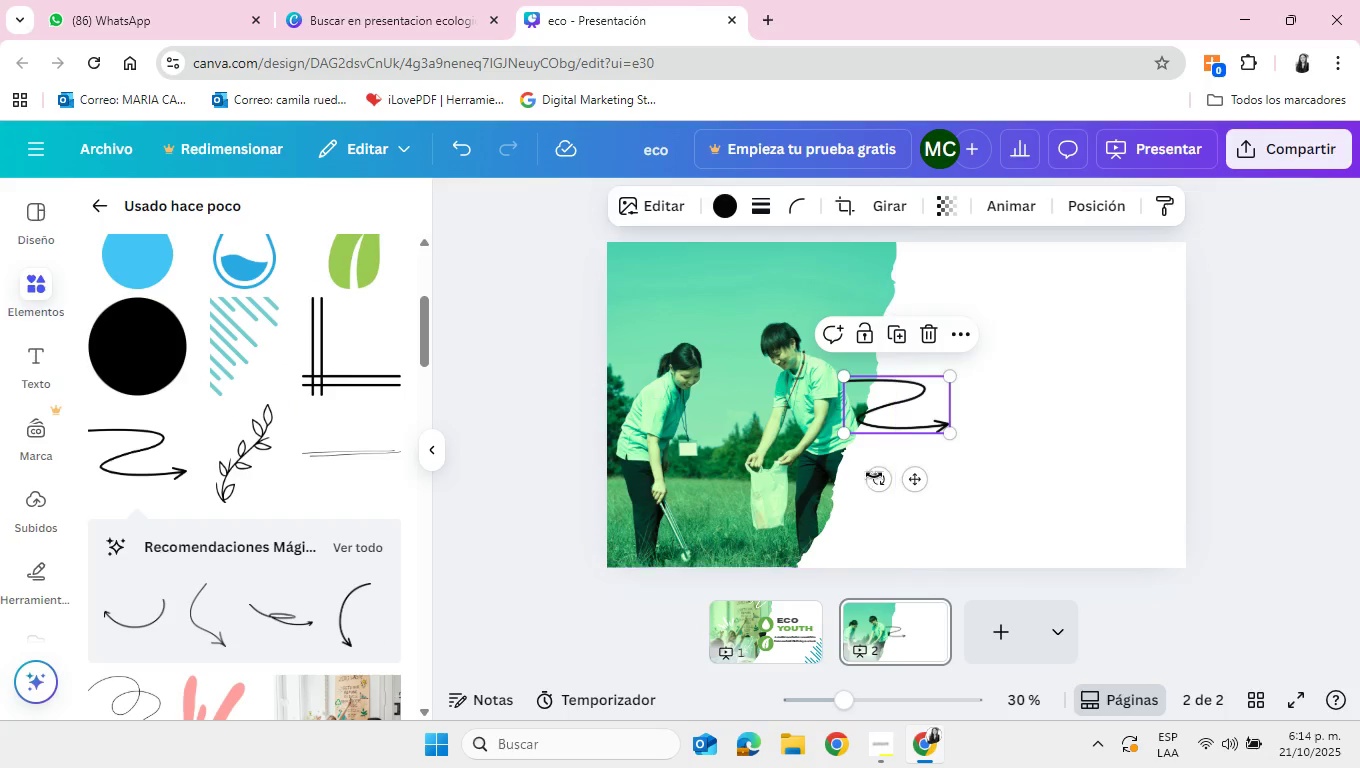 
left_click_drag(start_coordinate=[887, 487], to_coordinate=[887, 365])
 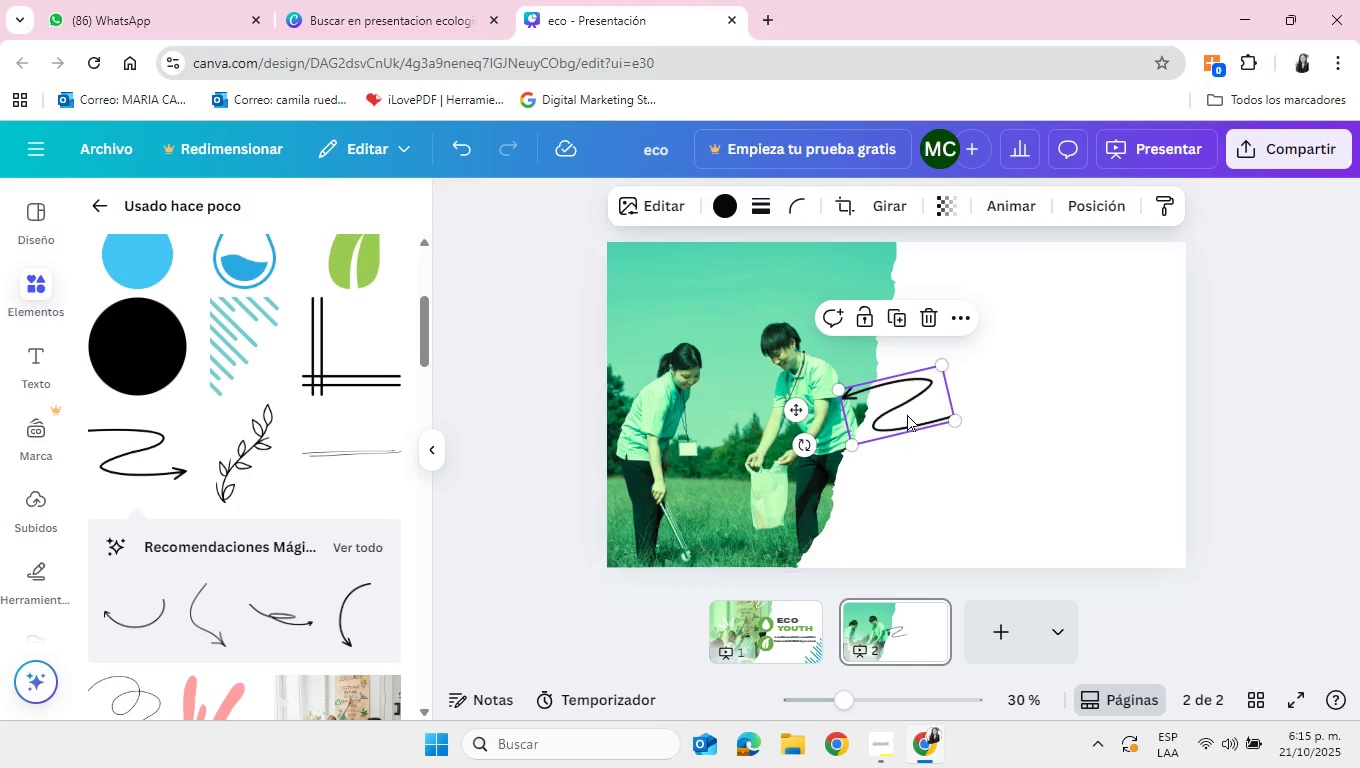 
left_click_drag(start_coordinate=[907, 414], to_coordinate=[652, 540])
 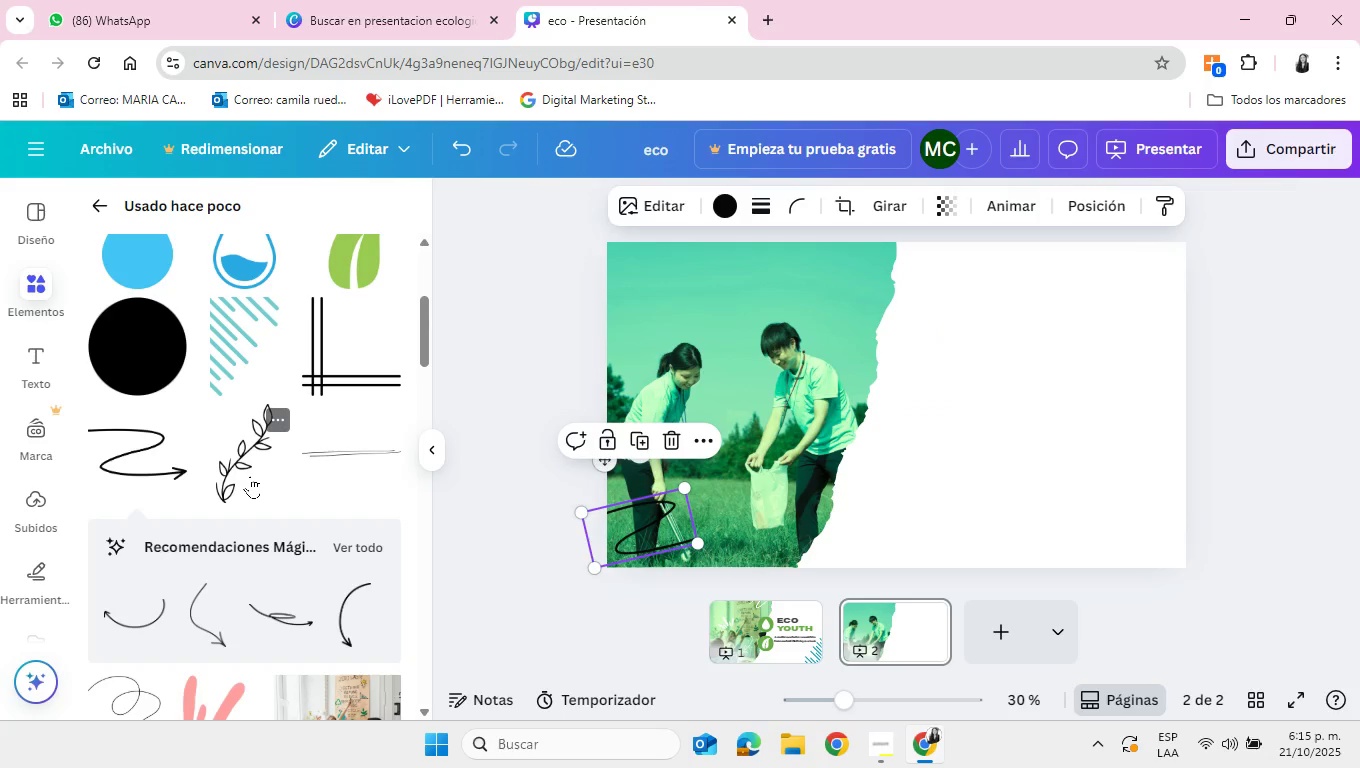 
scroll: coordinate [250, 476], scroll_direction: down, amount: 2.0
 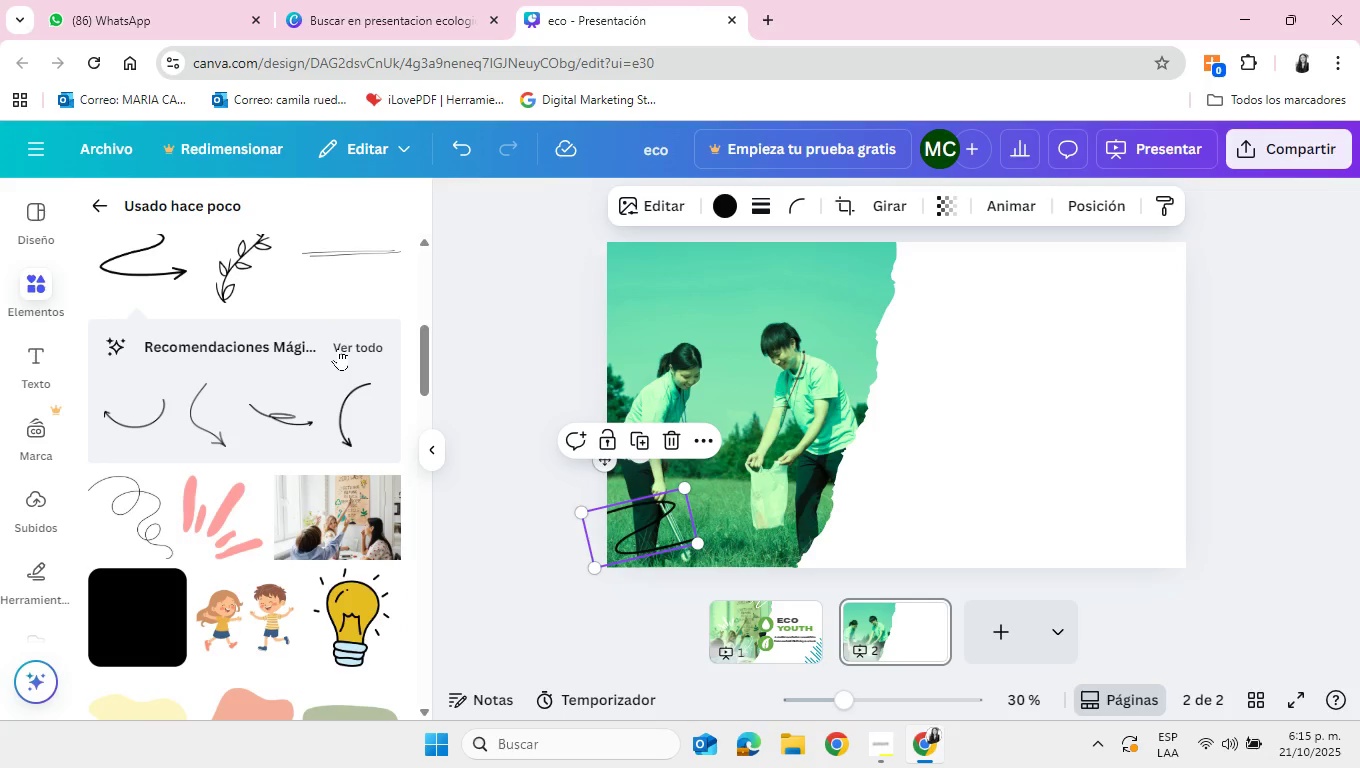 
left_click([339, 347])
 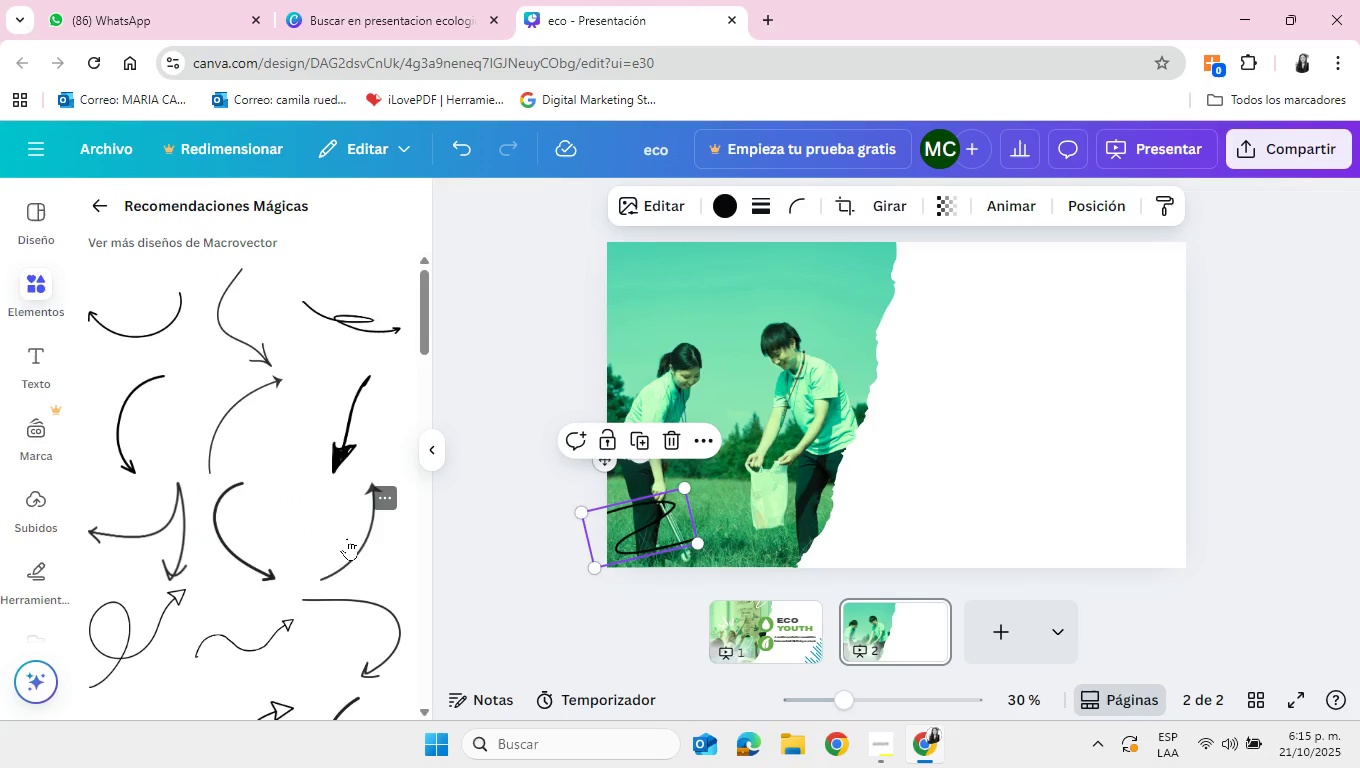 
scroll: coordinate [349, 491], scroll_direction: down, amount: 4.0
 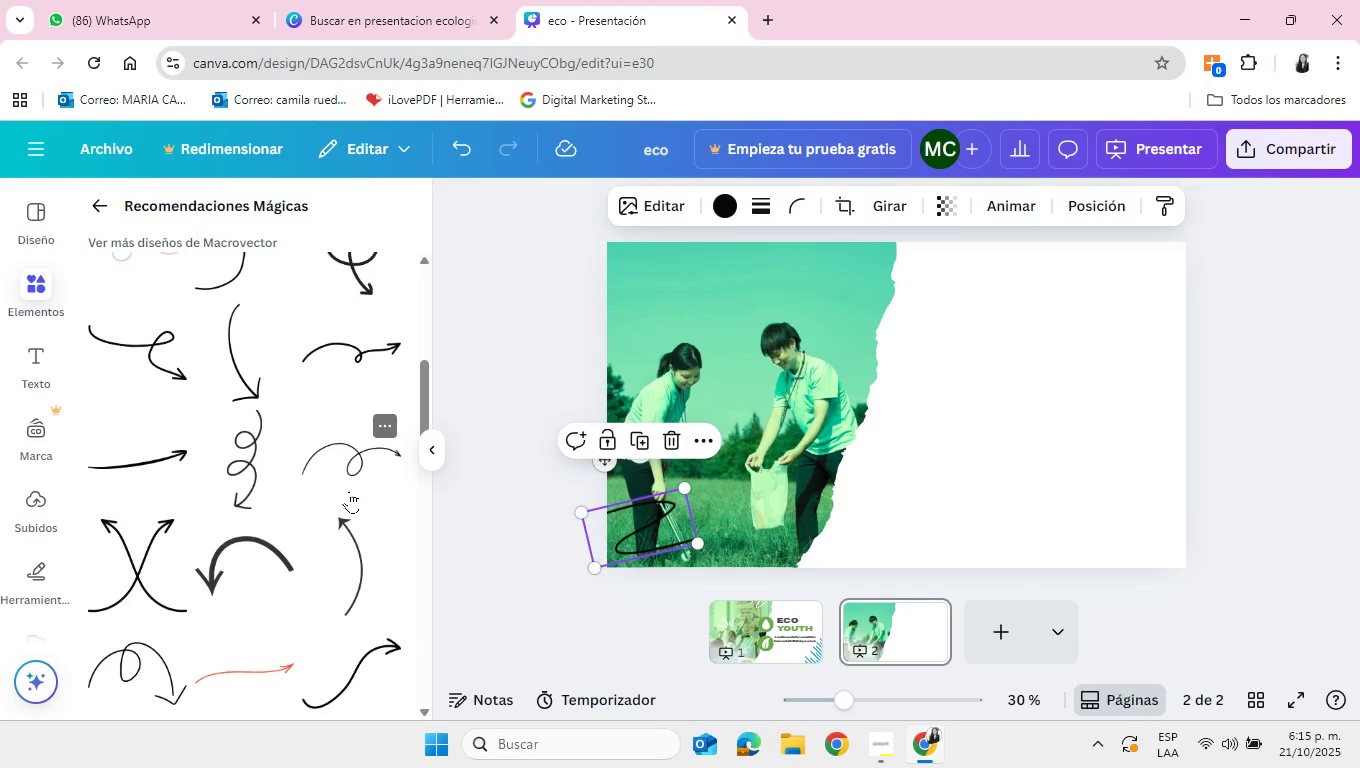 
scroll: coordinate [358, 412], scroll_direction: up, amount: 3.0
 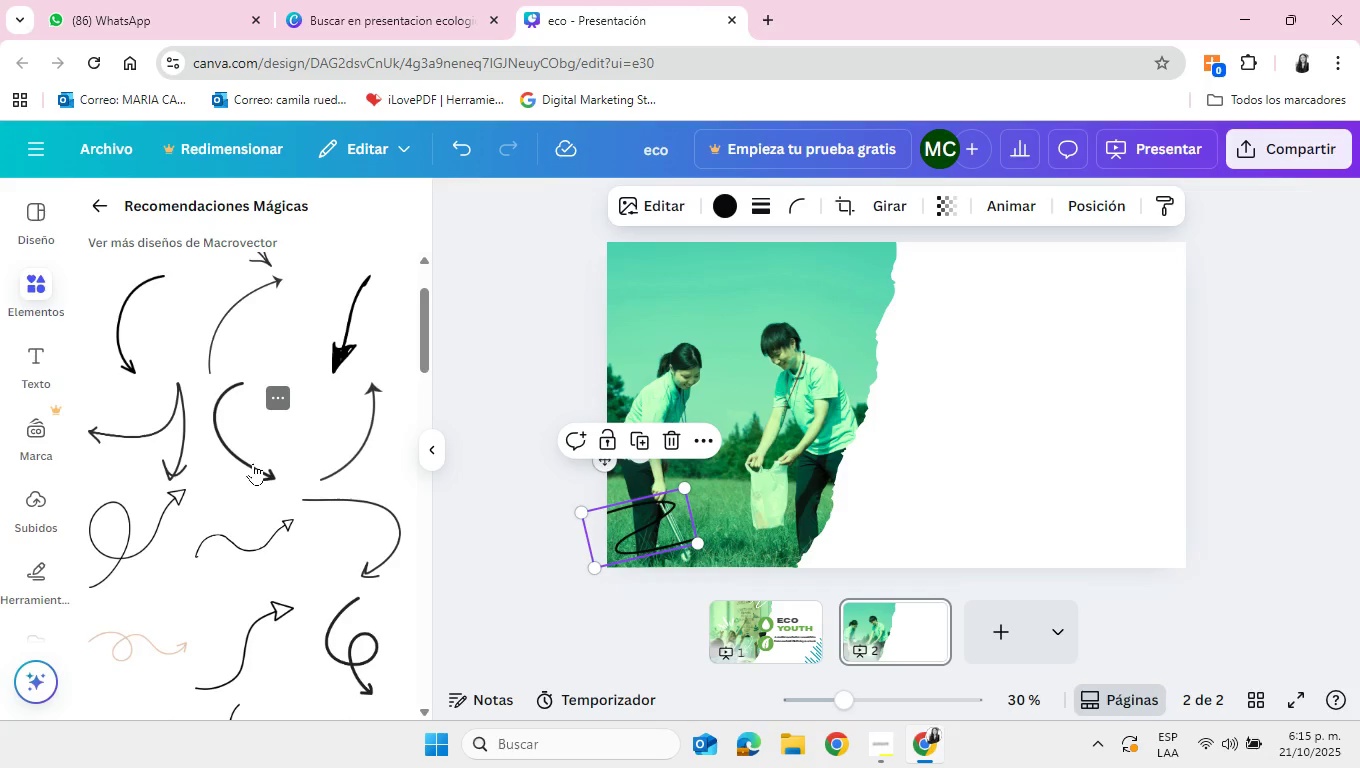 
left_click([253, 463])
 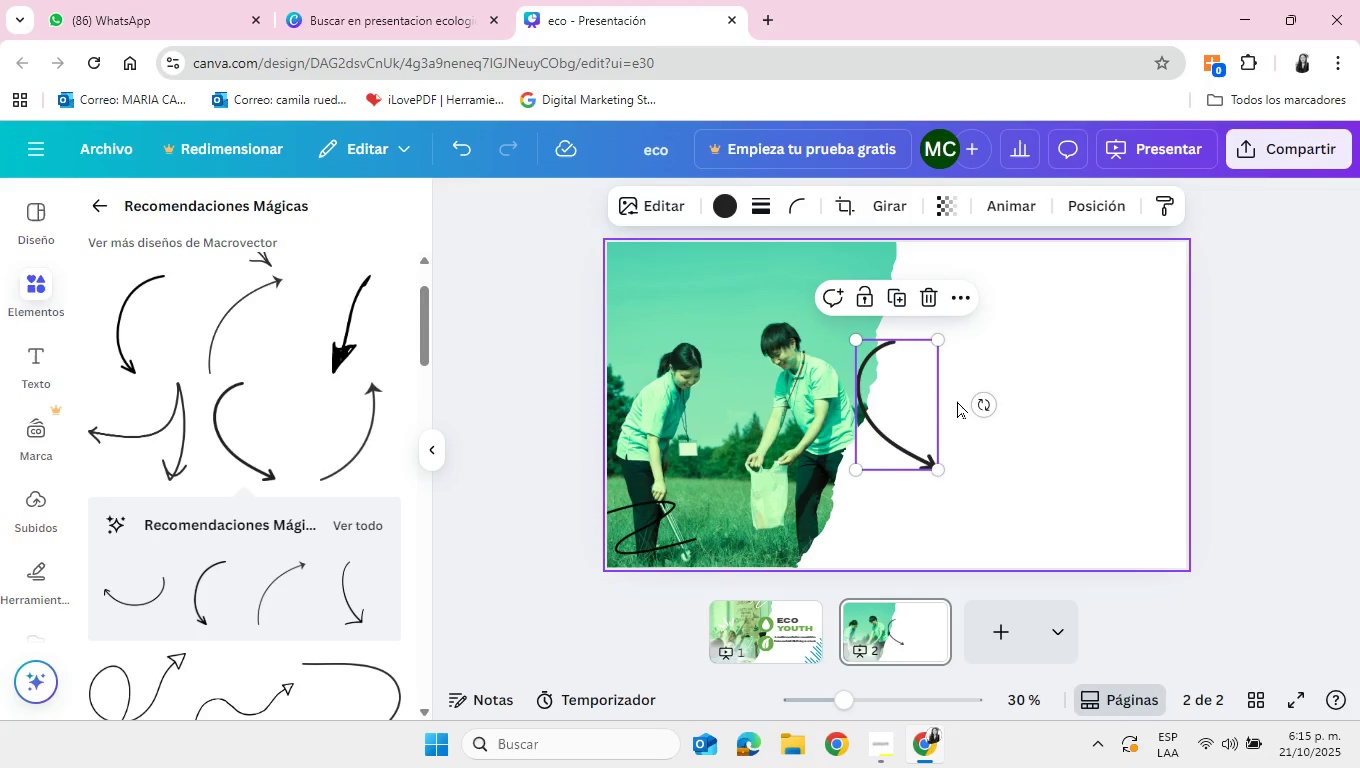 
left_click_drag(start_coordinate=[992, 404], to_coordinate=[926, 328])
 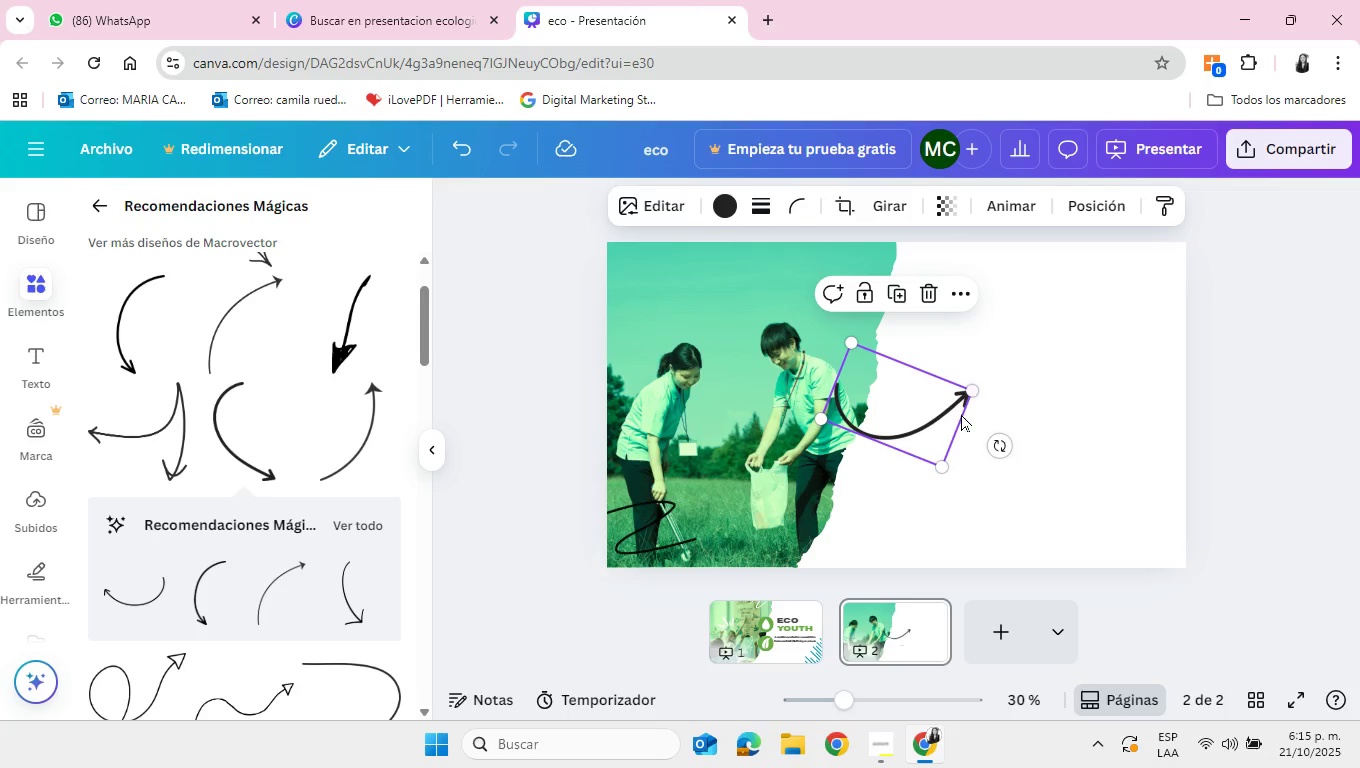 
left_click_drag(start_coordinate=[961, 414], to_coordinate=[880, 259])
 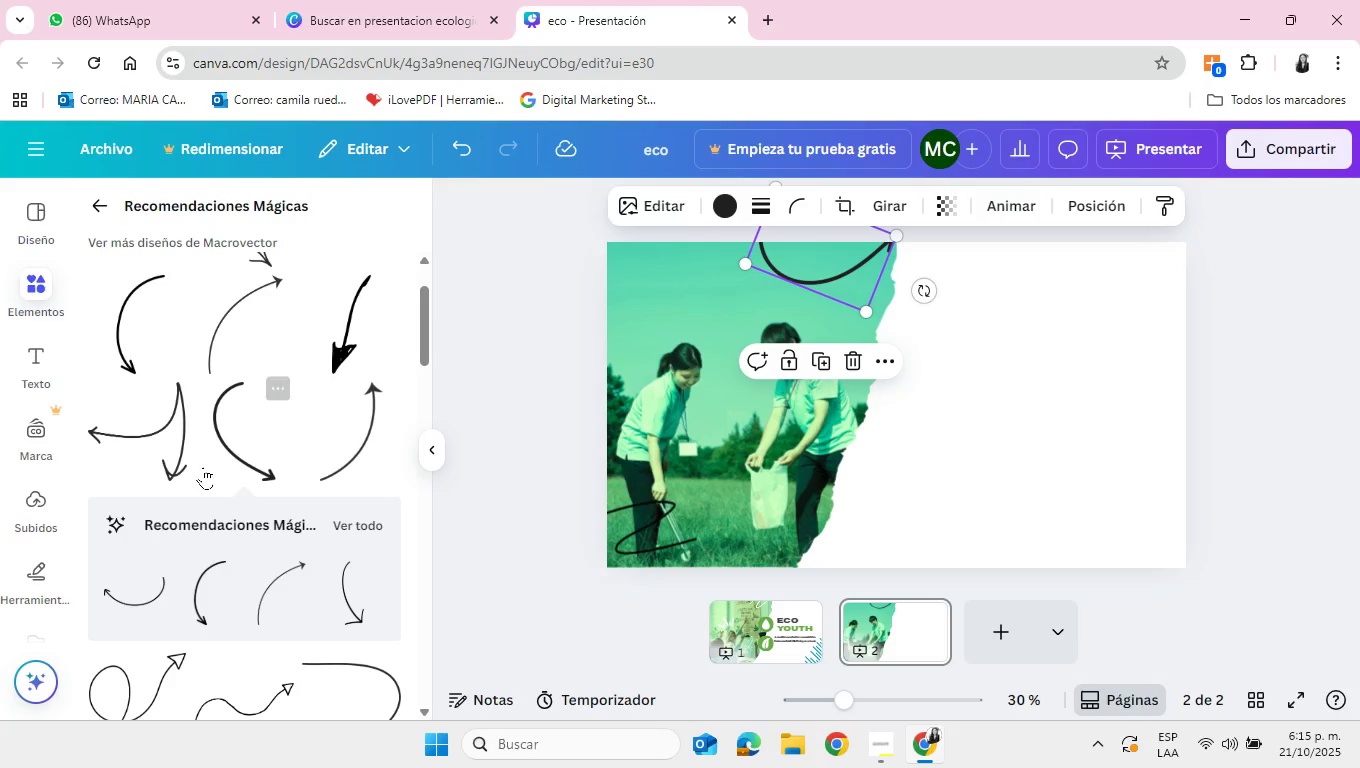 
scroll: coordinate [186, 455], scroll_direction: up, amount: 8.0
 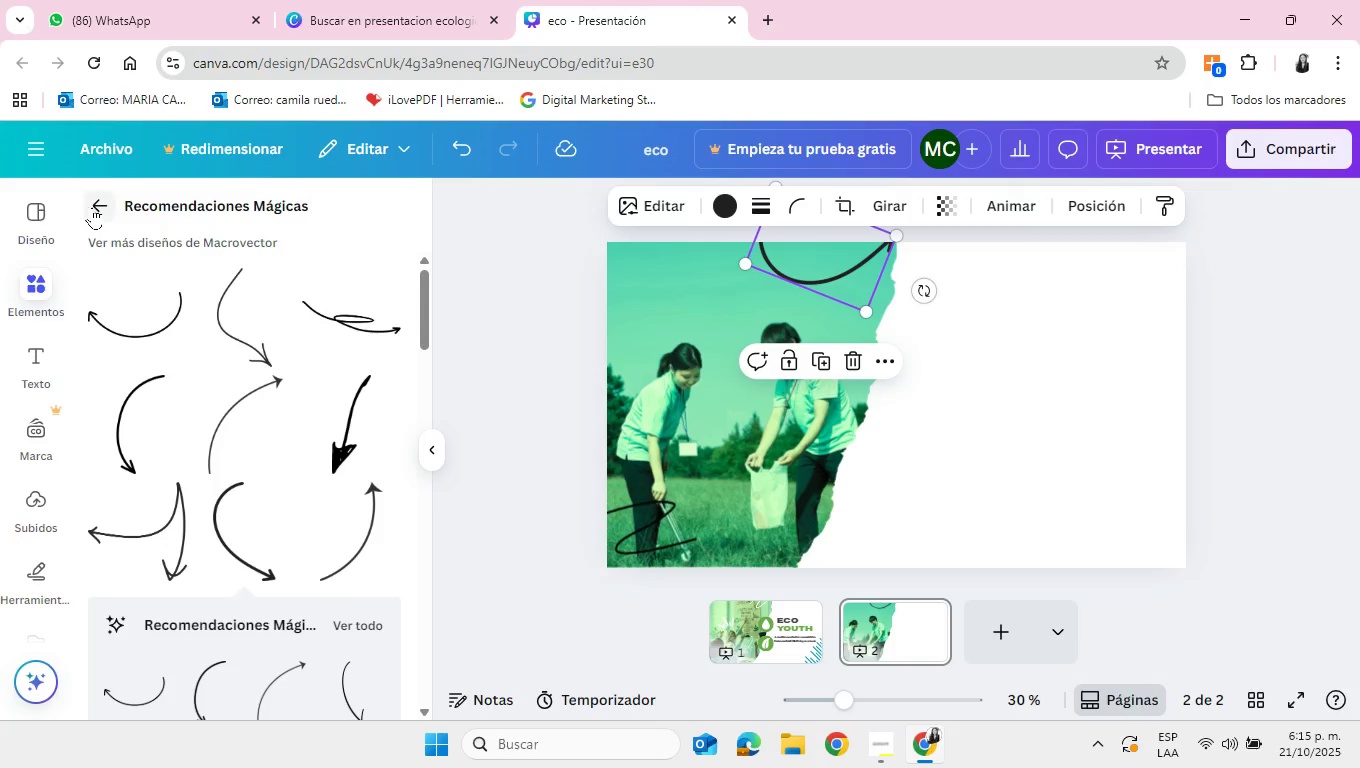 
left_click([92, 207])
 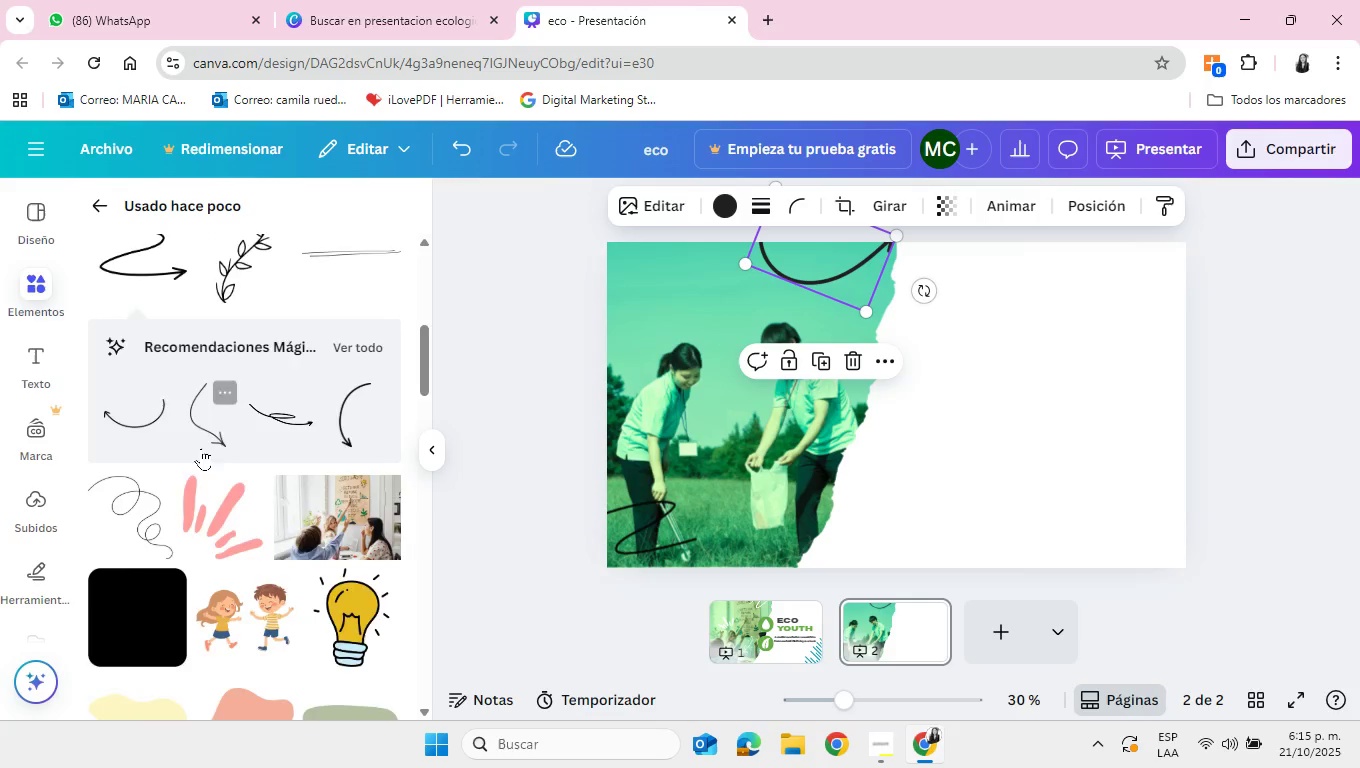 
scroll: coordinate [201, 448], scroll_direction: down, amount: 3.0
 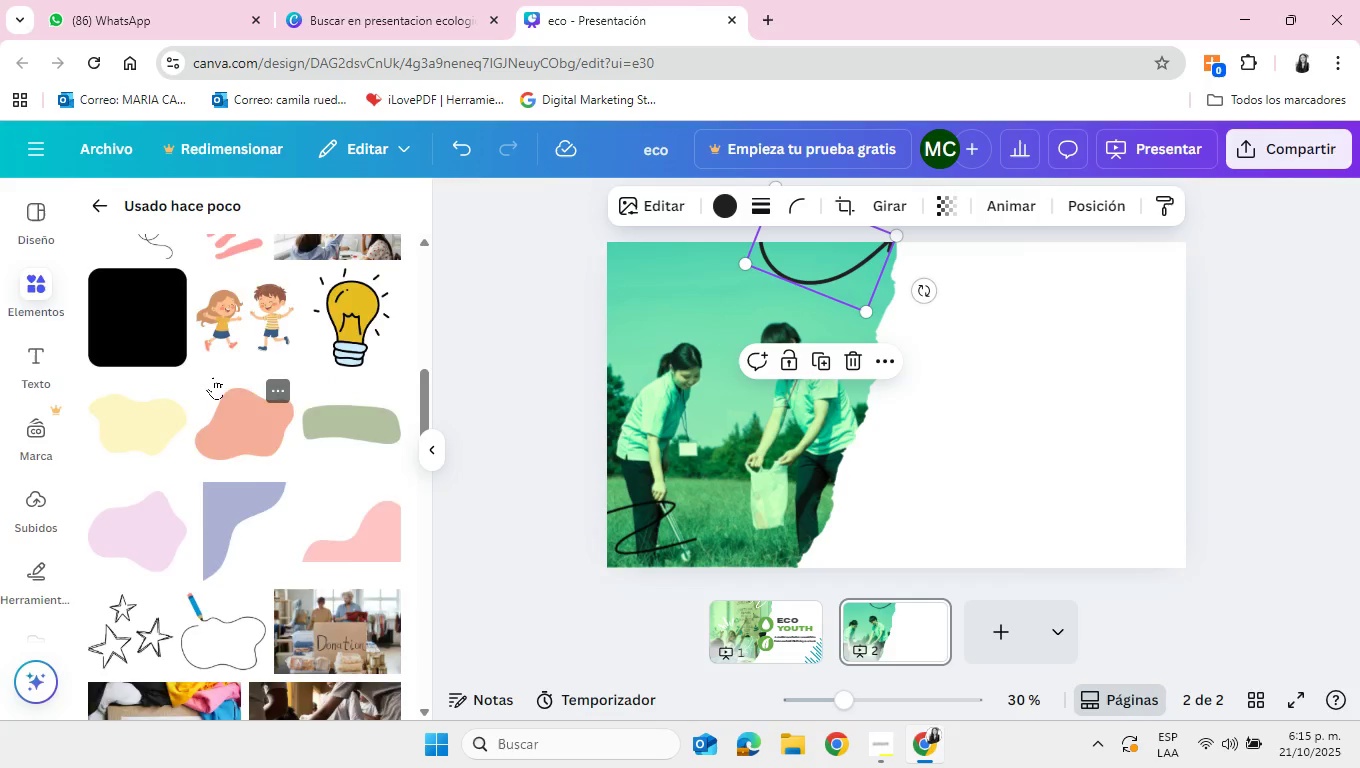 
scroll: coordinate [213, 377], scroll_direction: up, amount: 2.0
 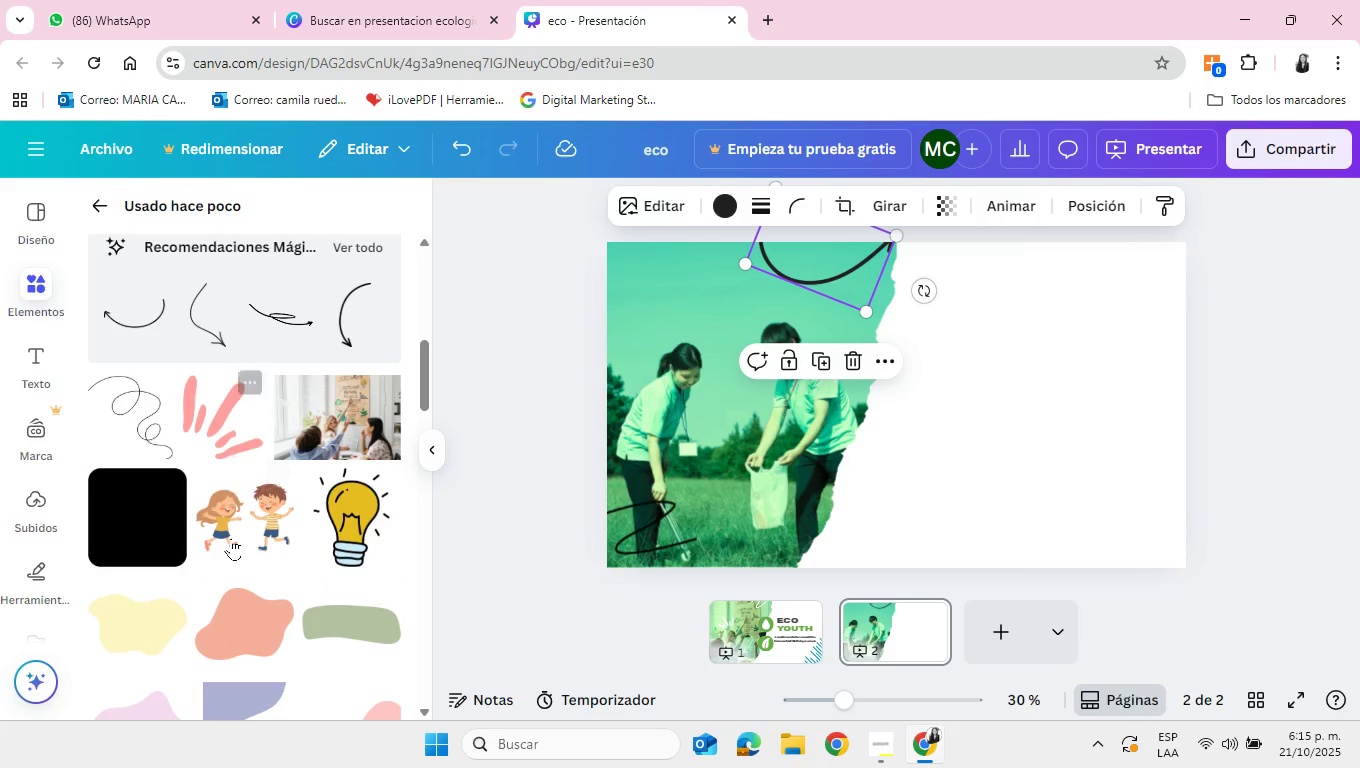 
scroll: coordinate [231, 541], scroll_direction: down, amount: 1.0
 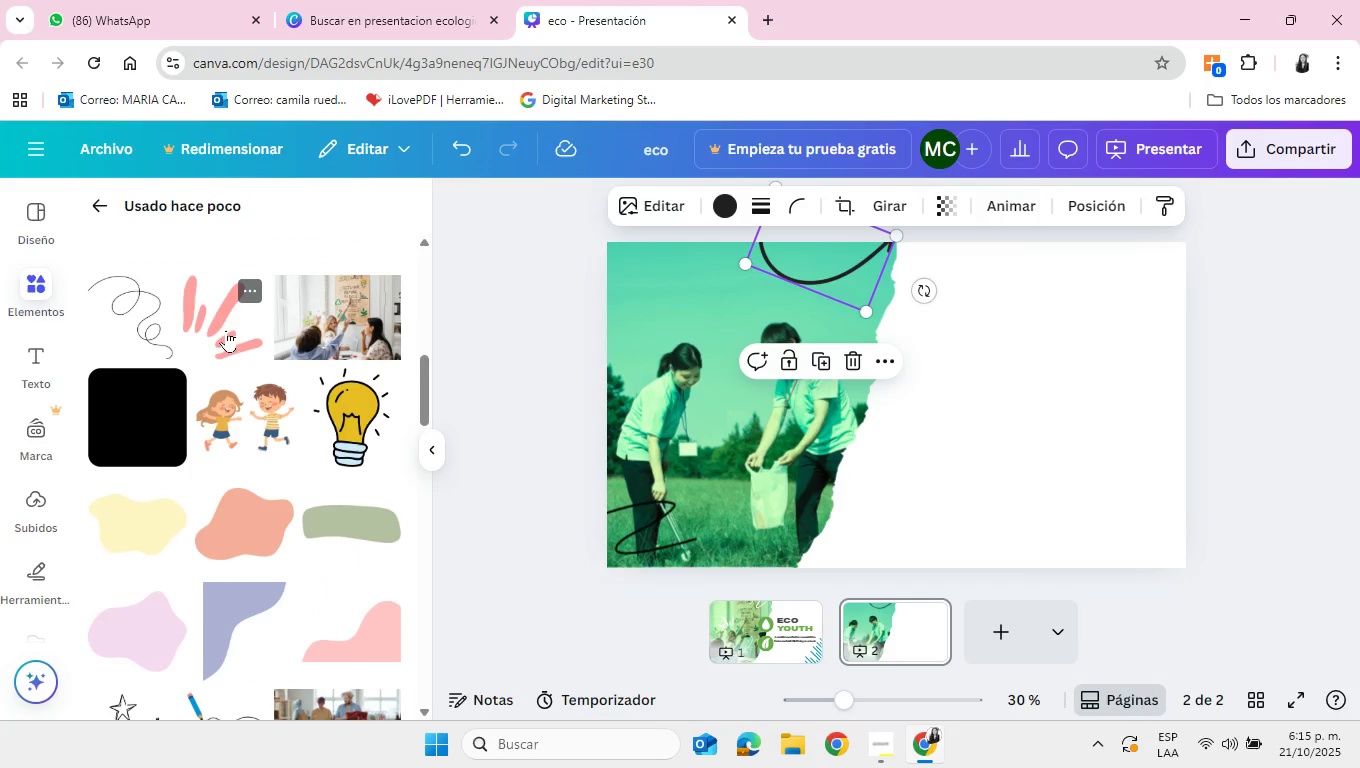 
left_click([226, 330])
 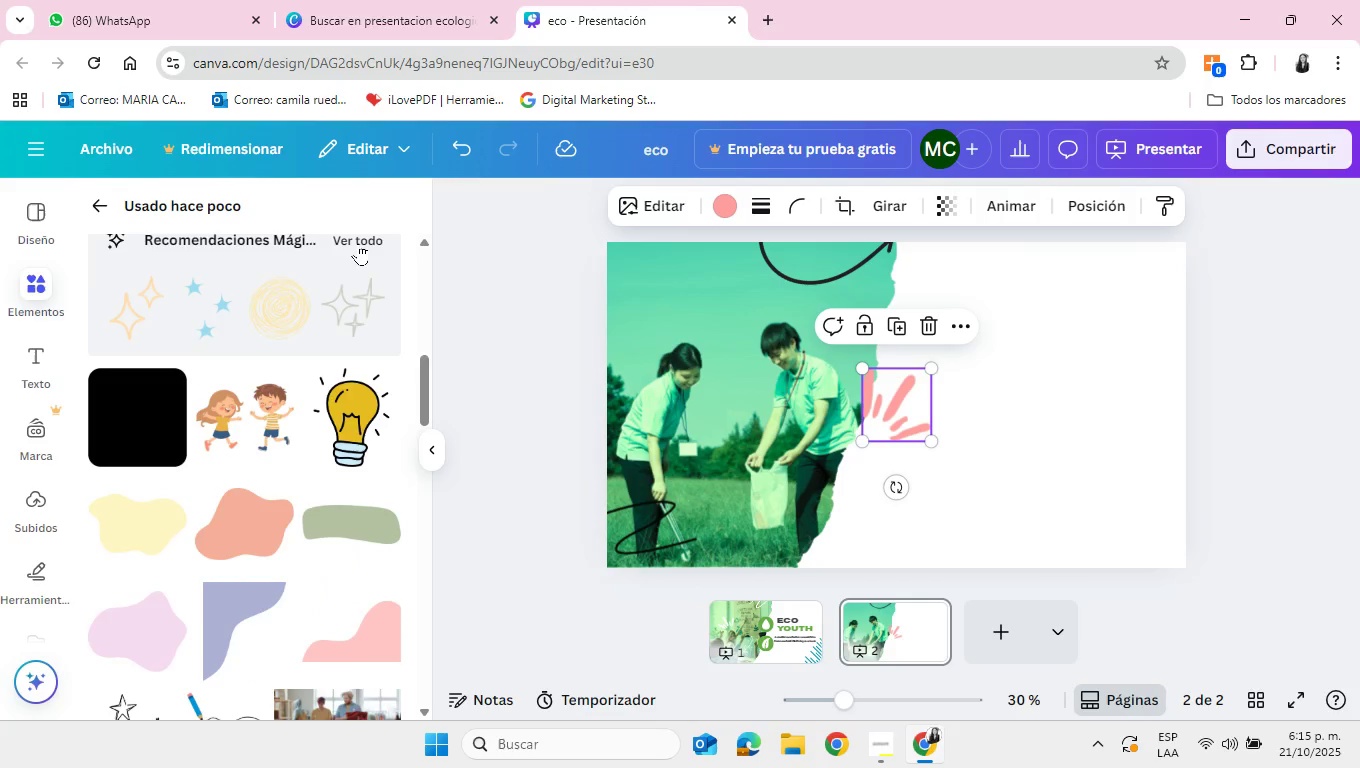 
left_click([358, 239])
 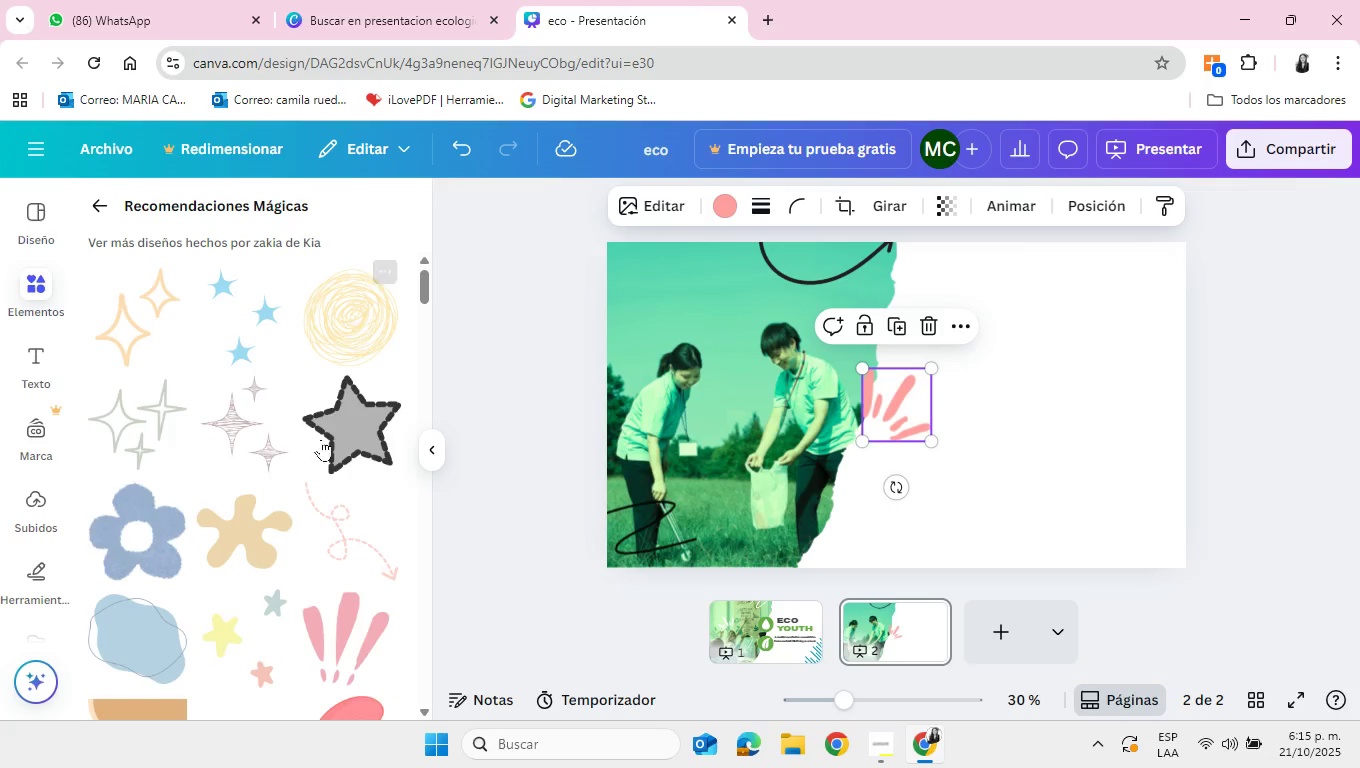 
scroll: coordinate [314, 479], scroll_direction: down, amount: 5.0
 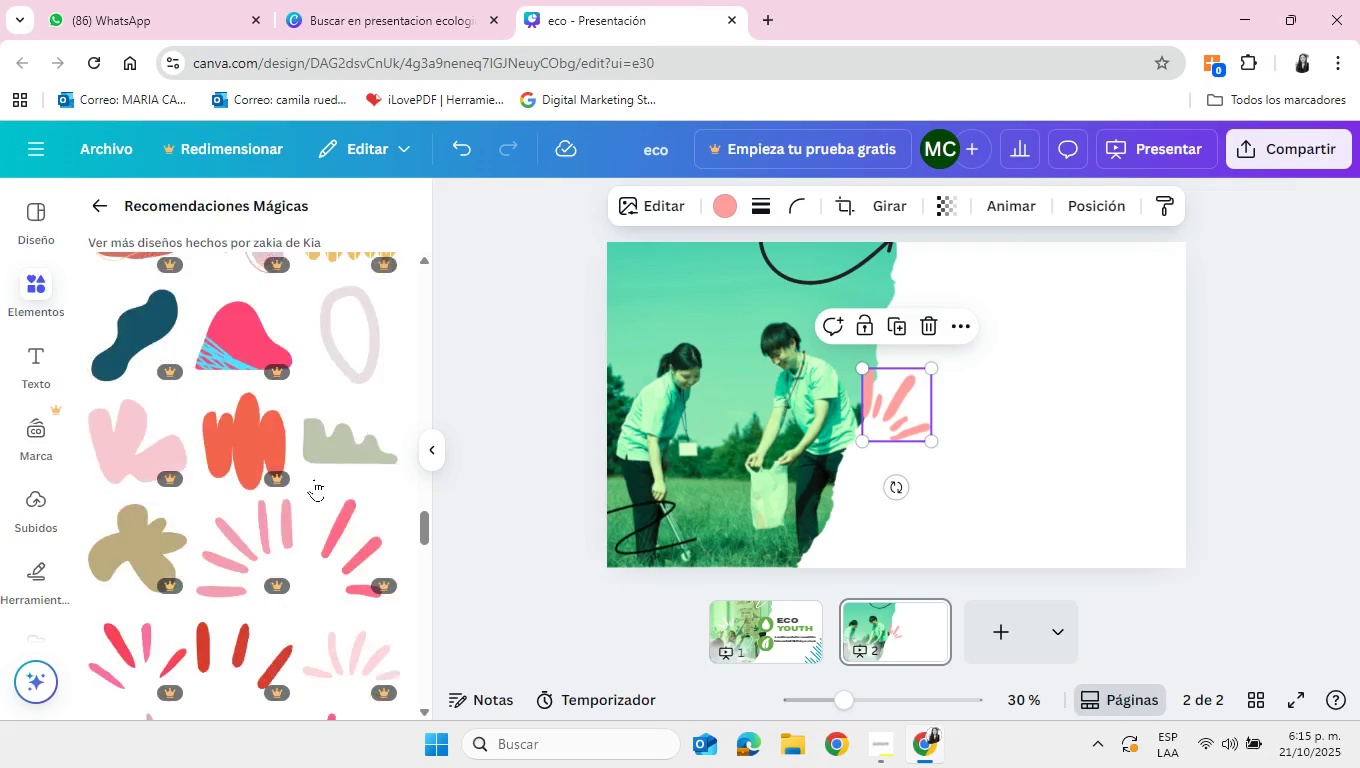 
left_click([104, 201])
 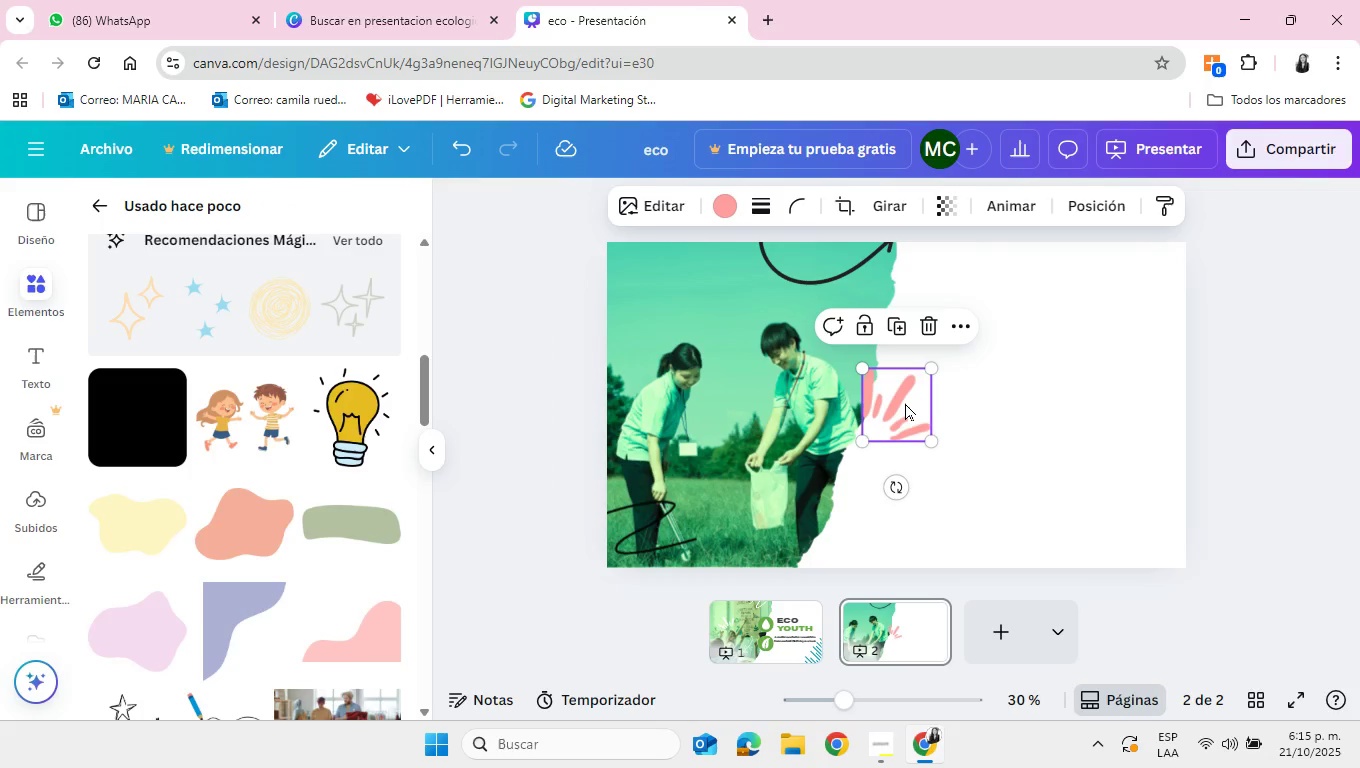 
left_click([905, 403])
 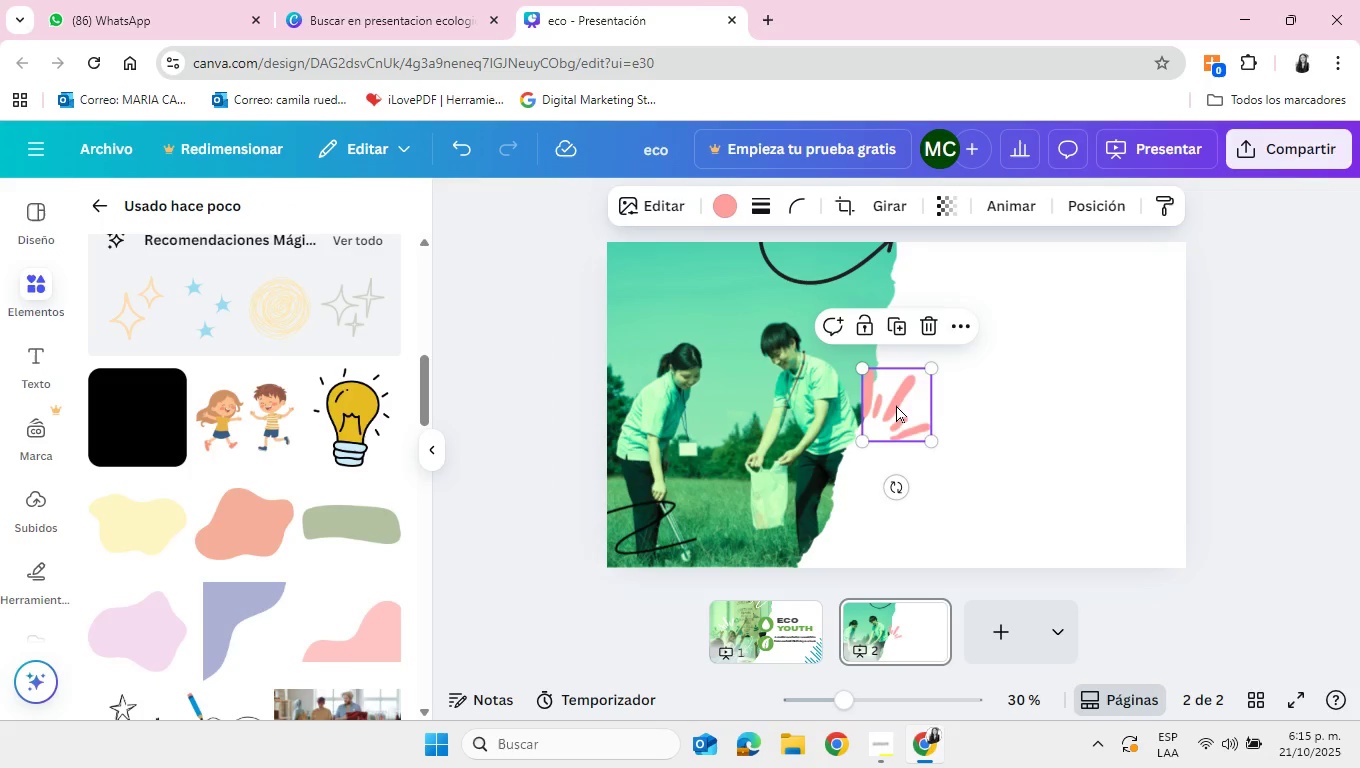 
key(Backspace)
 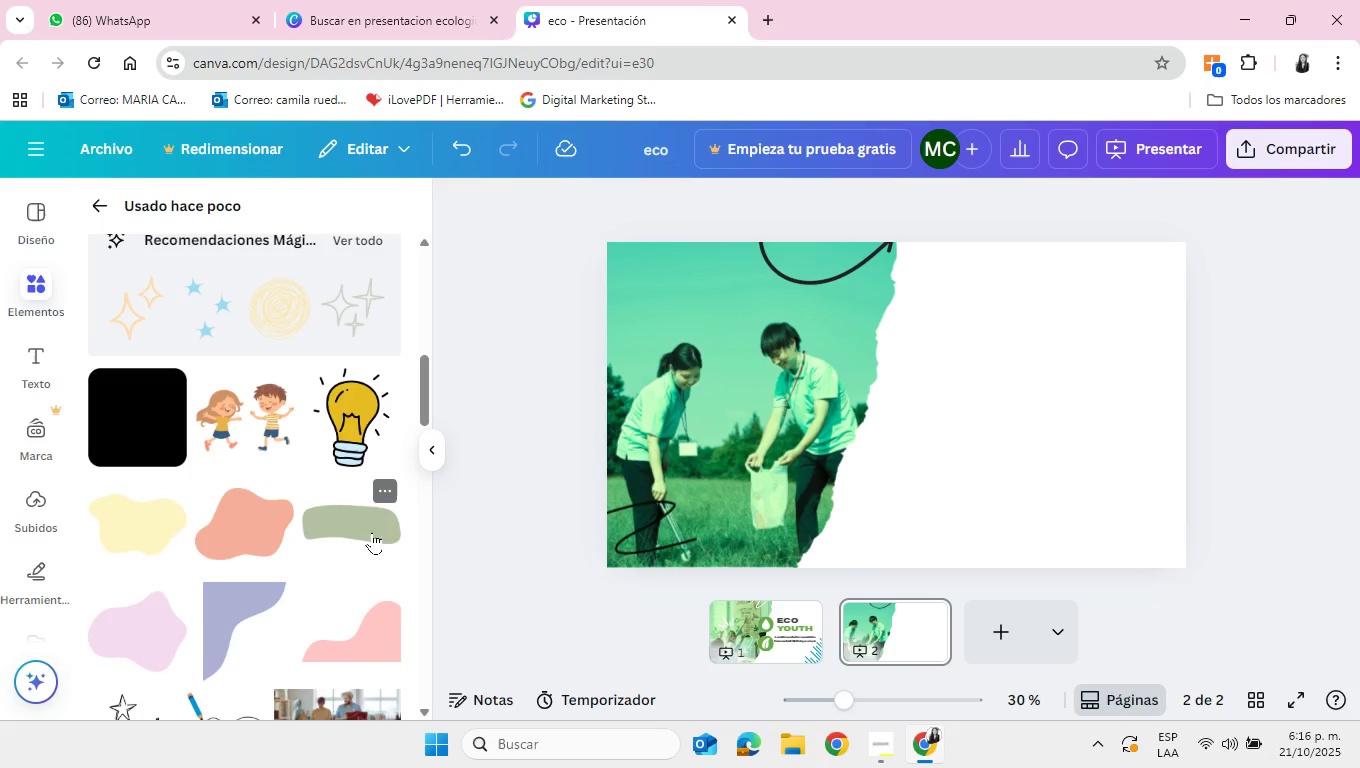 
scroll: coordinate [393, 486], scroll_direction: down, amount: 5.0
 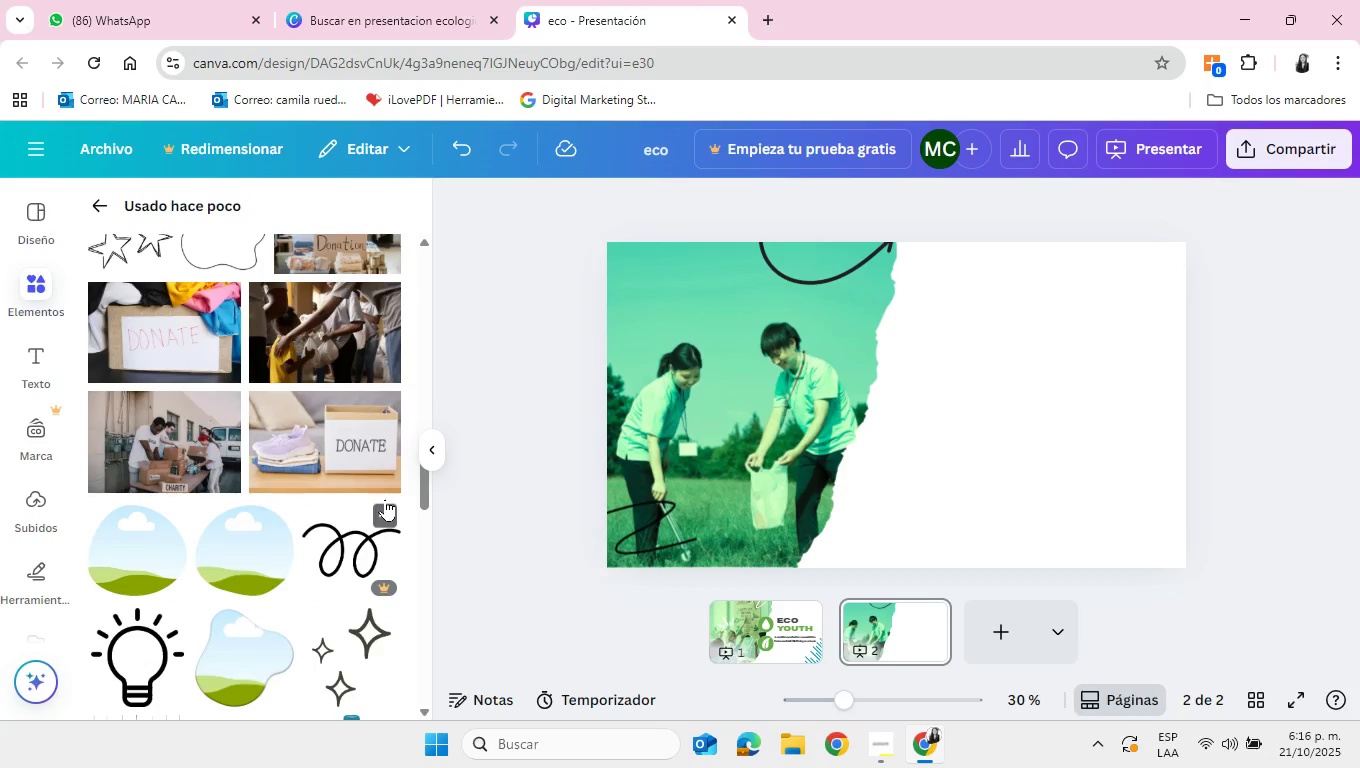 
scroll: coordinate [381, 509], scroll_direction: up, amount: 9.0
 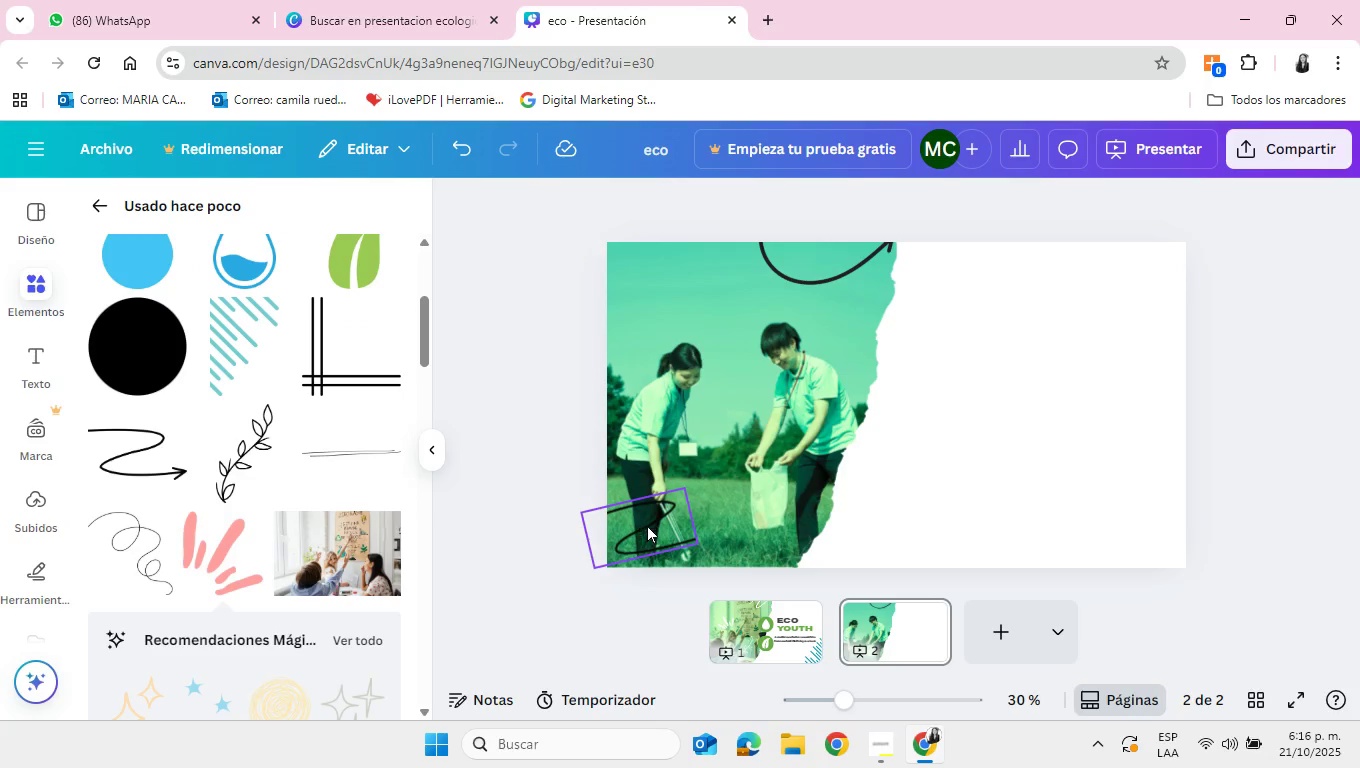 
left_click([651, 526])
 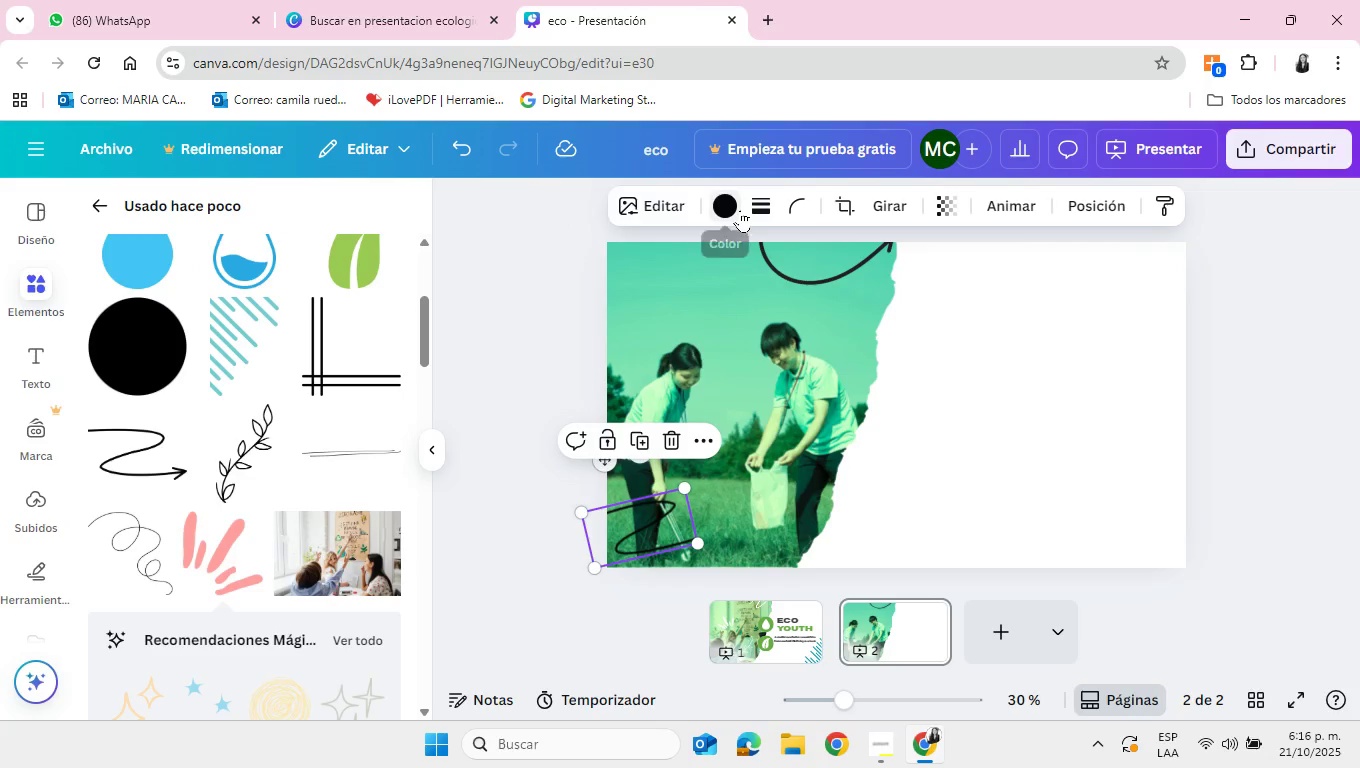 
left_click([740, 210])
 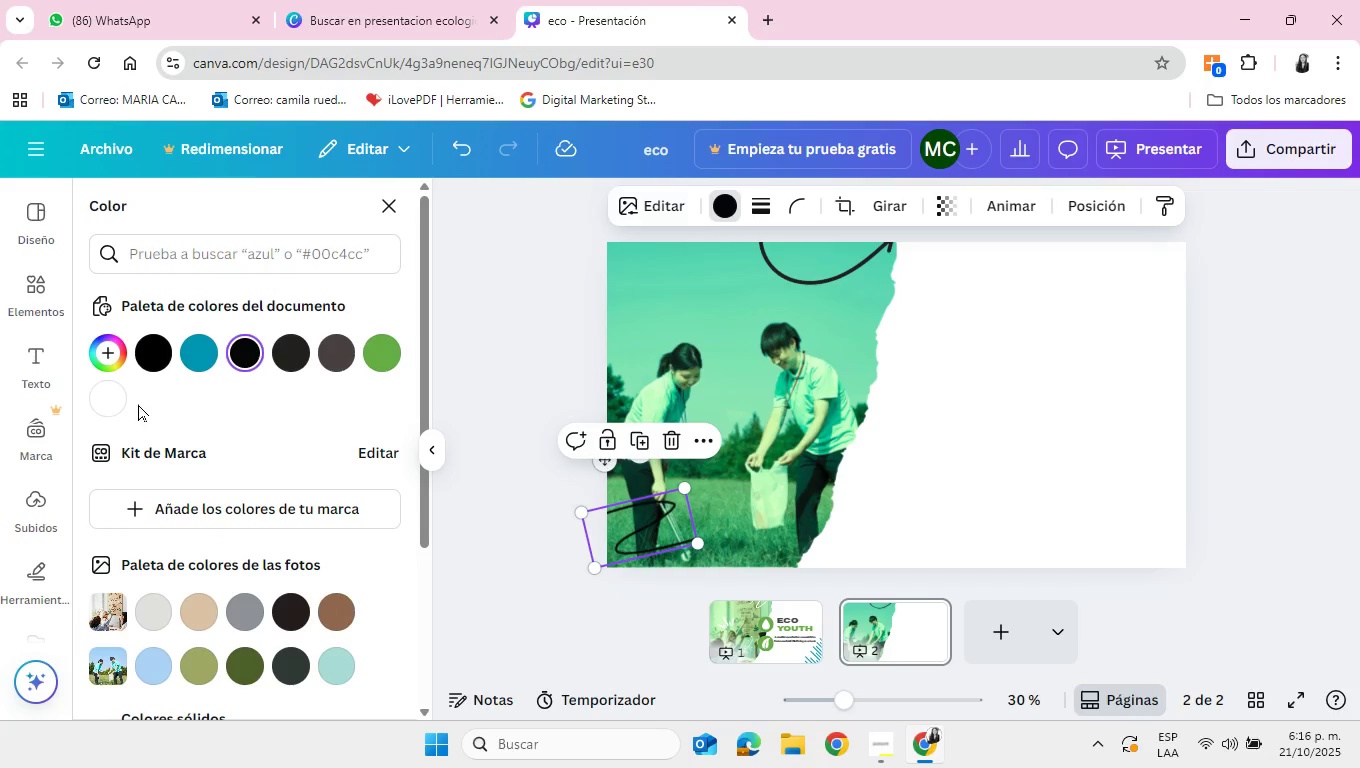 
left_click([106, 404])
 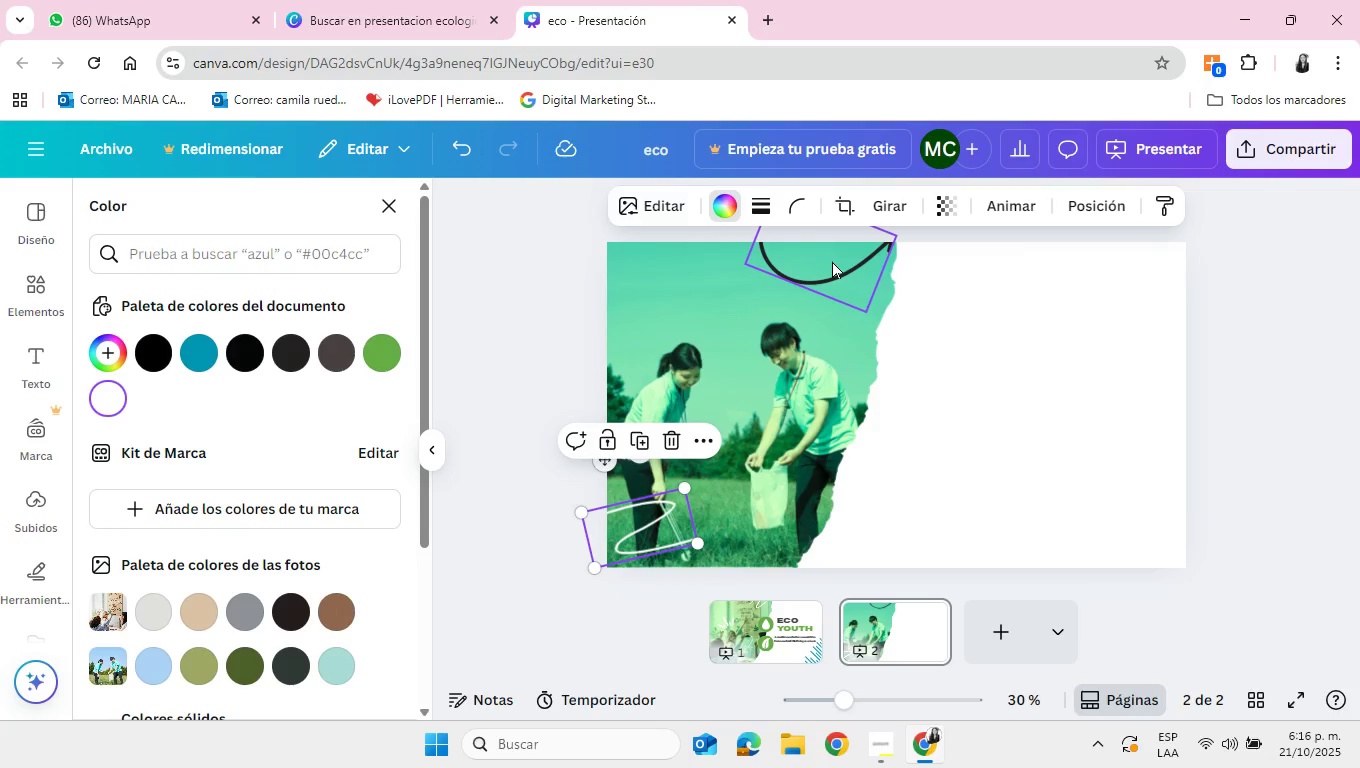 
left_click([832, 261])
 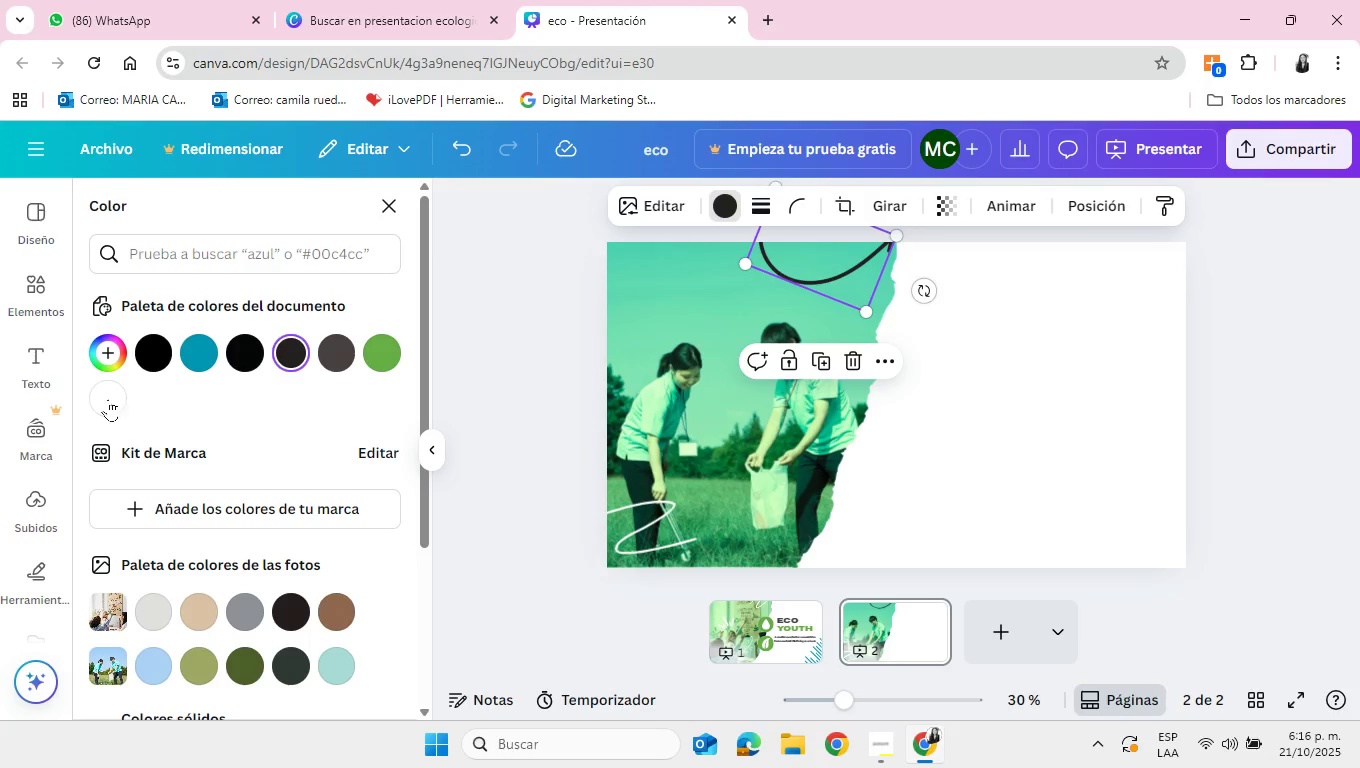 
left_click([96, 401])
 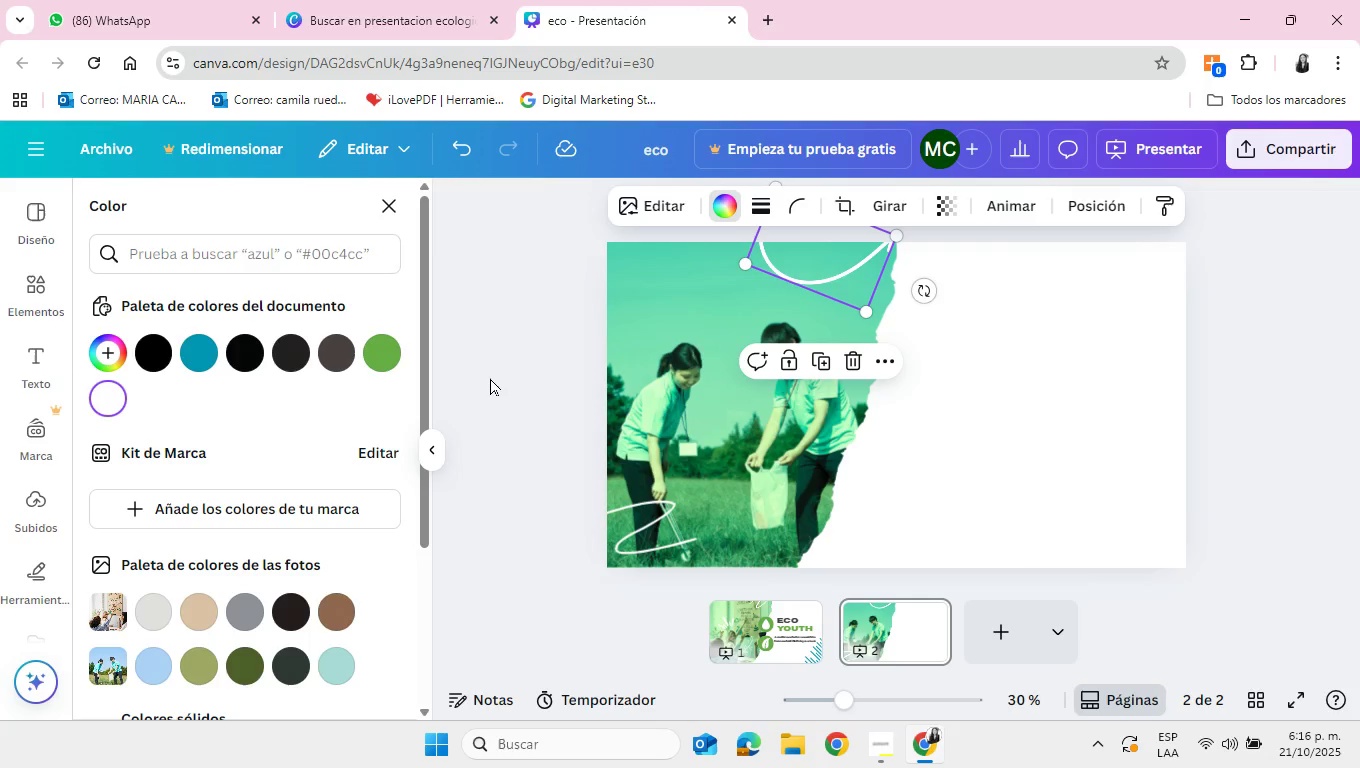 
left_click([490, 378])
 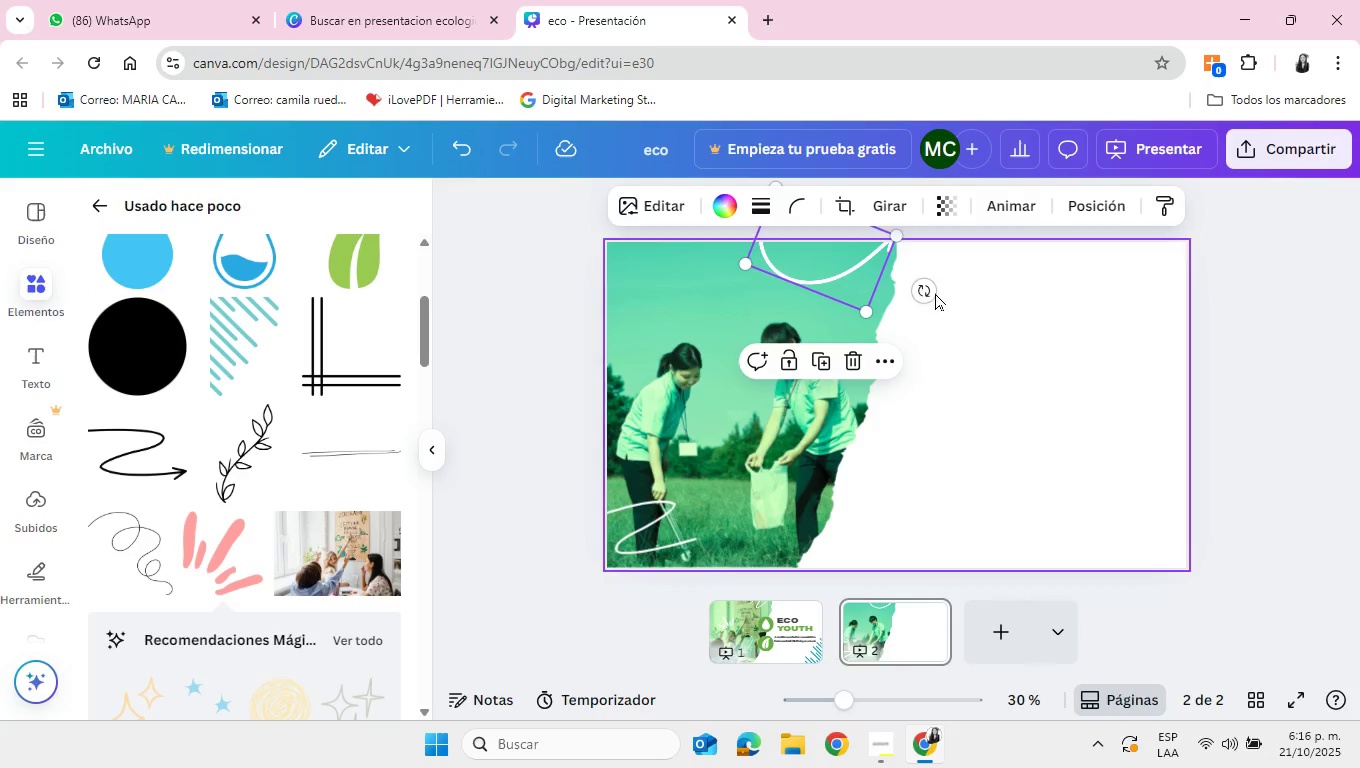 
left_click_drag(start_coordinate=[915, 289], to_coordinate=[923, 281])
 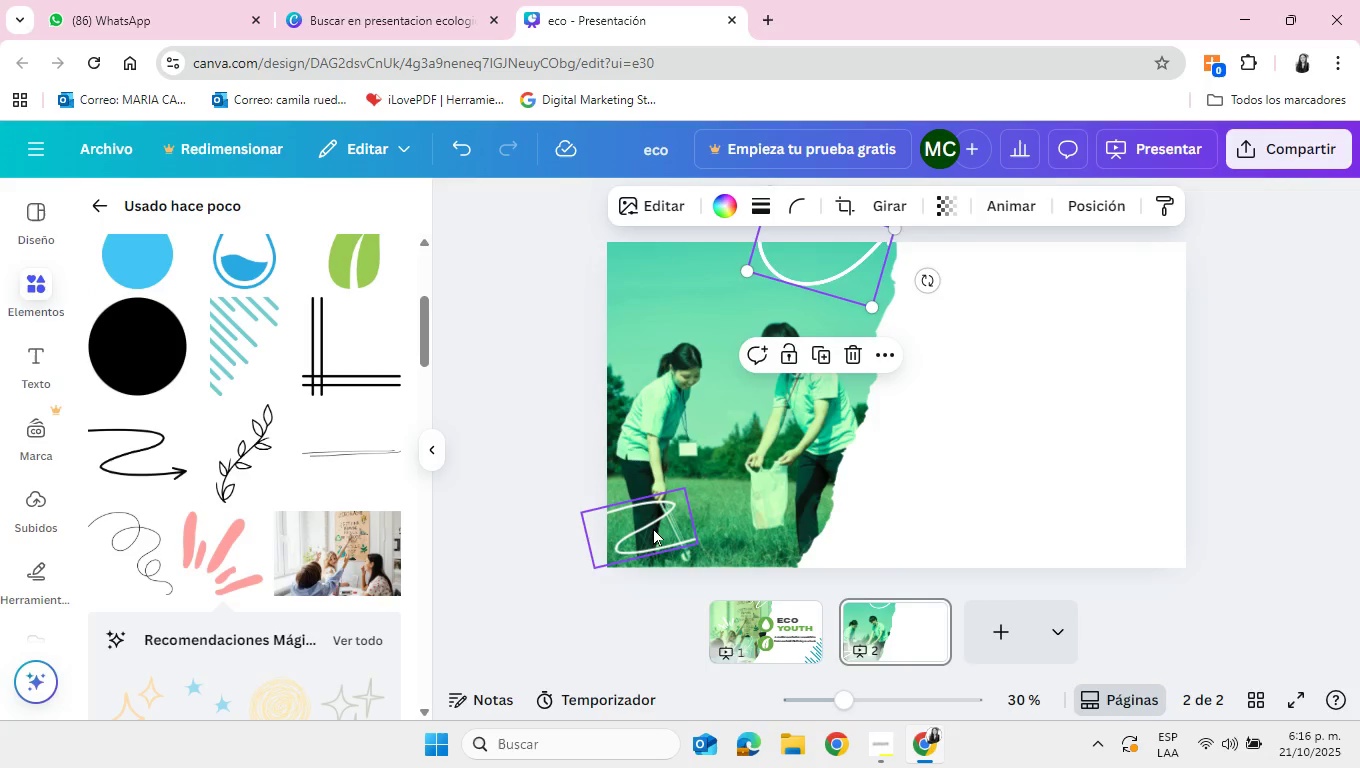 
left_click([653, 528])
 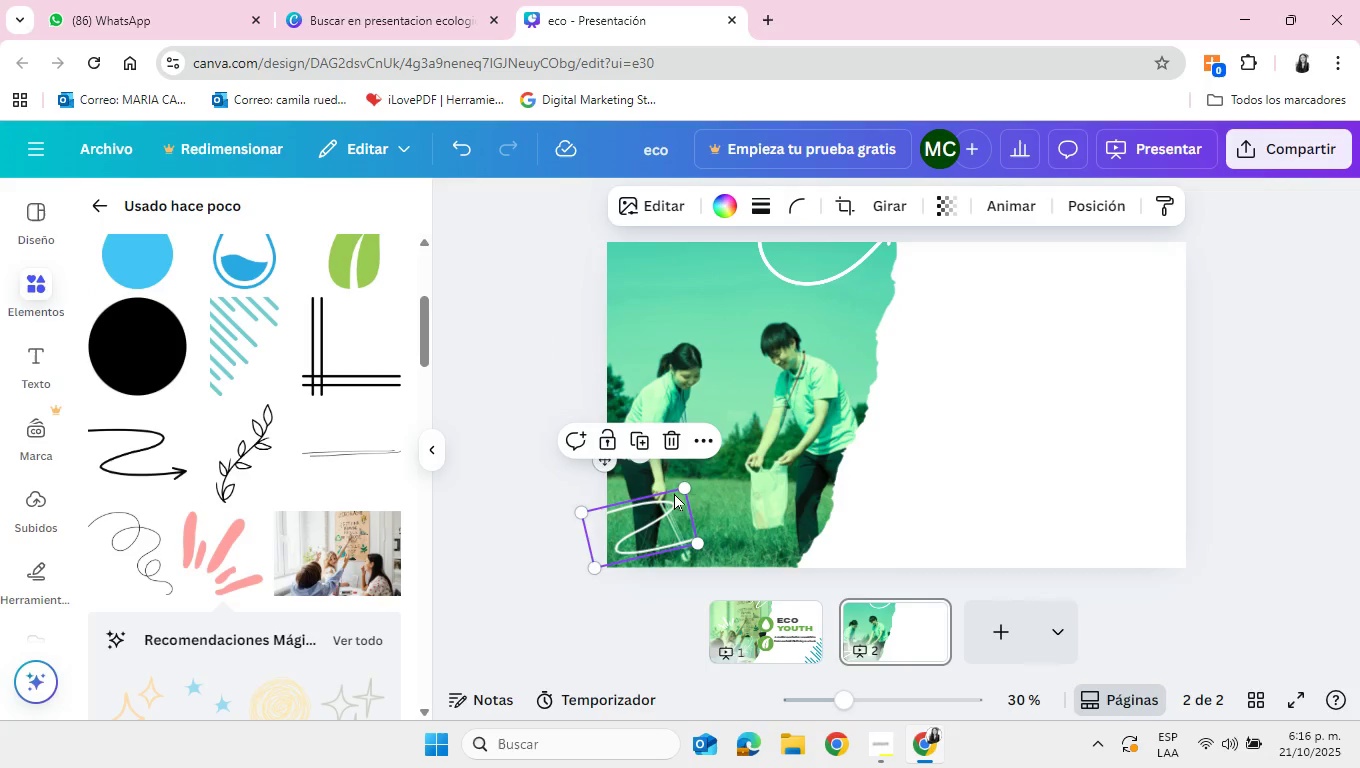 
left_click_drag(start_coordinate=[680, 487], to_coordinate=[714, 475])
 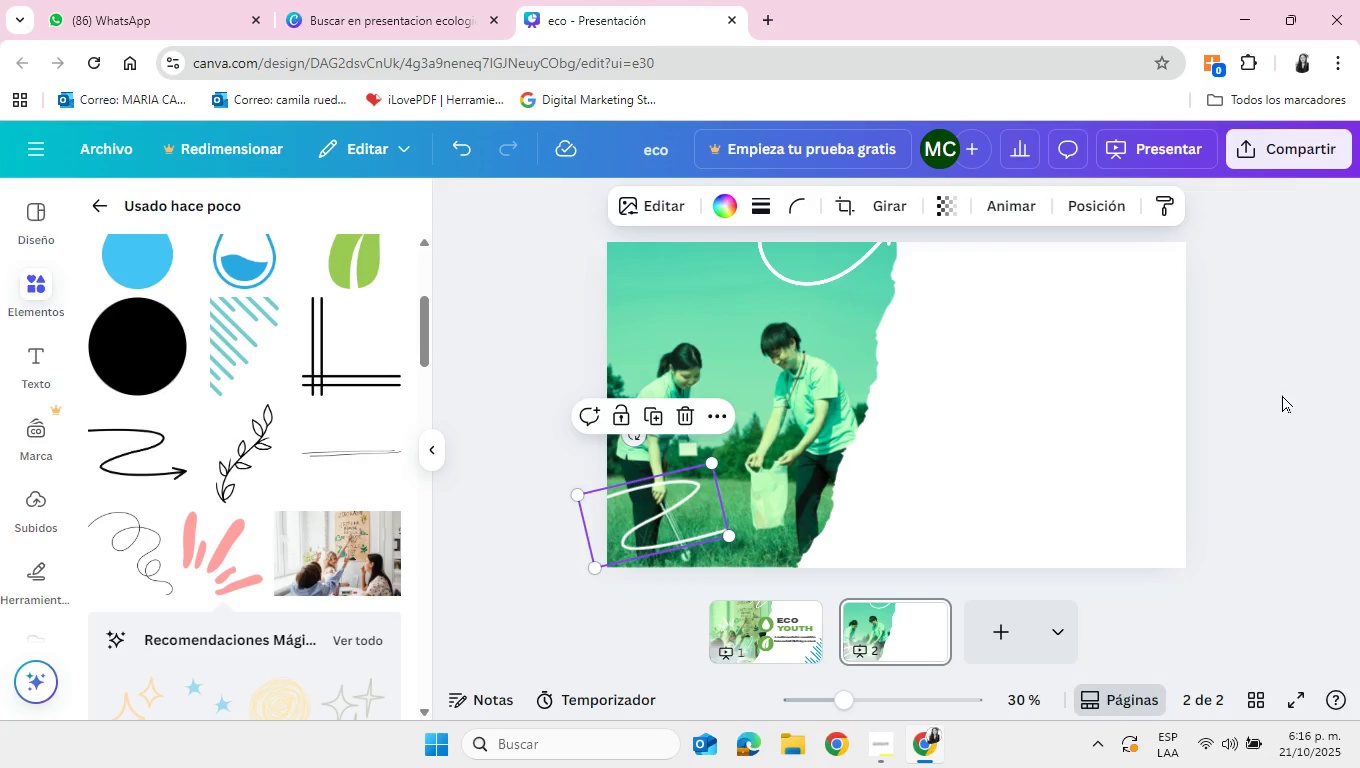 
left_click([1282, 395])
 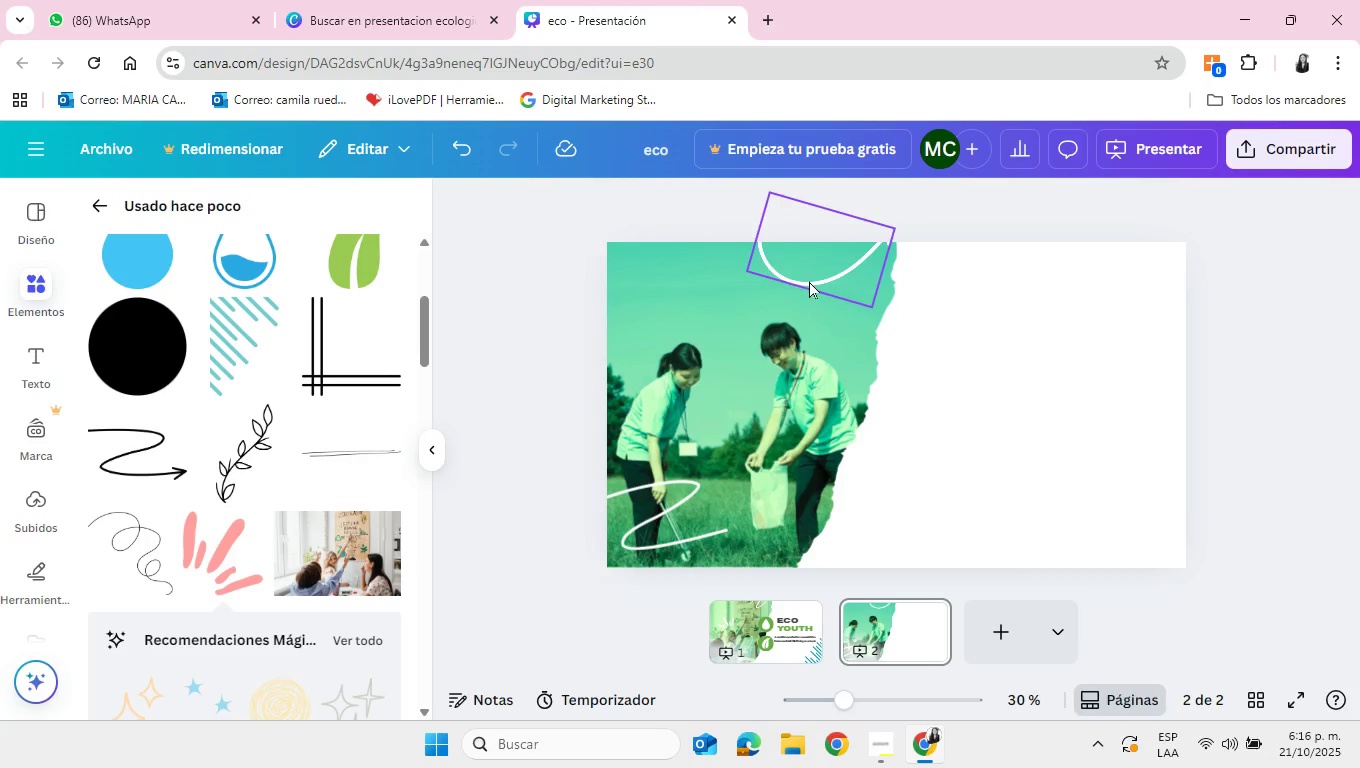 
left_click([809, 281])
 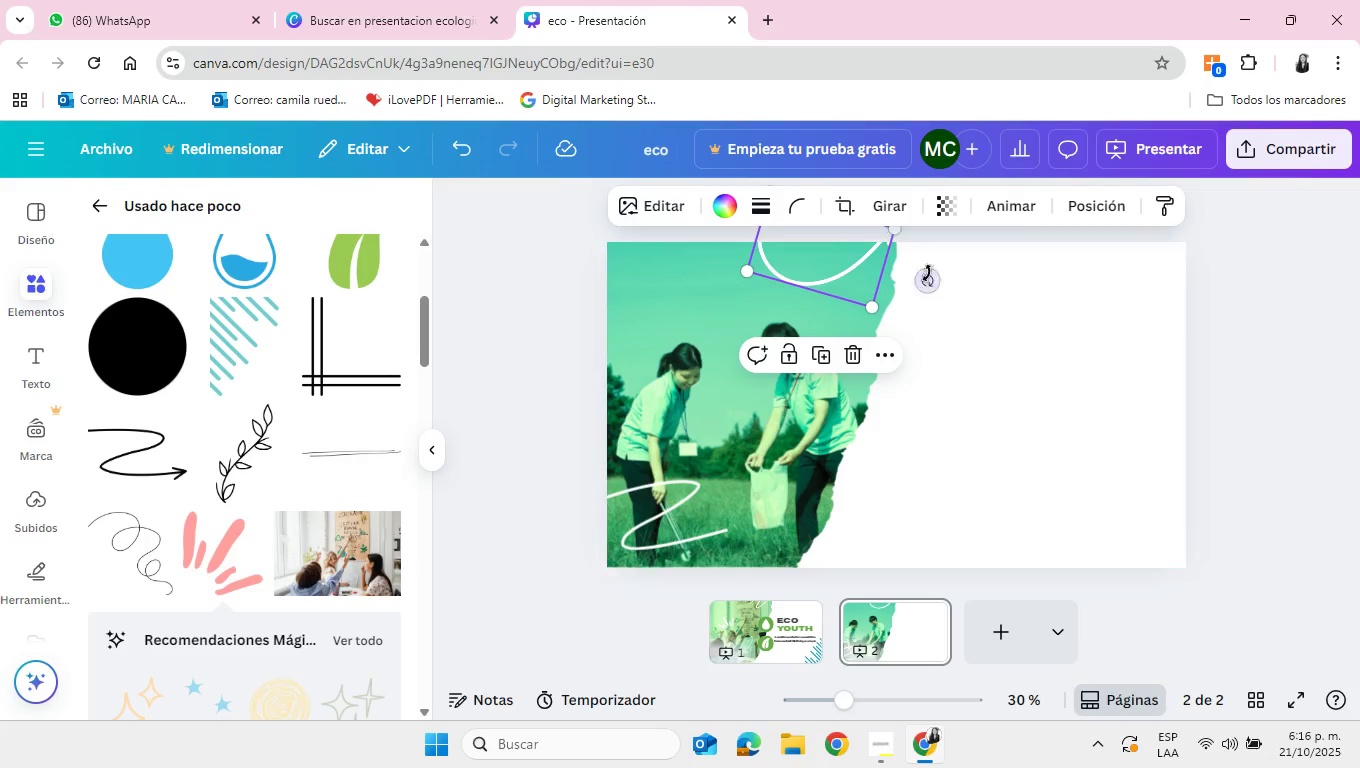 
left_click_drag(start_coordinate=[931, 278], to_coordinate=[941, 274])
 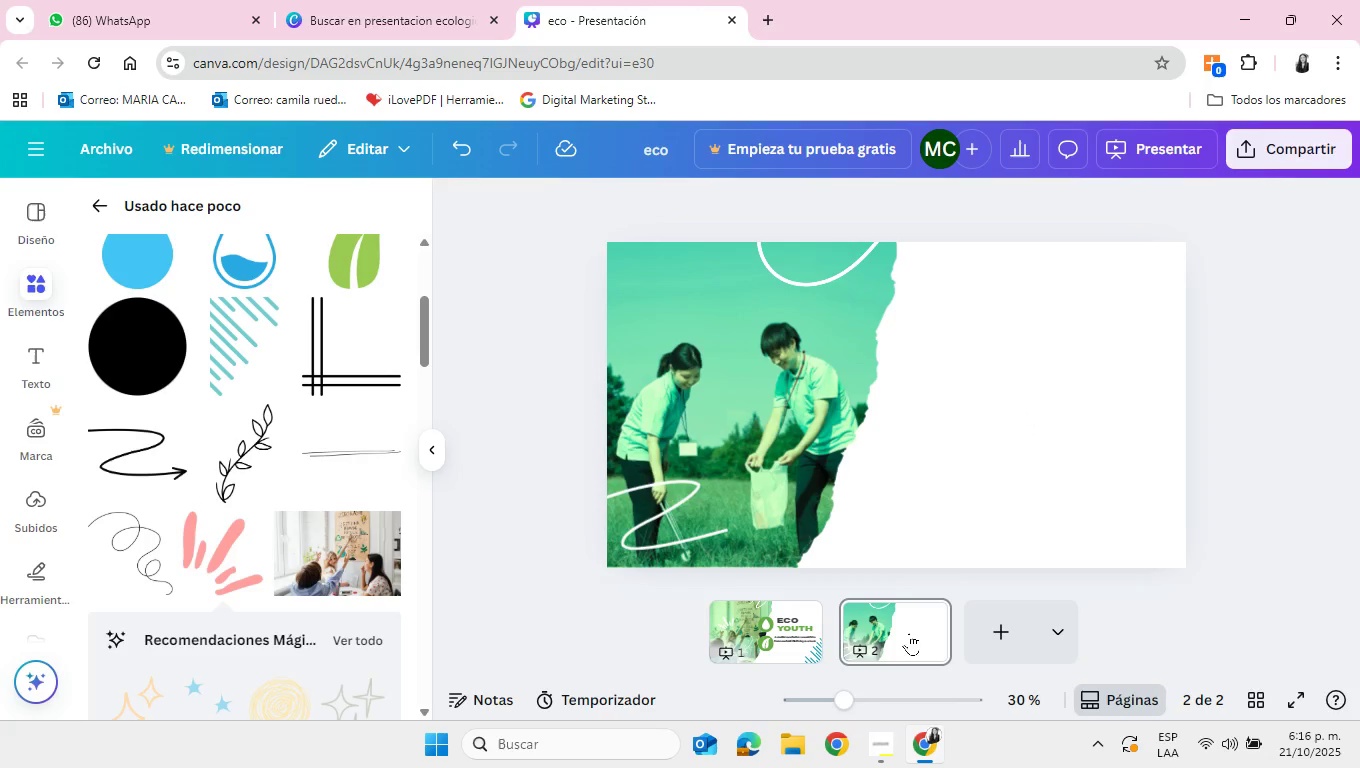 
wait(7.48)
 